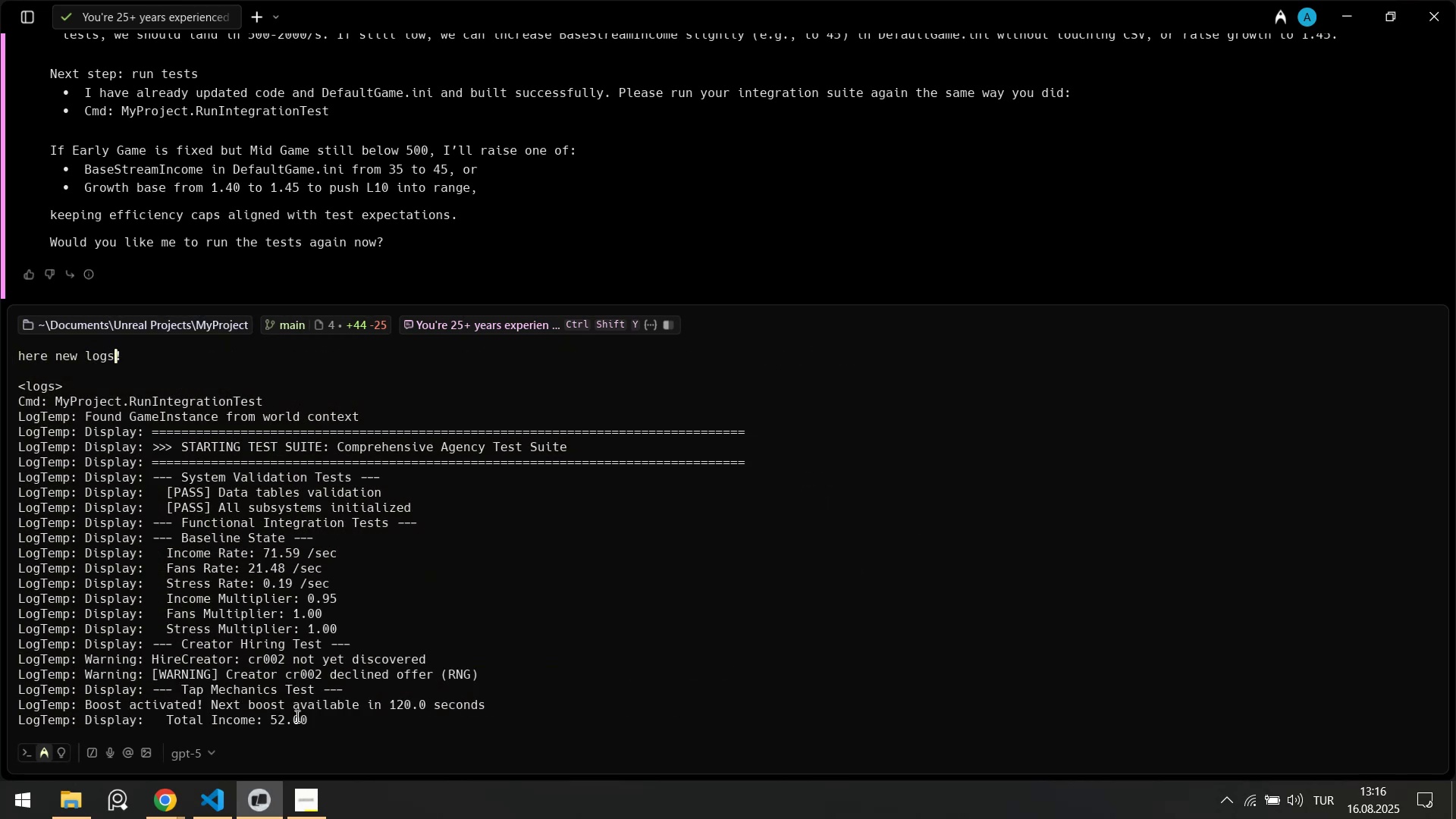 
key(ArrowRight)
 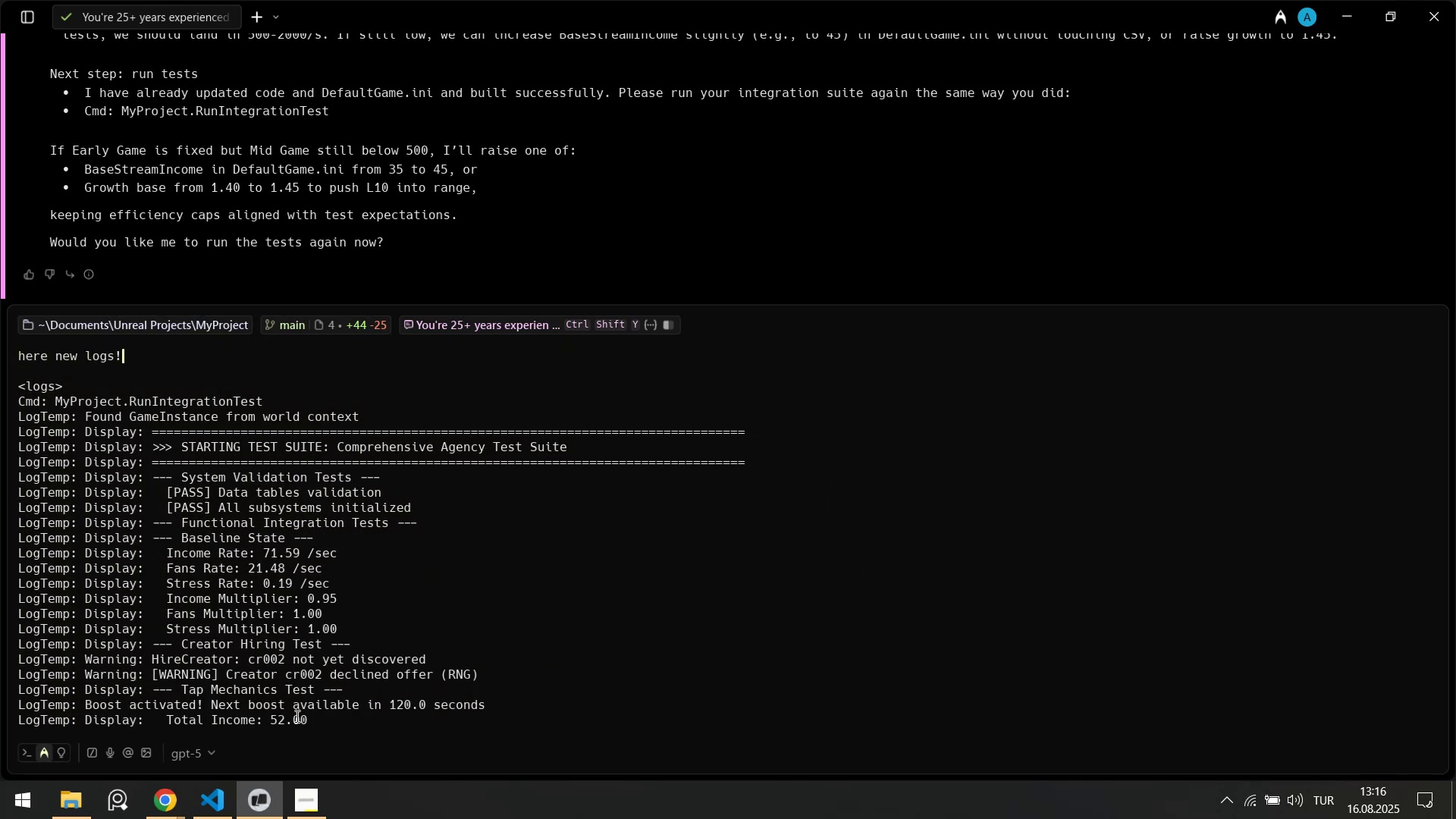 
type( Don@t forget to check balance g)
key(Backspace)
key(Backspace)
key(Backspace)
type(e test sub)
 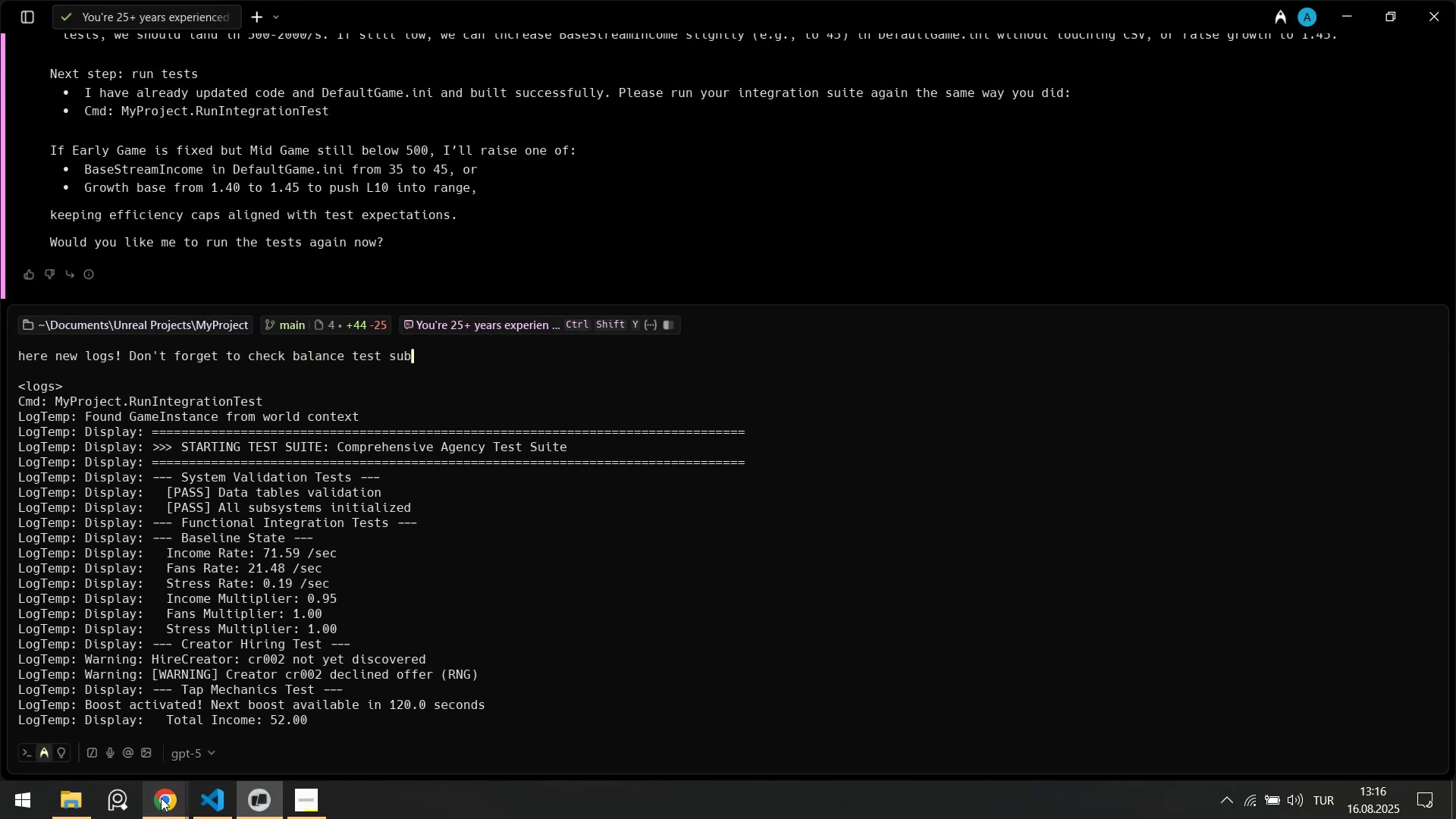 
left_click([218, 802])
 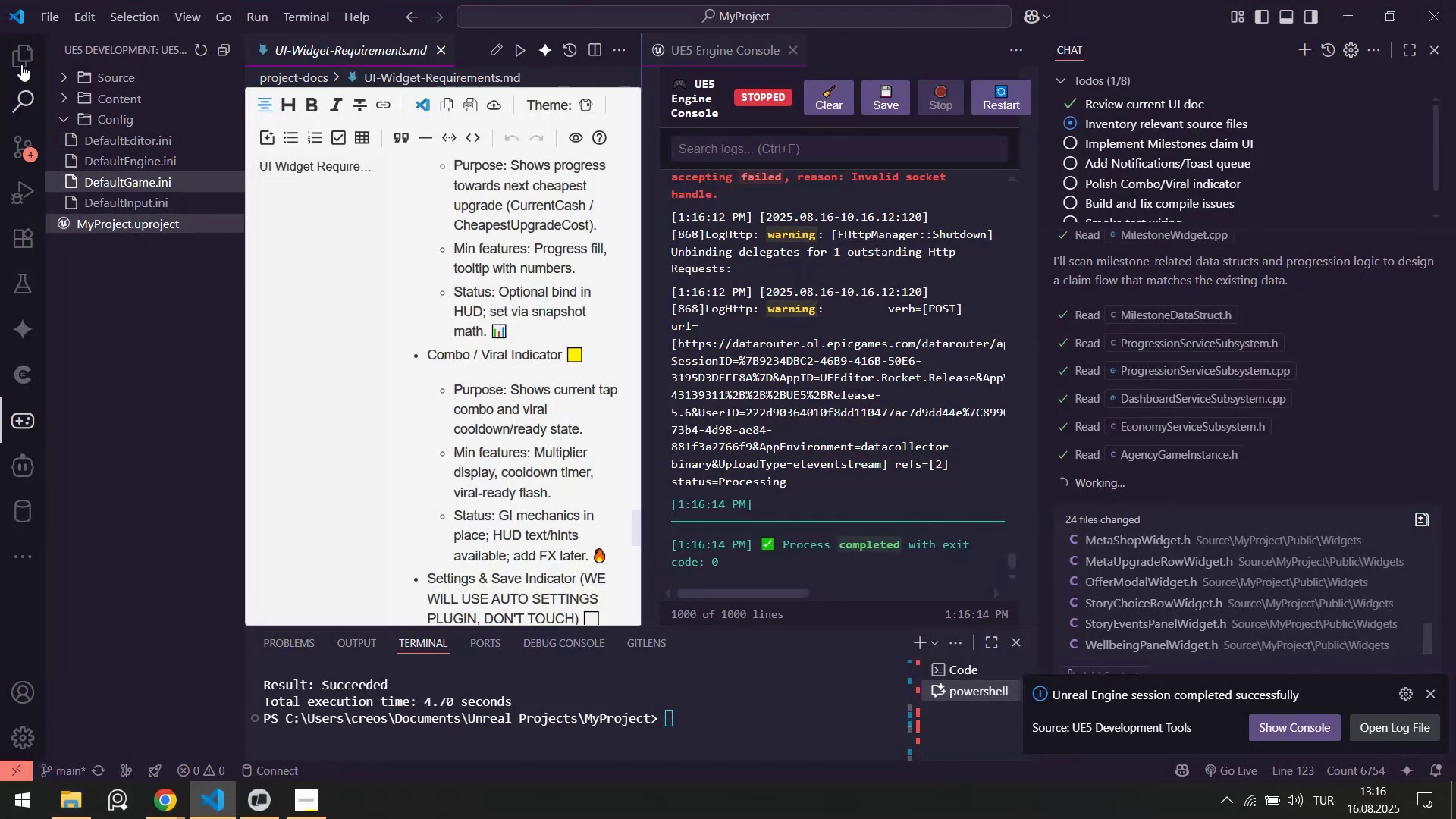 
left_click([17, 52])
 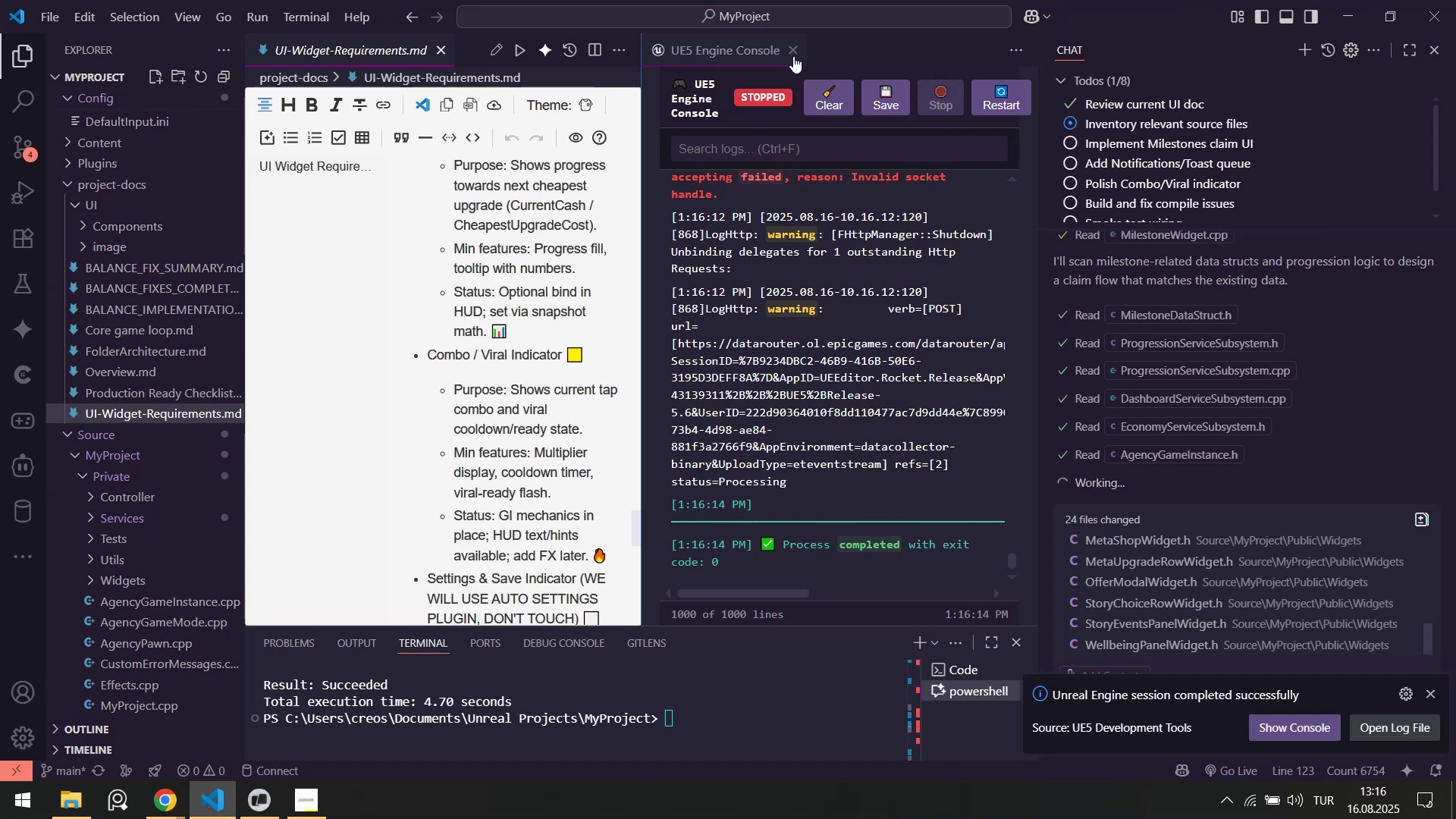 
left_click([790, 48])
 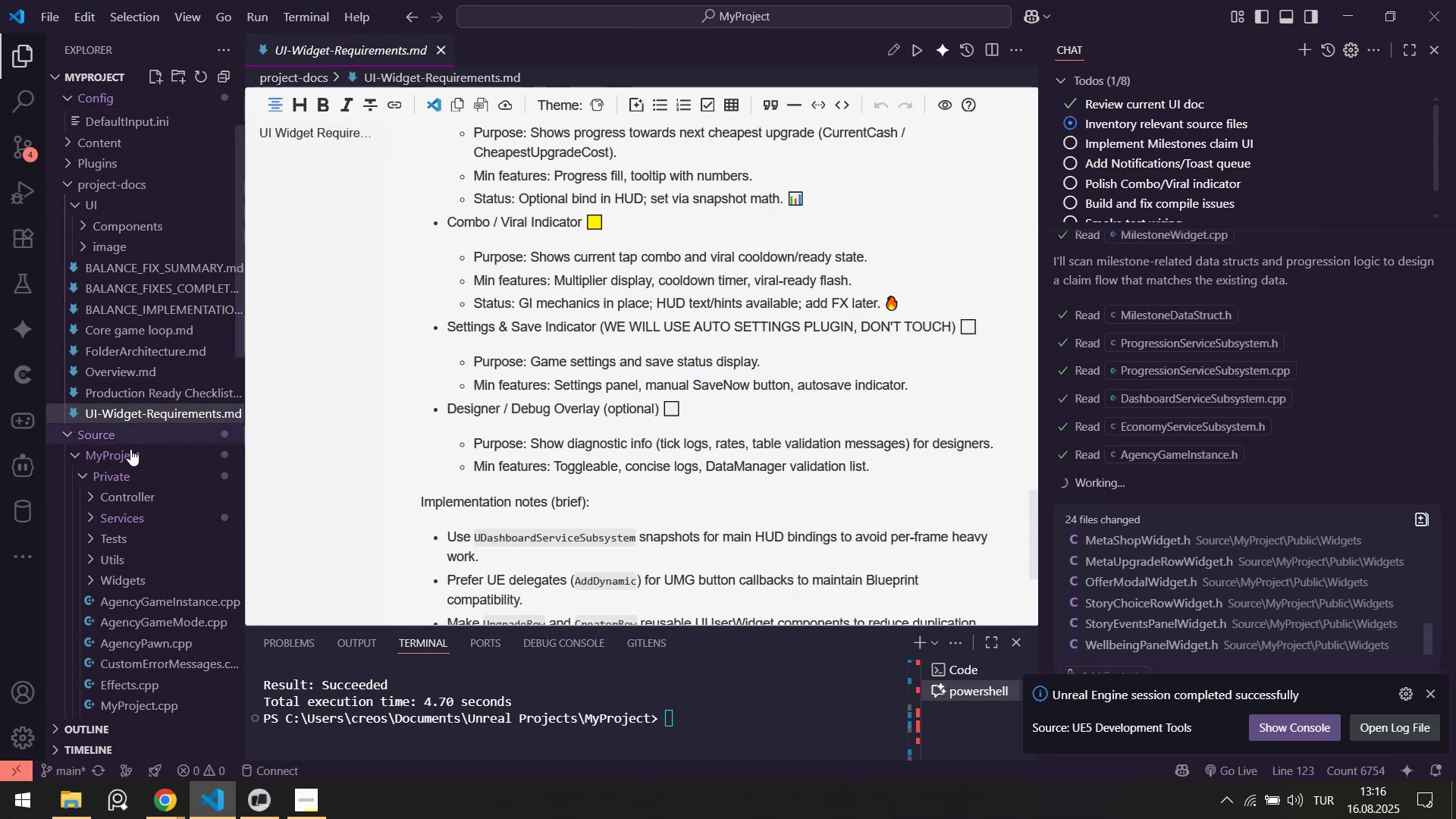 
scroll: coordinate [85, 513], scroll_direction: down, amount: 3.0
 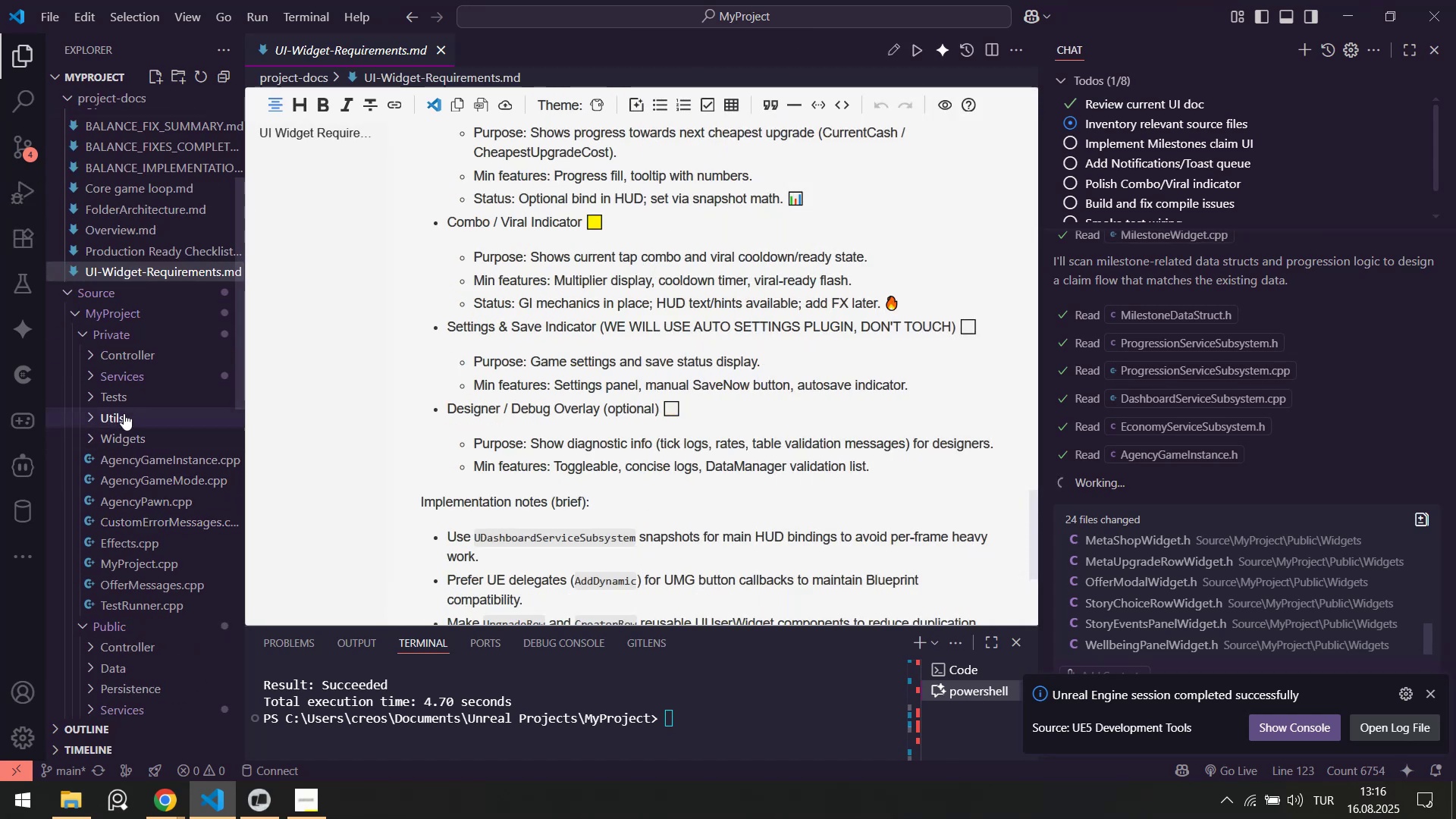 
left_click([131, 399])
 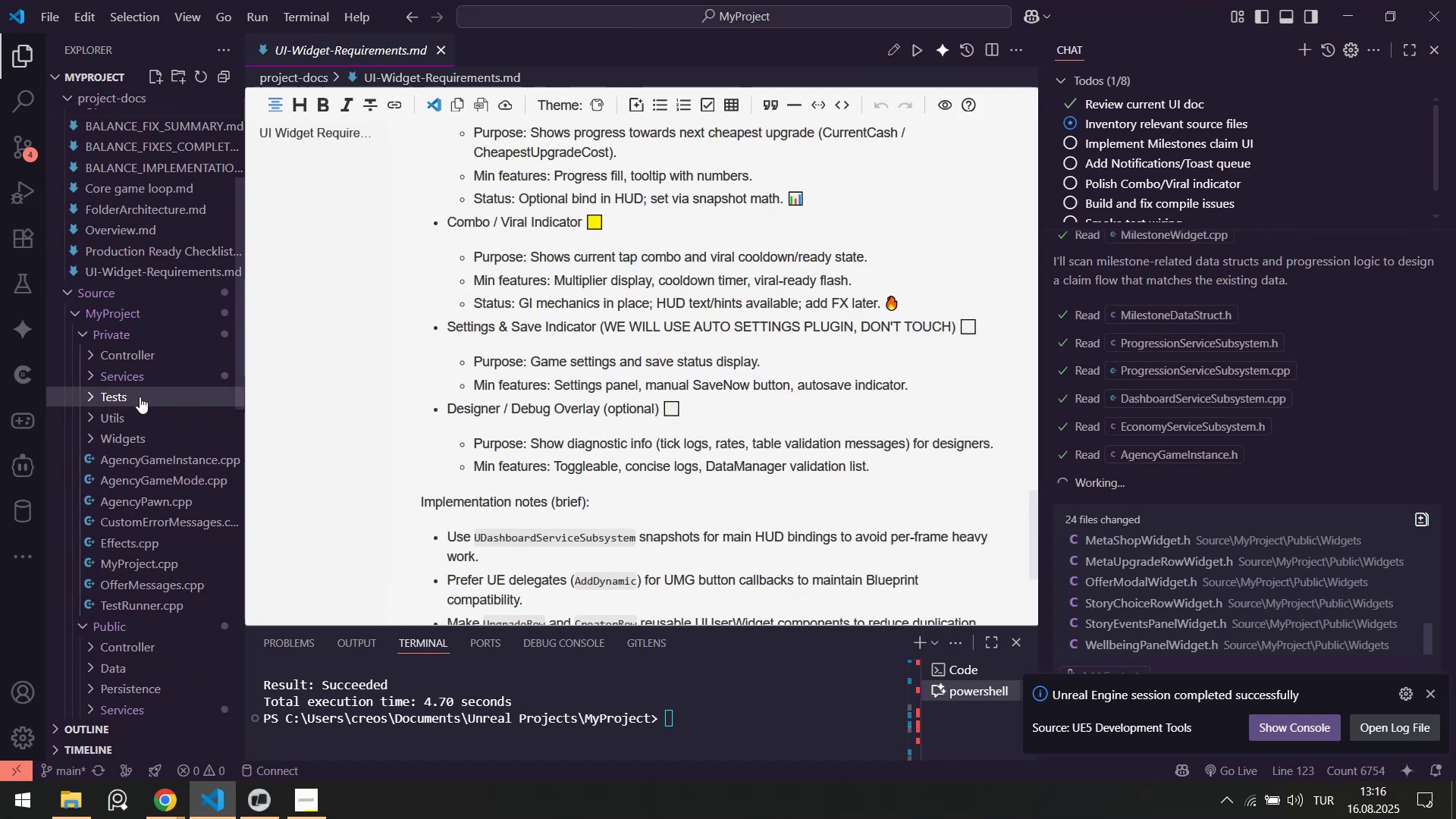 
double_click([140, 397])
 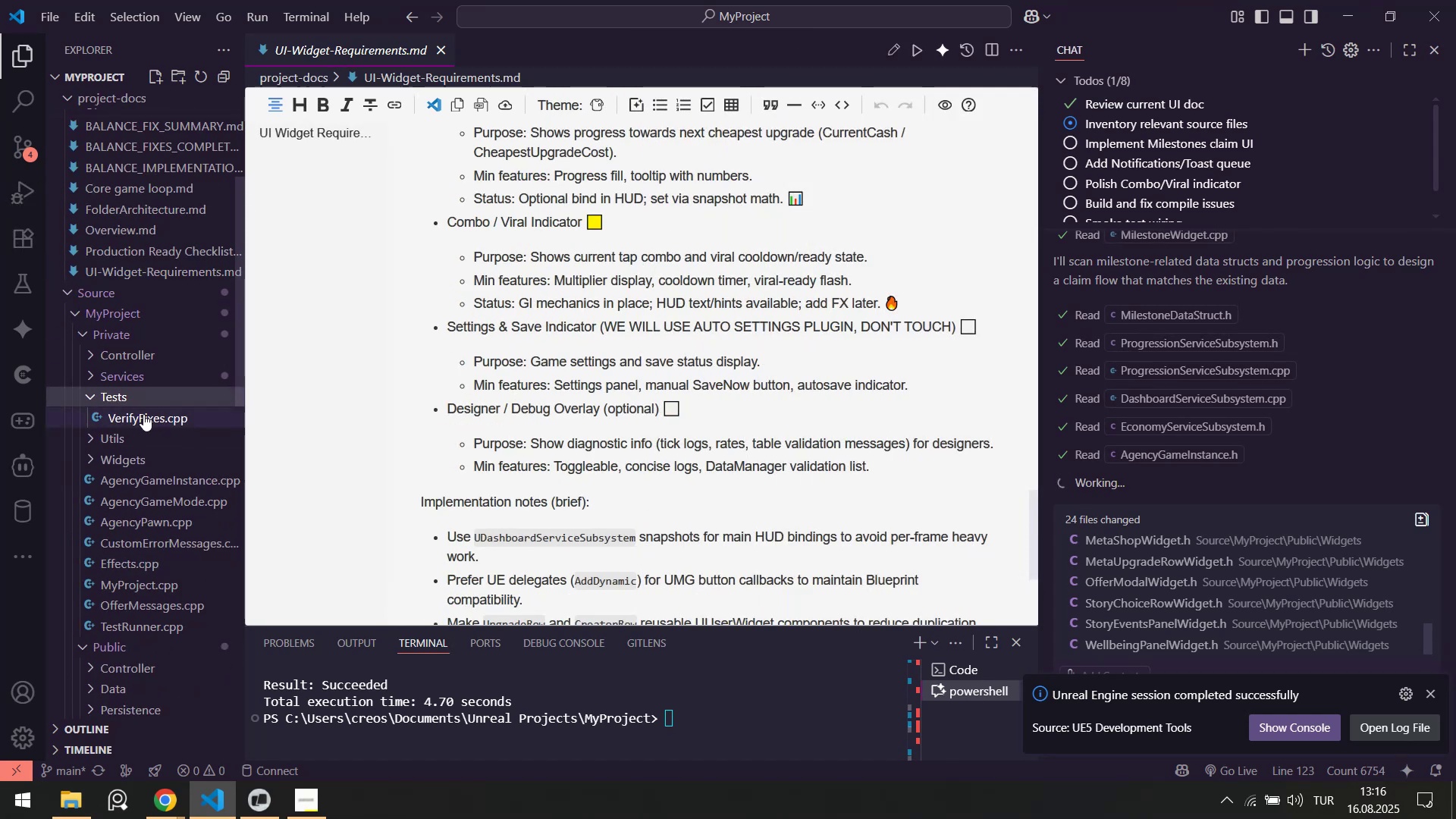 
triple_click([143, 414])
 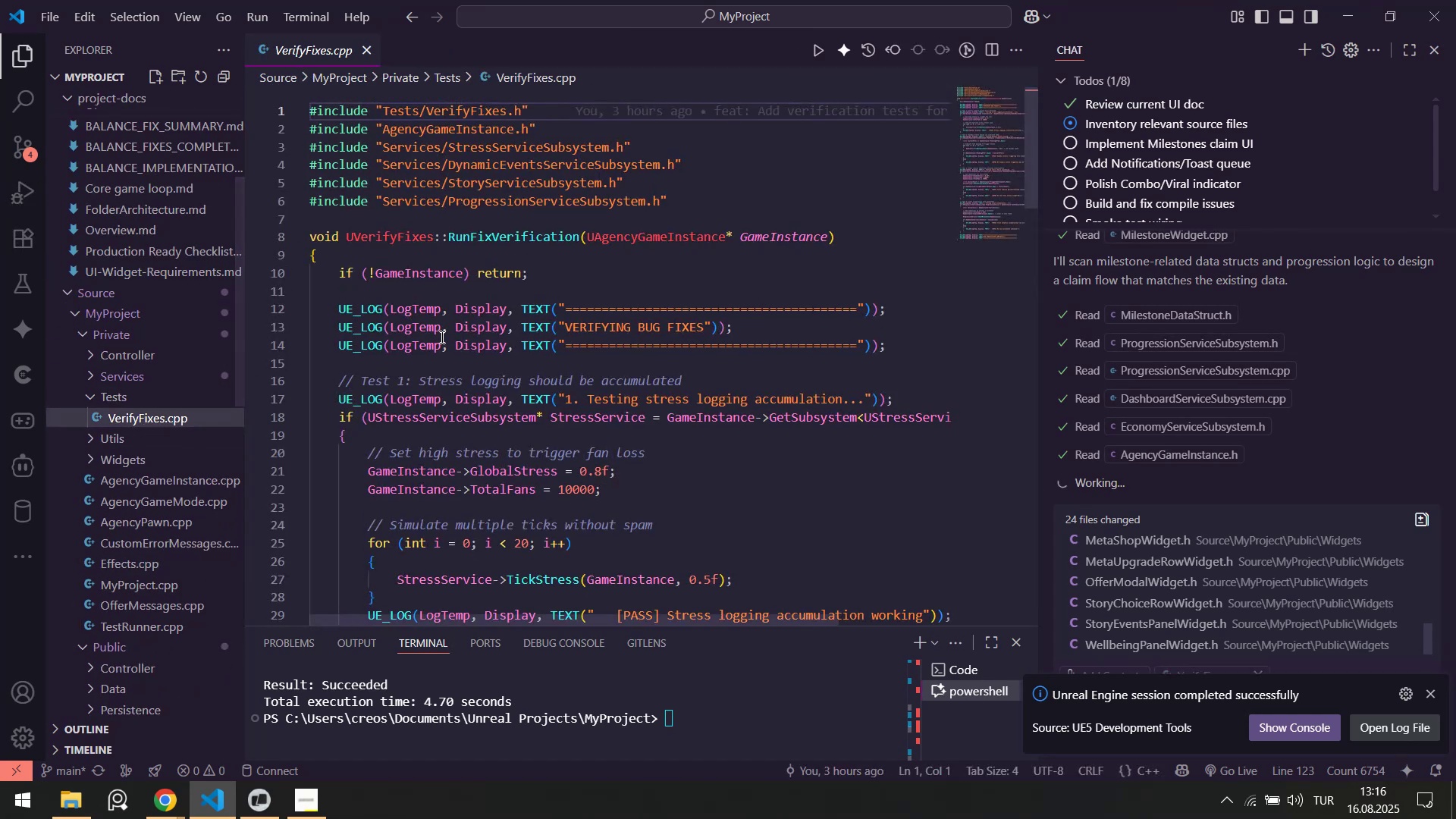 
scroll: coordinate [180, 470], scroll_direction: down, amount: 33.0
 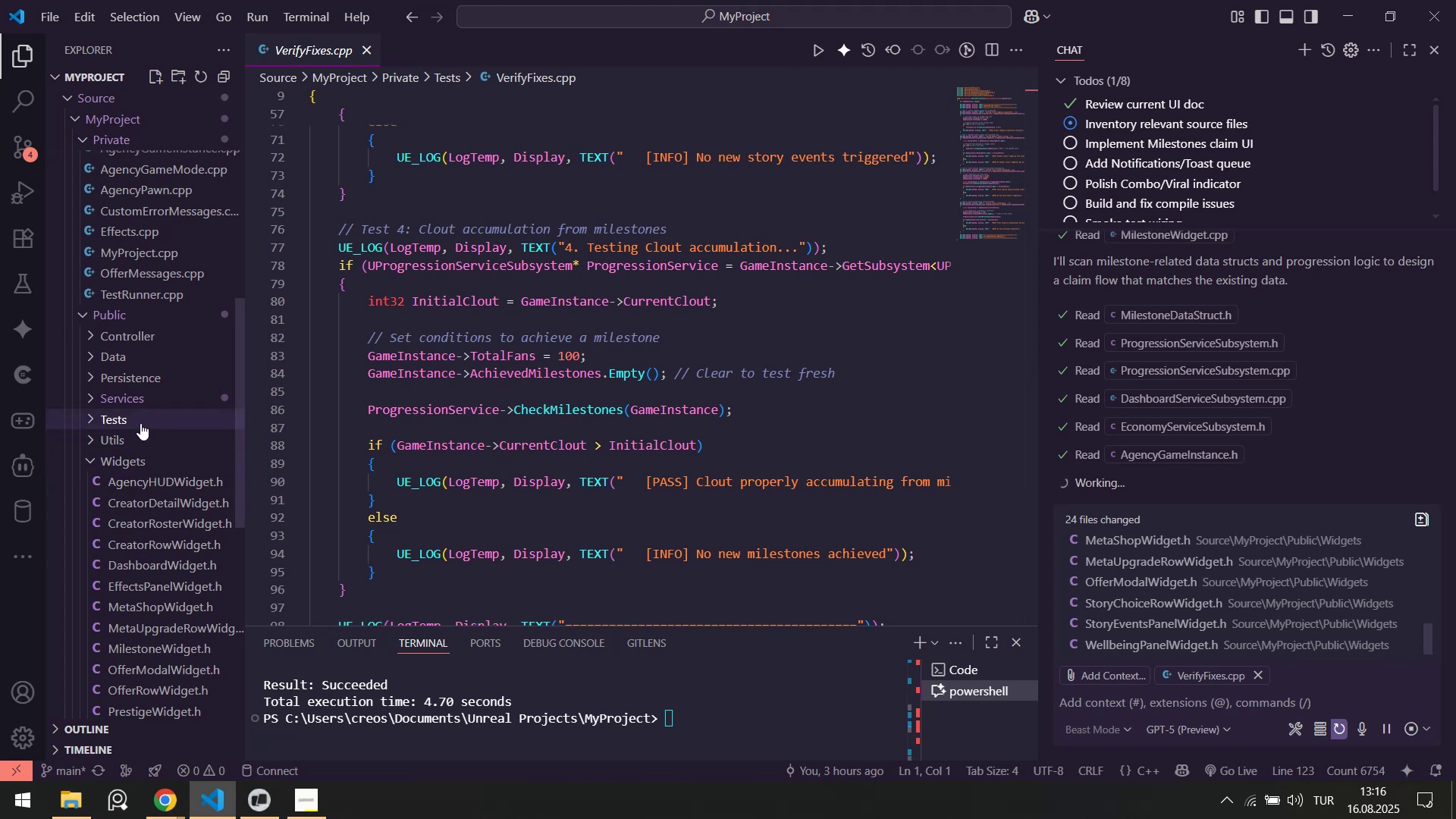 
double_click([140, 423])
 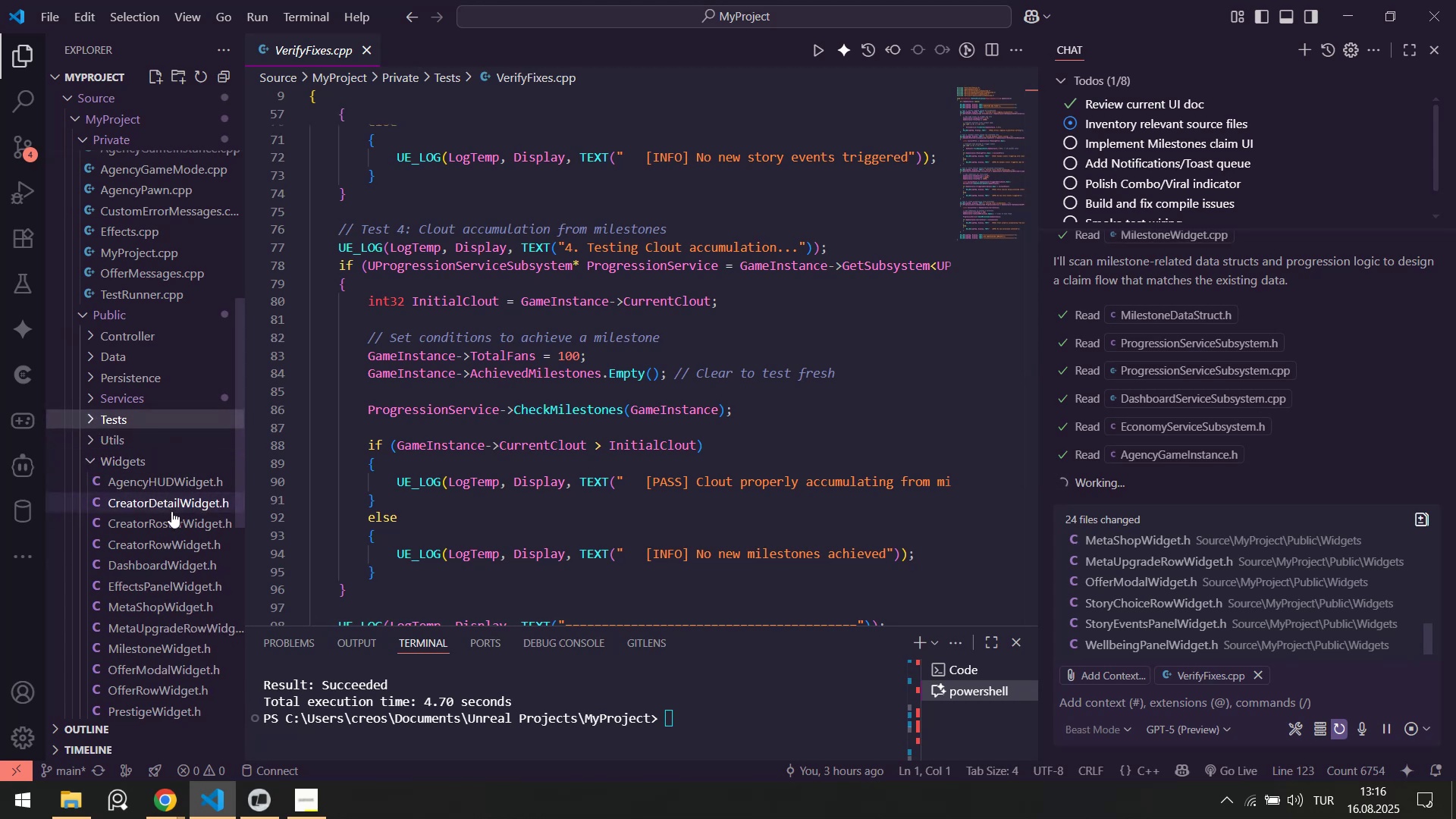 
scroll: coordinate [168, 515], scroll_direction: down, amount: 3.0
 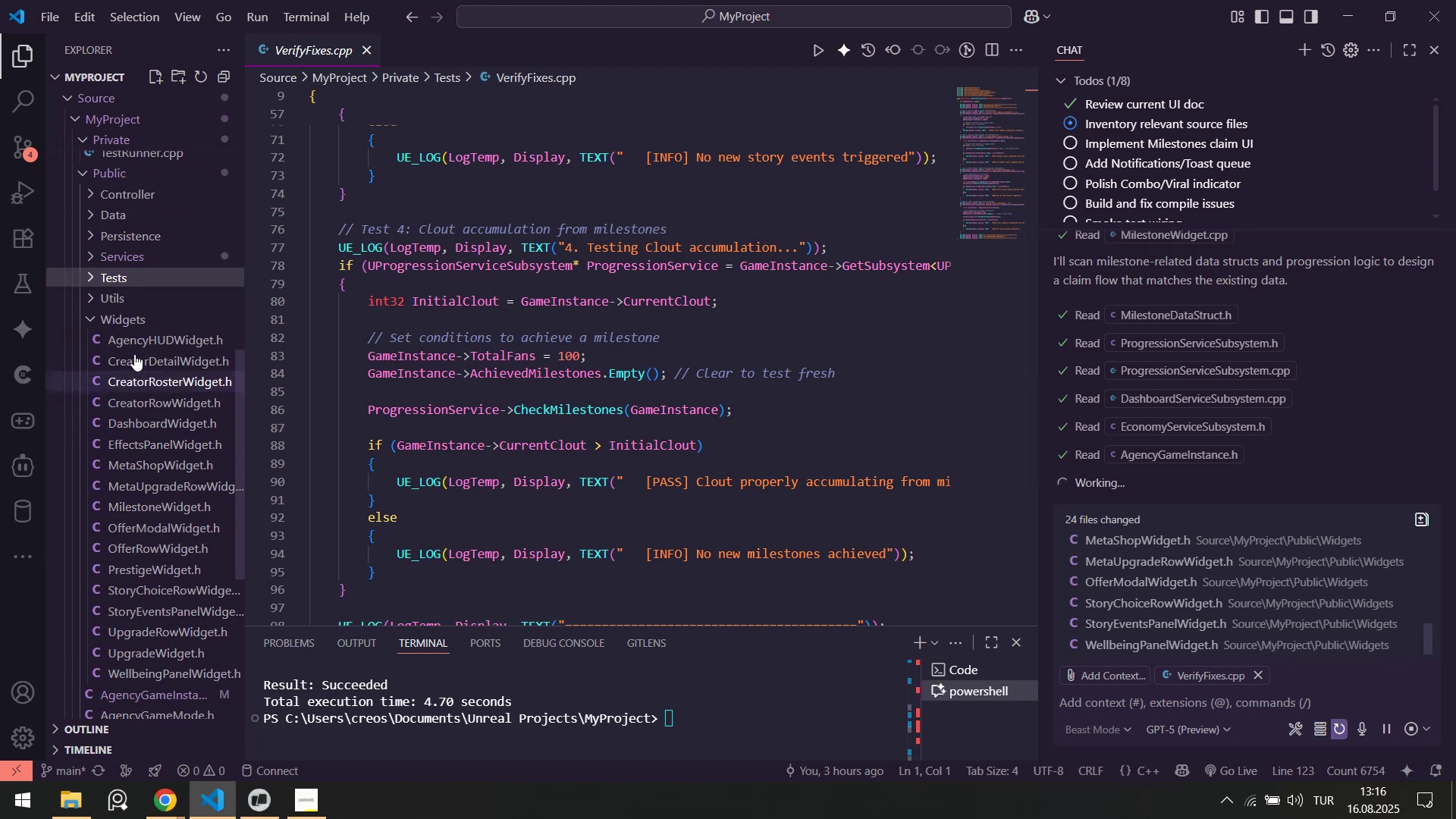 
scroll: coordinate [163, 400], scroll_direction: up, amount: 10.0
 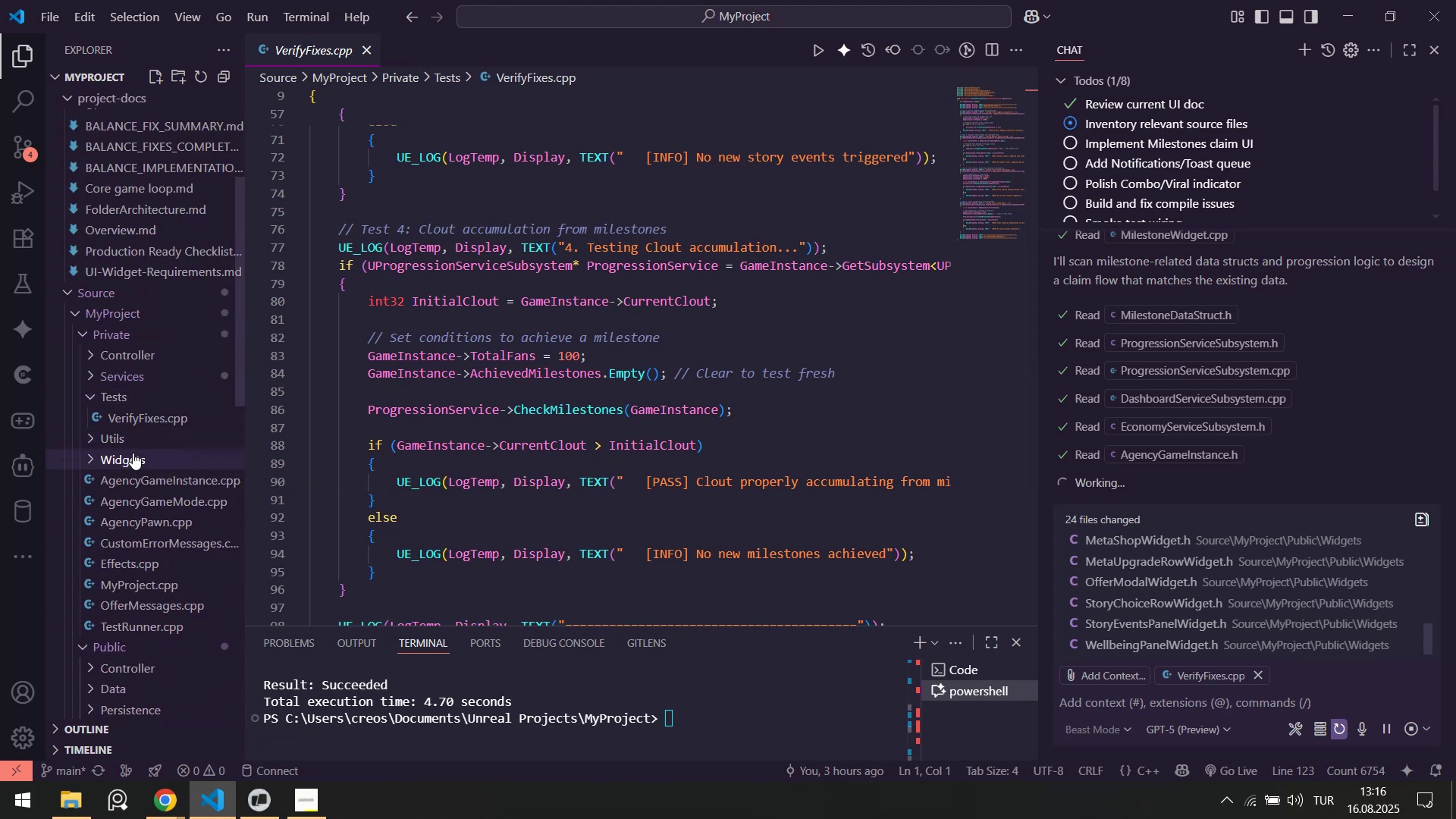 
left_click([140, 384])
 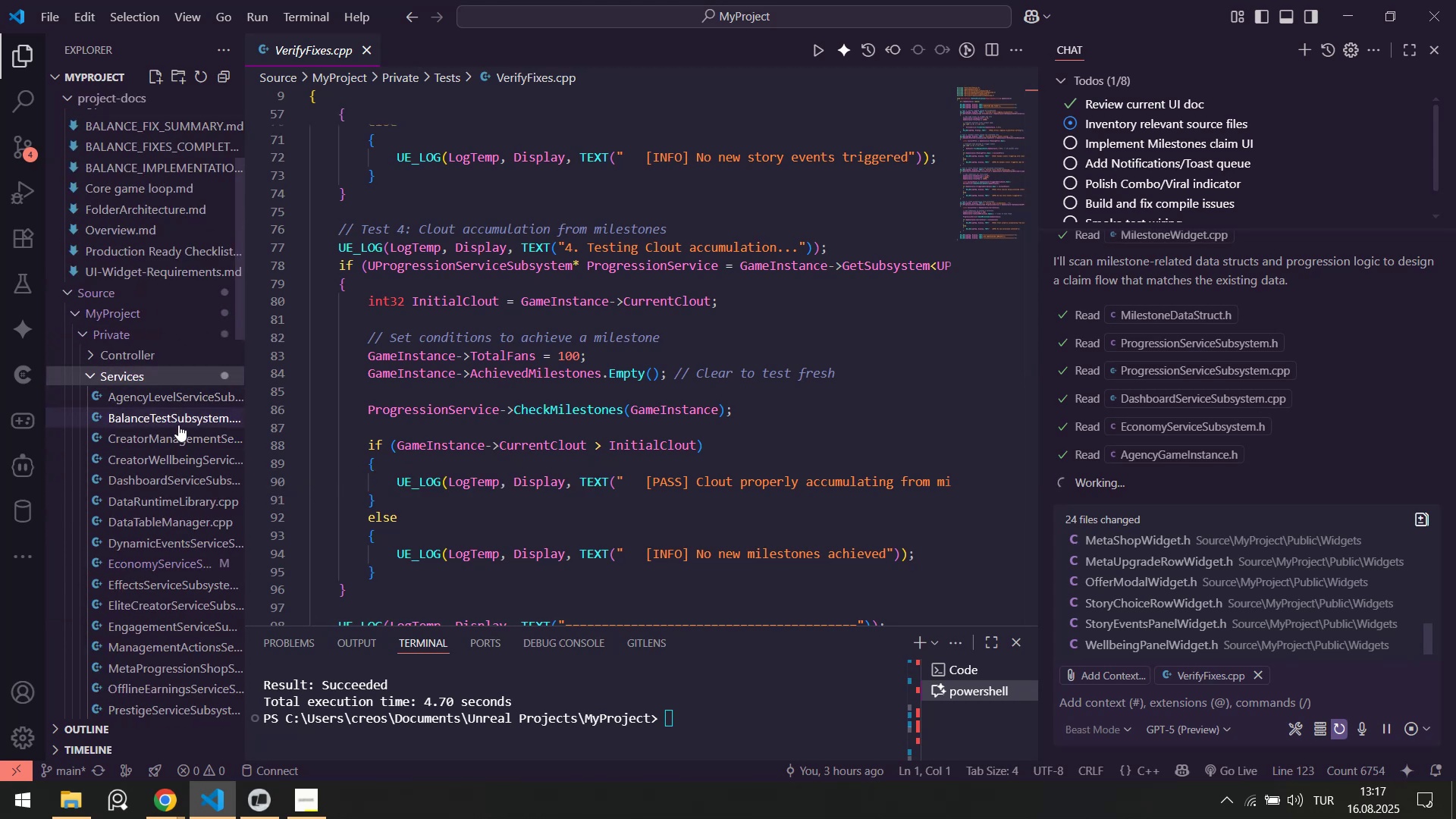 
key(Alt+AltLeft)
 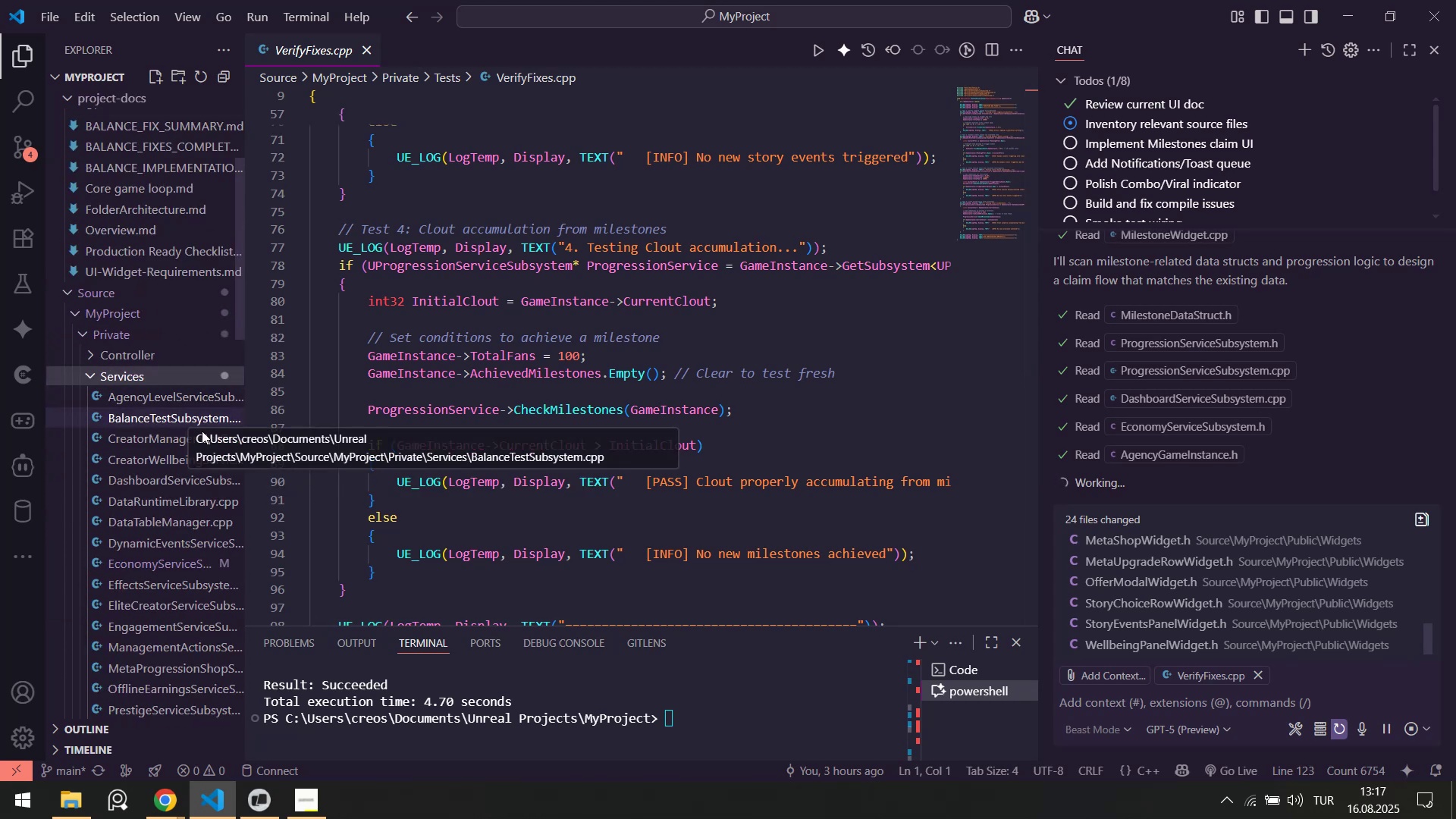 
key(Tab)
type(suy)
key(Backspace)
key(Backspace)
type(ystem.)
 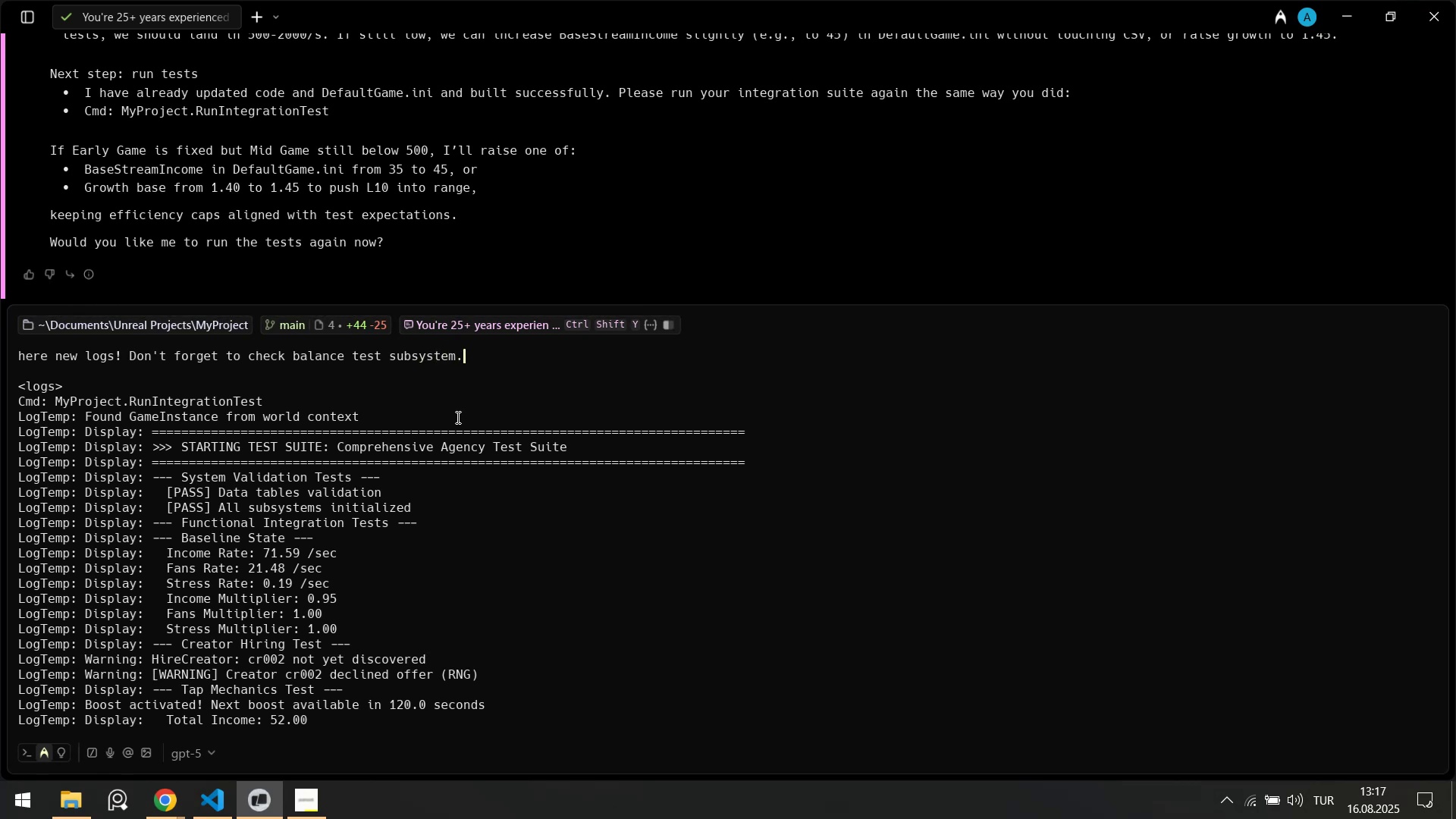 
key(Backspace)
type( after f'n'sh.)
key(Backspace)
type(m.)
 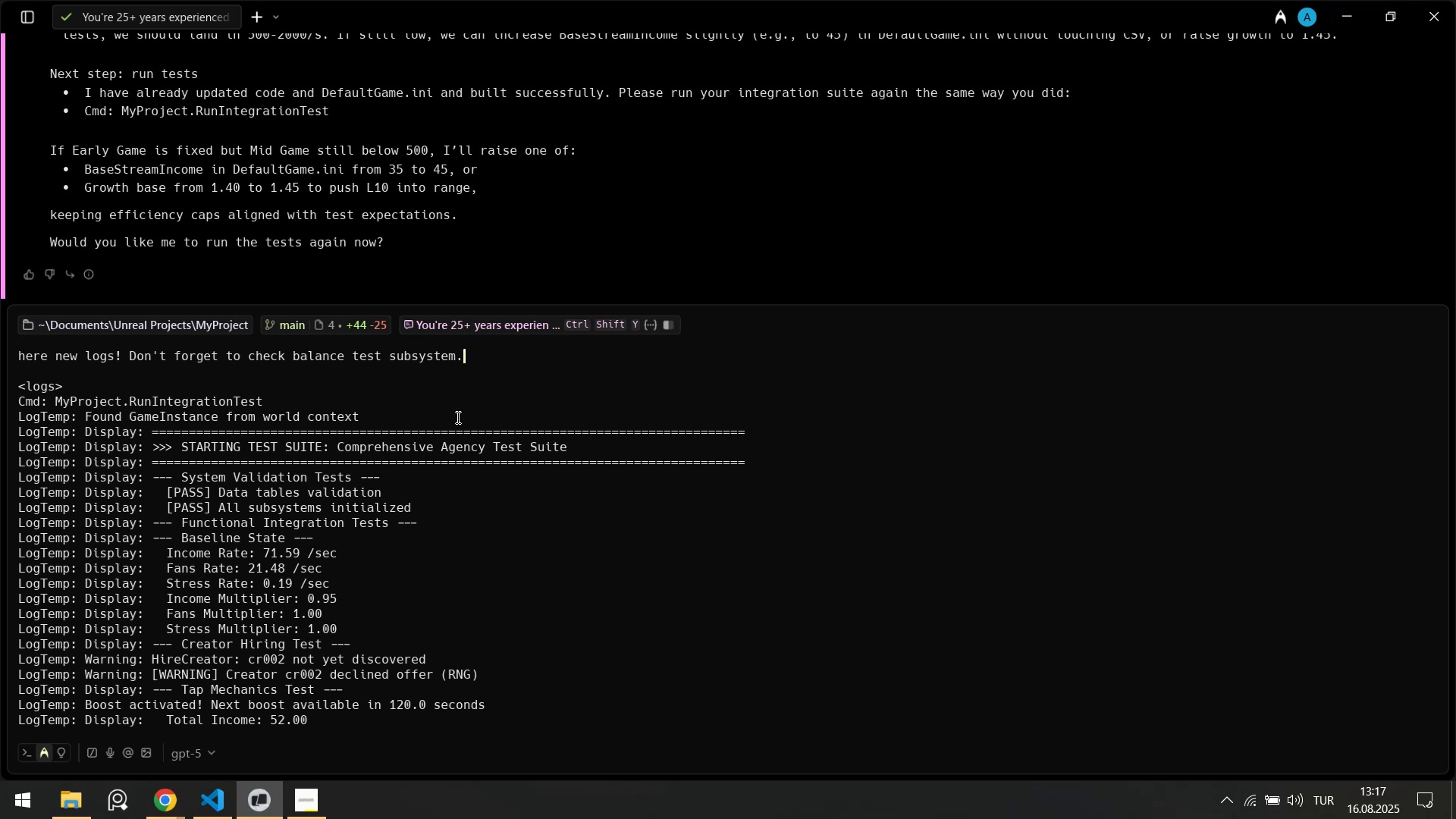 
key(Enter)
 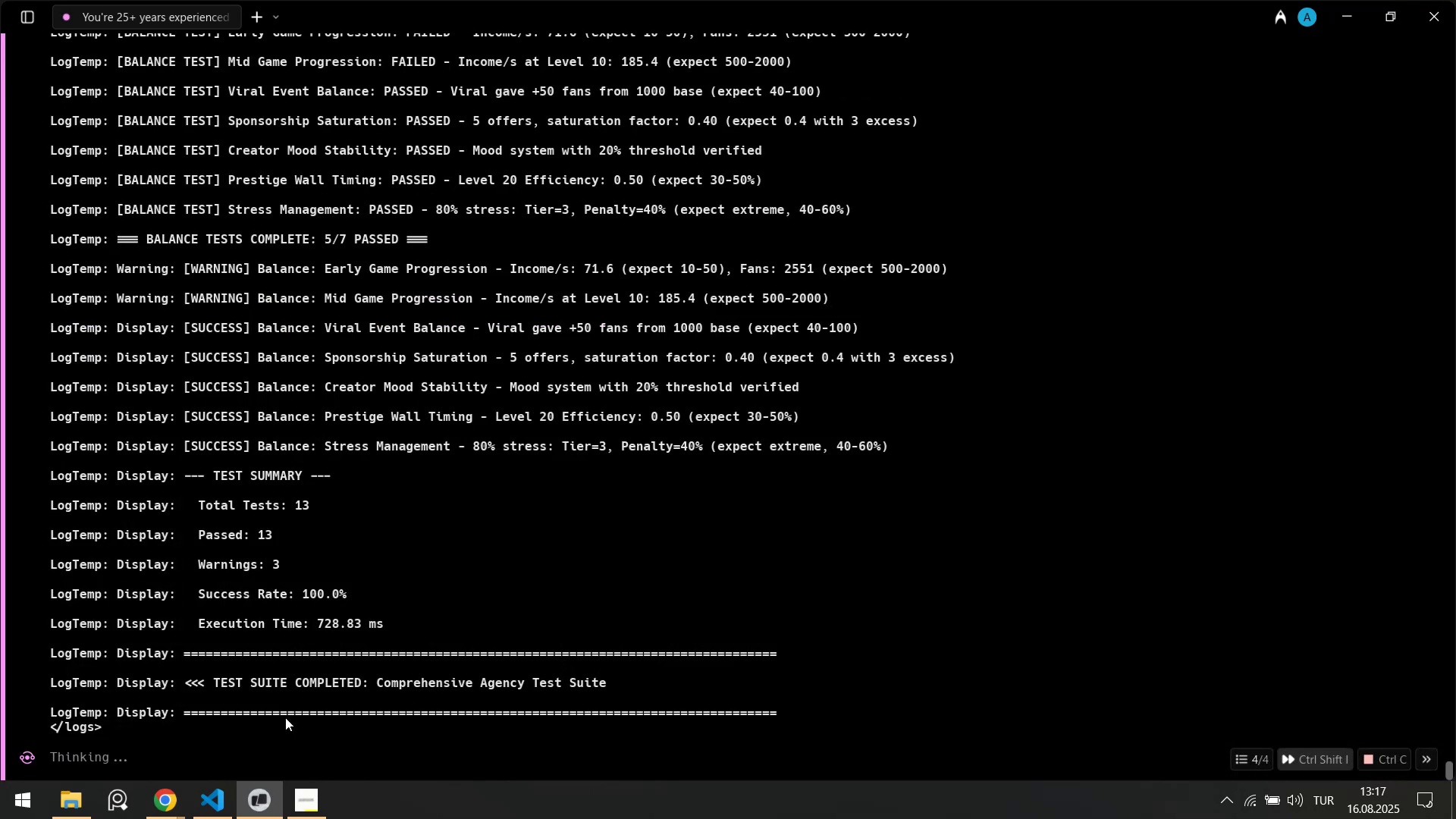 
left_click([221, 783])
 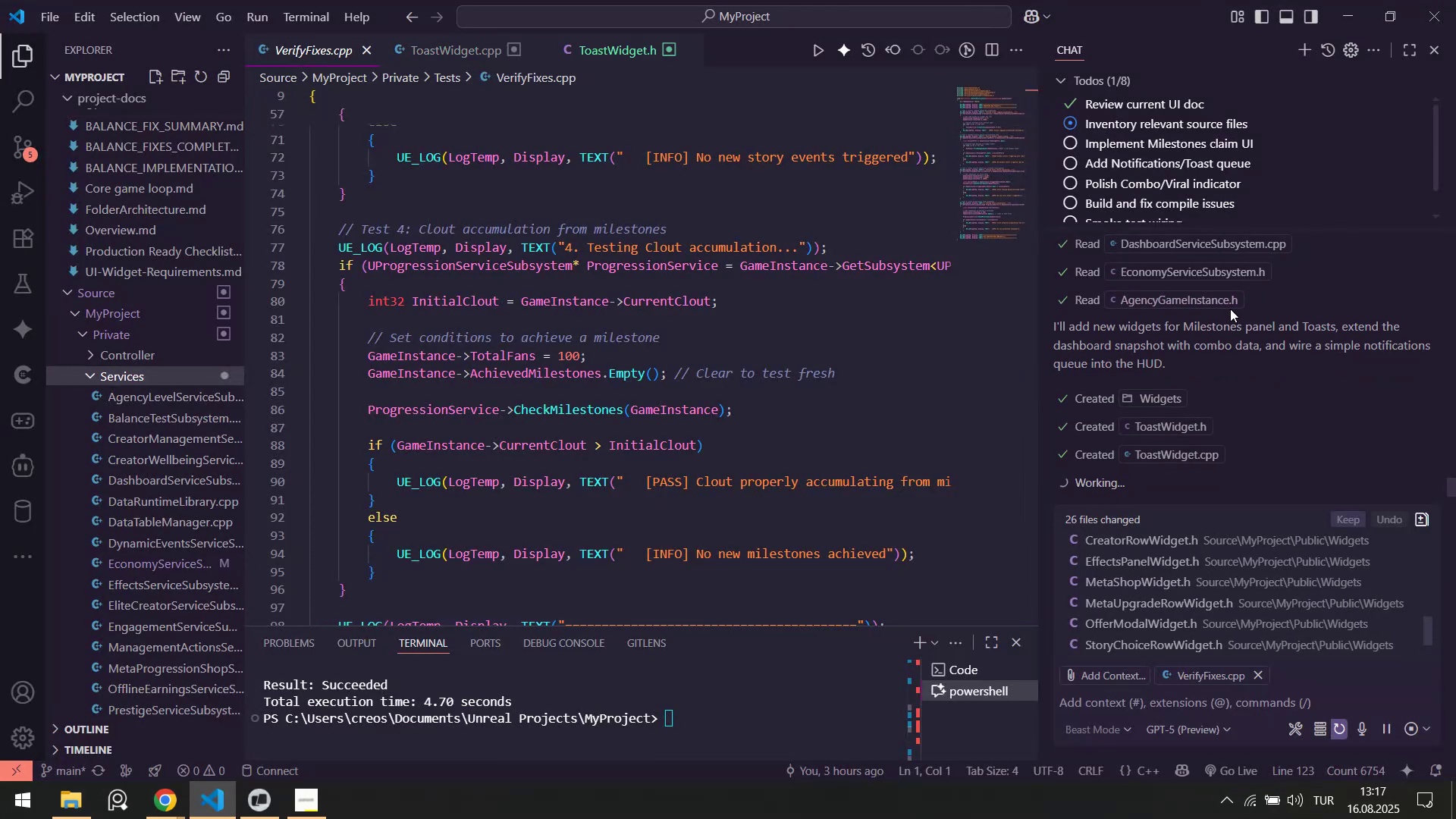 
scroll: coordinate [171, 431], scroll_direction: up, amount: 5.0
 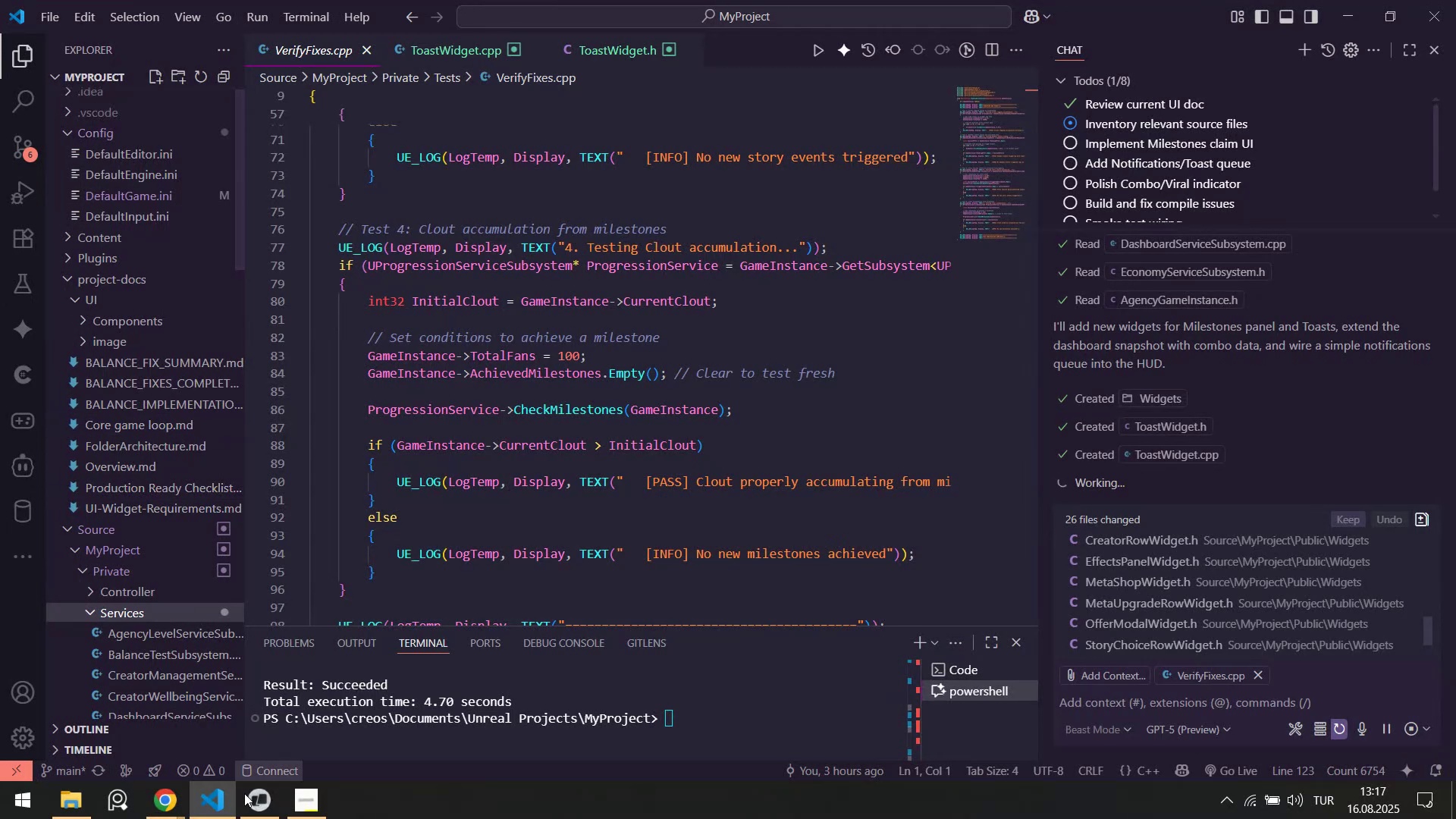 
left_click([248, 804])
 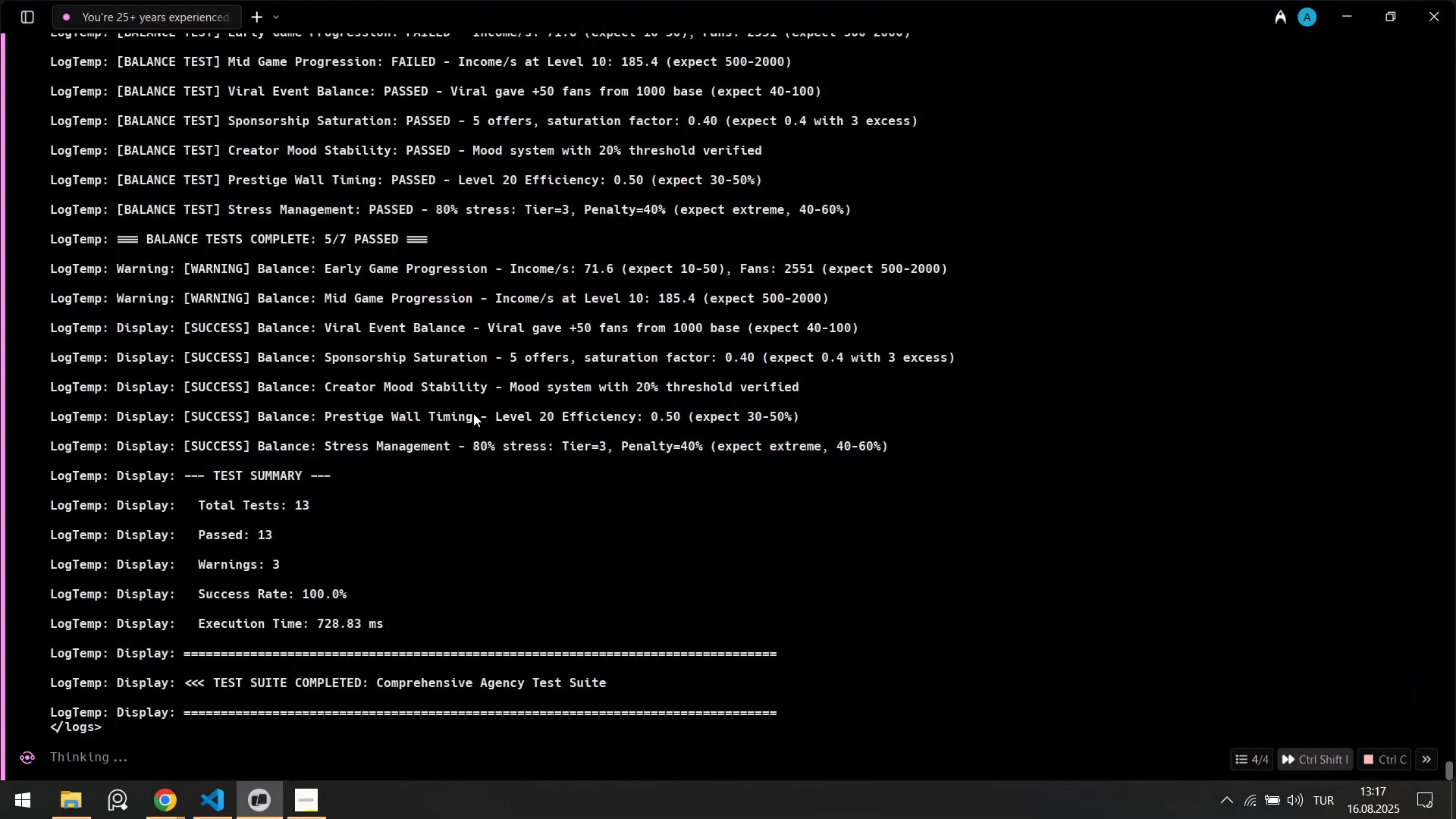 
scroll: coordinate [474, 449], scroll_direction: down, amount: 1.0
 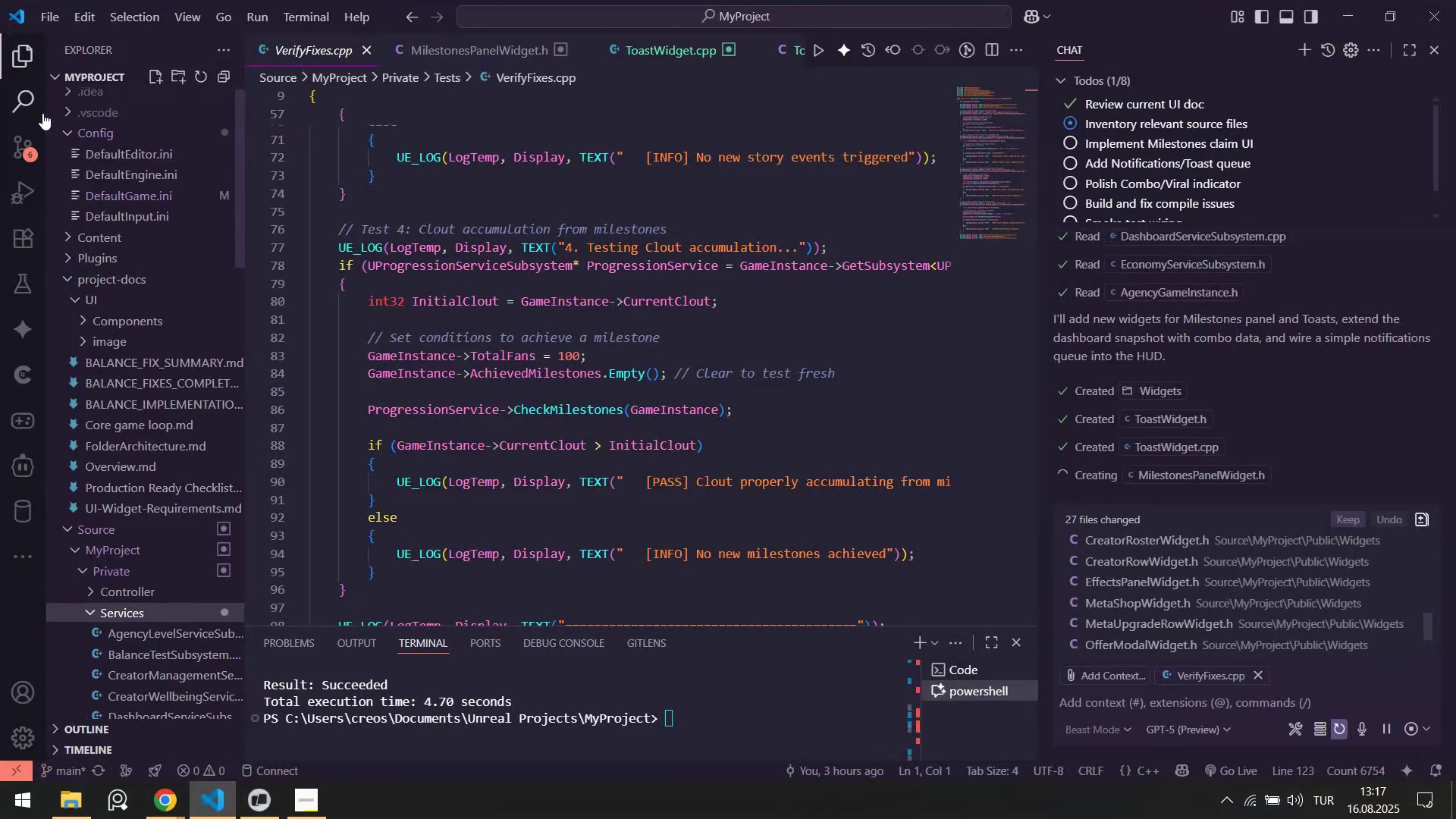 
left_click([24, 158])
 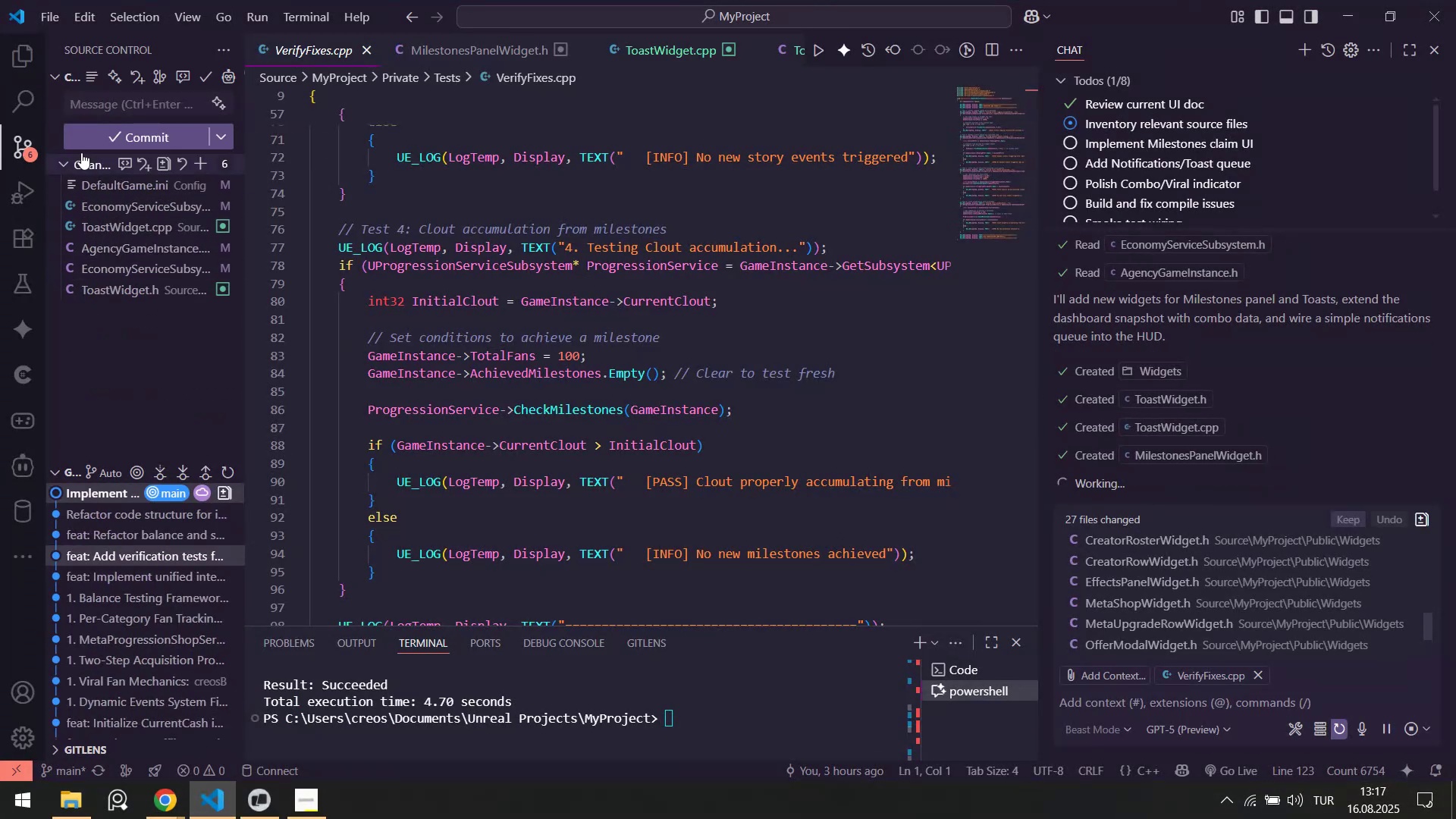 
left_click([31, 54])
 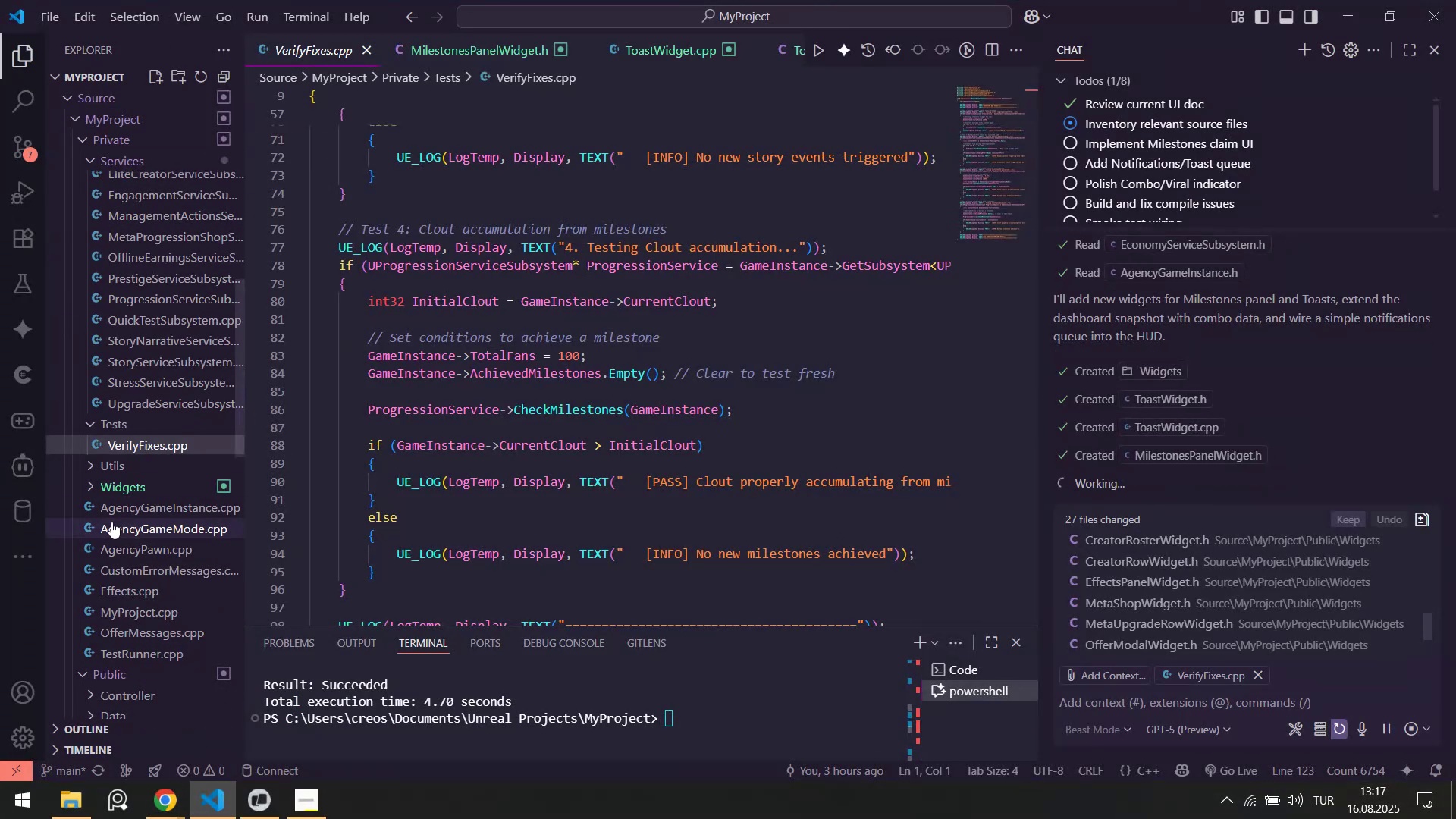 
scroll: coordinate [151, 470], scroll_direction: up, amount: 5.0
 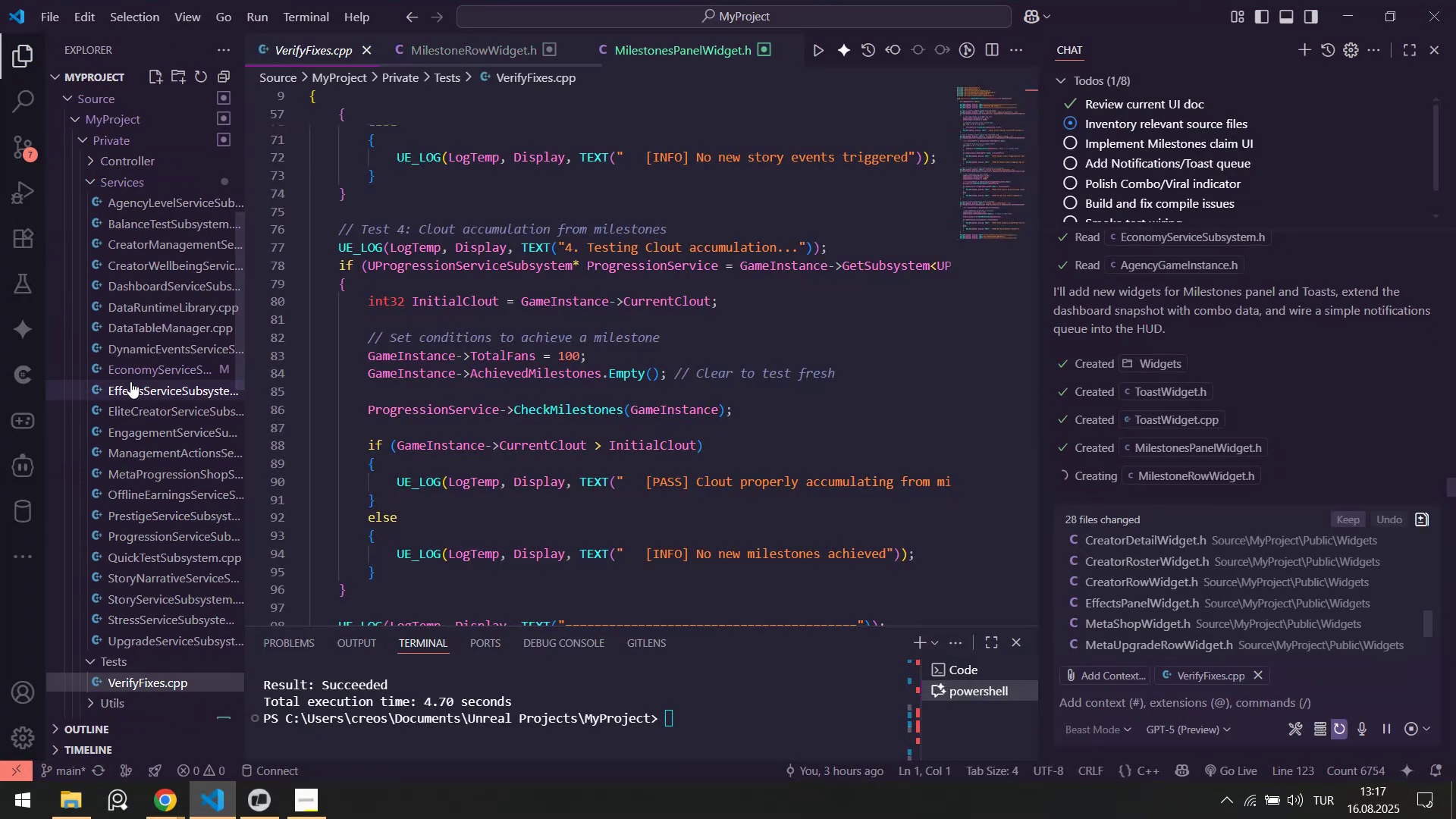 
scroll: coordinate [120, 444], scroll_direction: down, amount: 3.0
 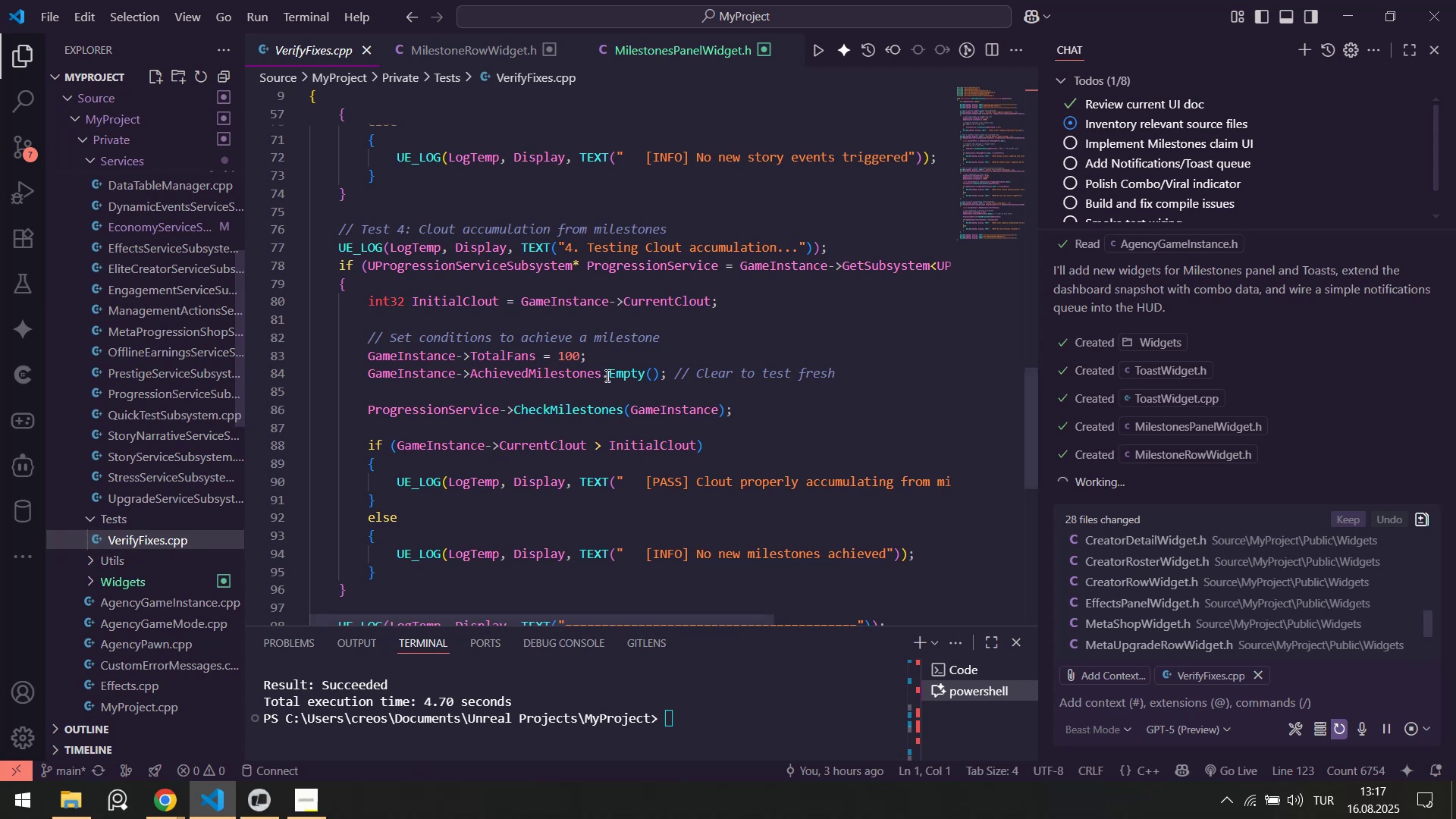 
left_click_drag(start_coordinate=[976, 212], to_coordinate=[1003, 90])
 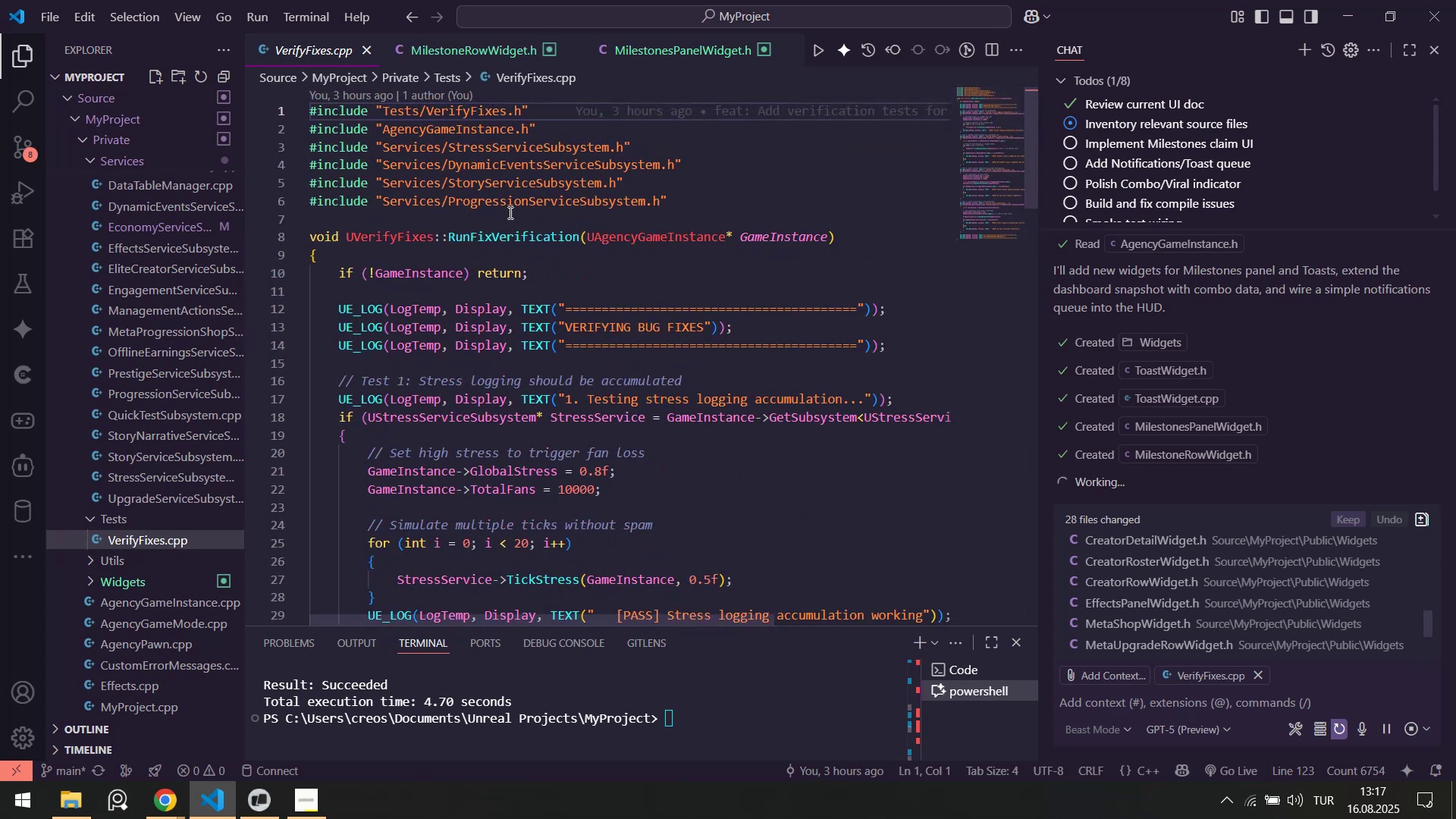 
double_click([500, 238])
 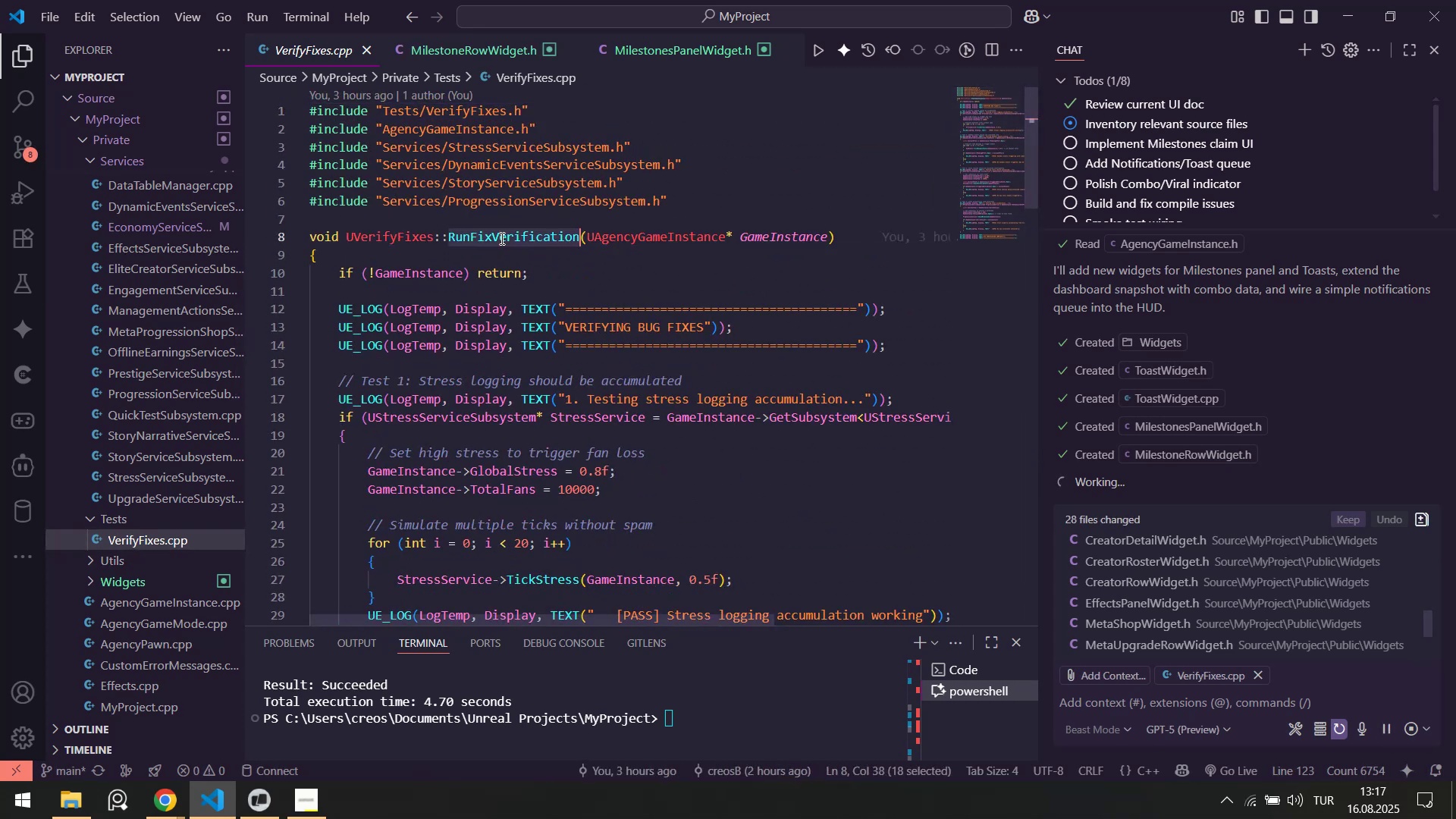 
key(Control+Shift+F)
 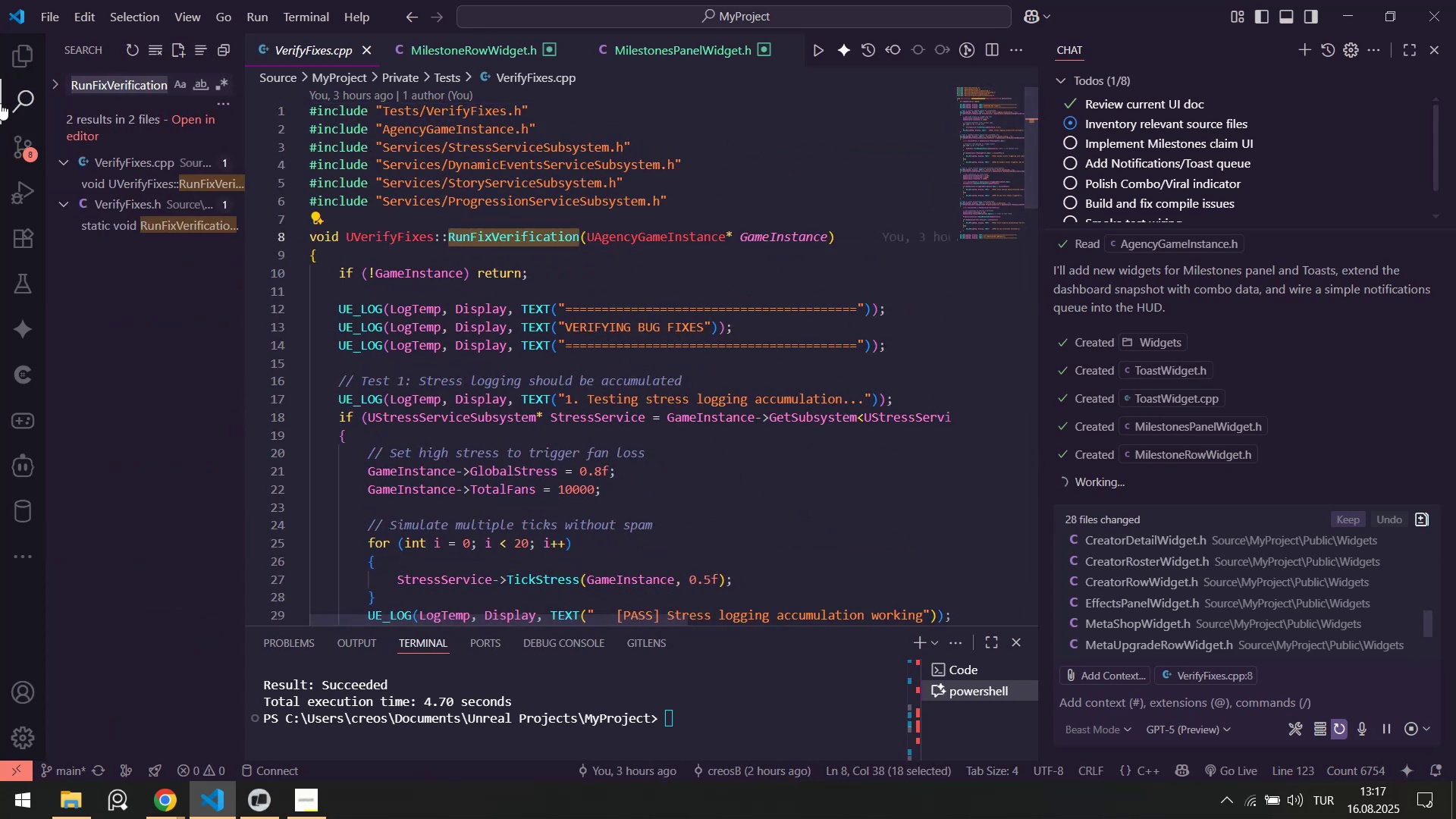 
left_click([24, 55])
 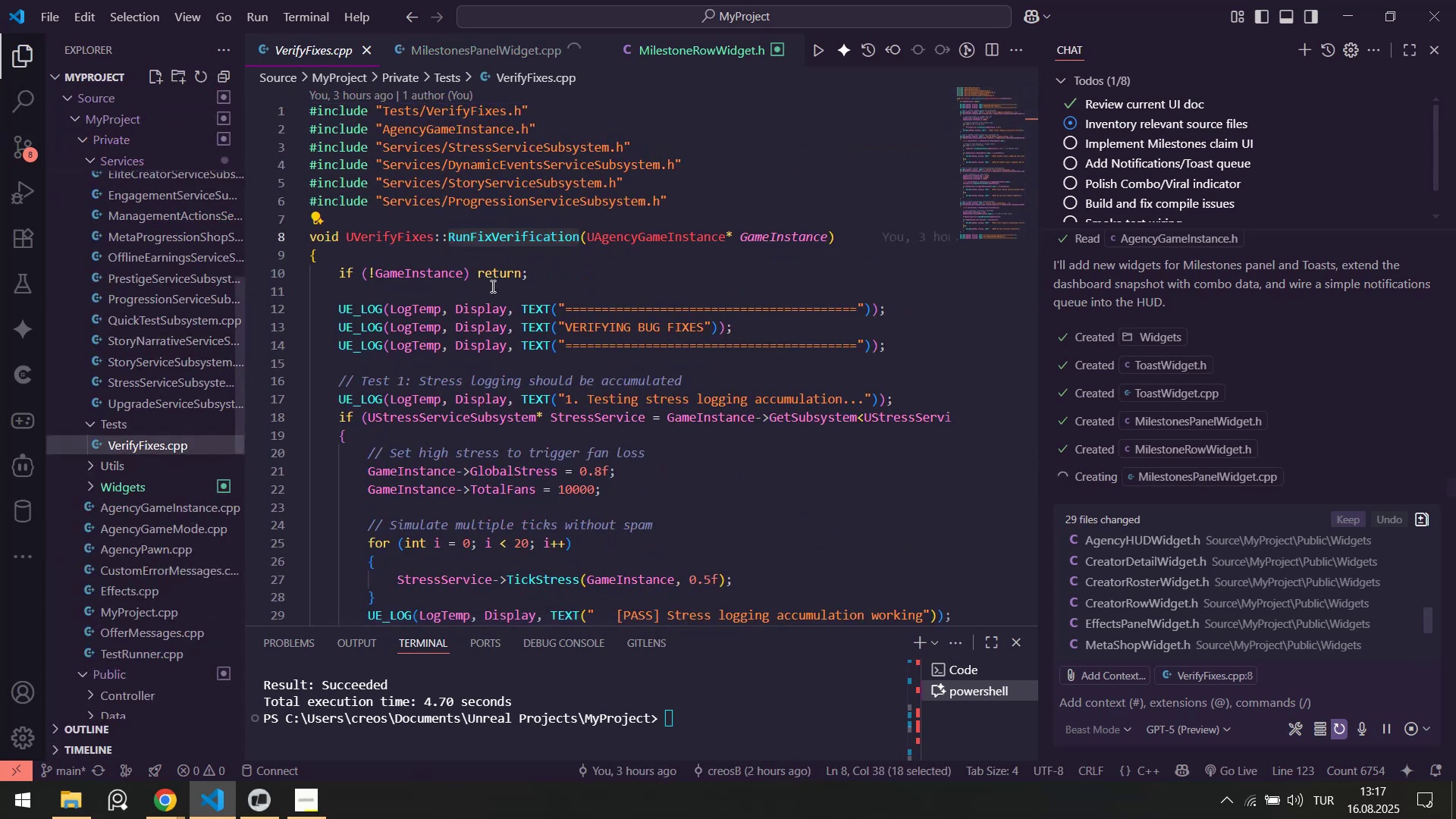 
scroll: coordinate [511, 391], scroll_direction: down, amount: 24.0
 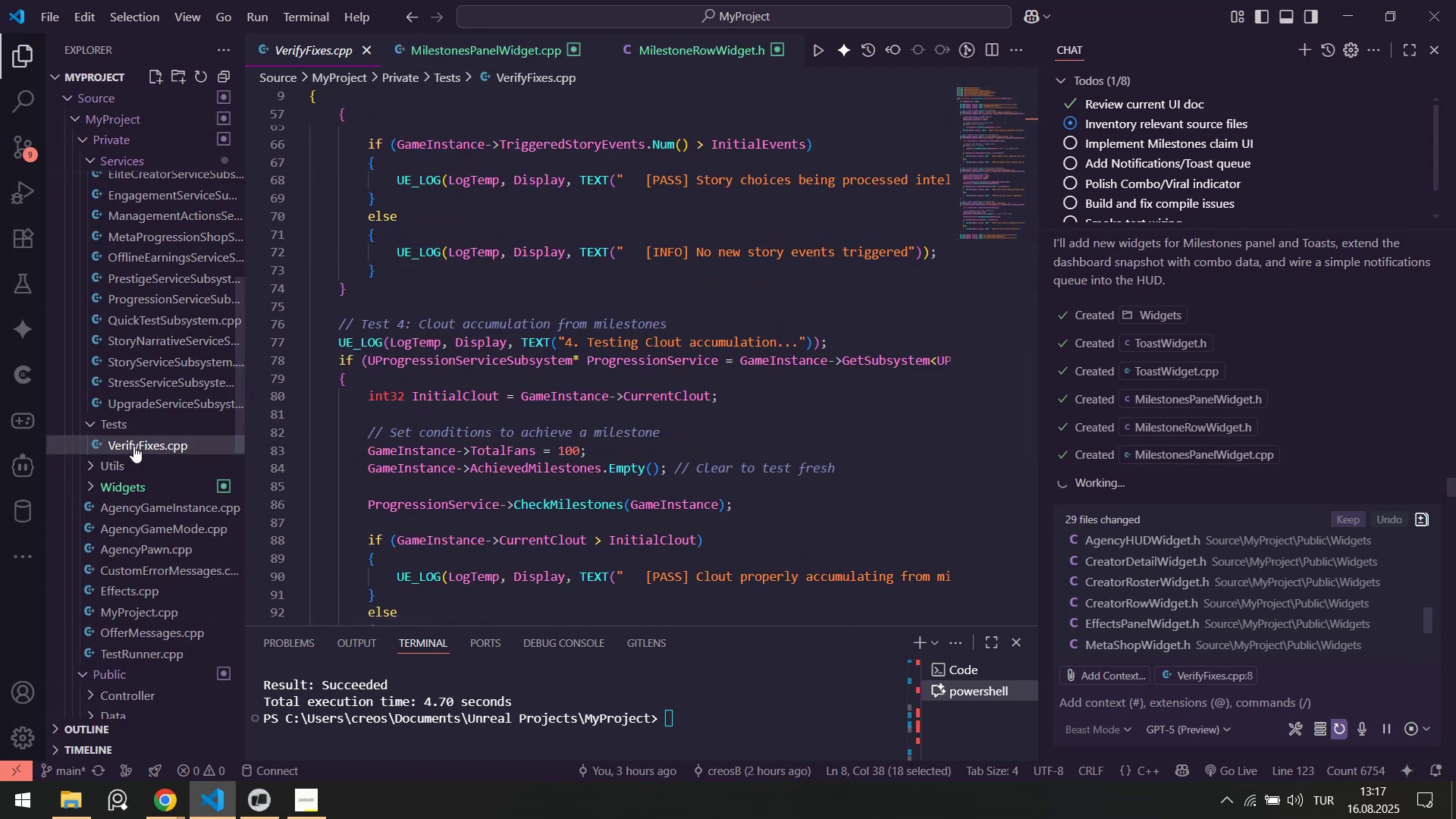 
left_click([133, 446])
 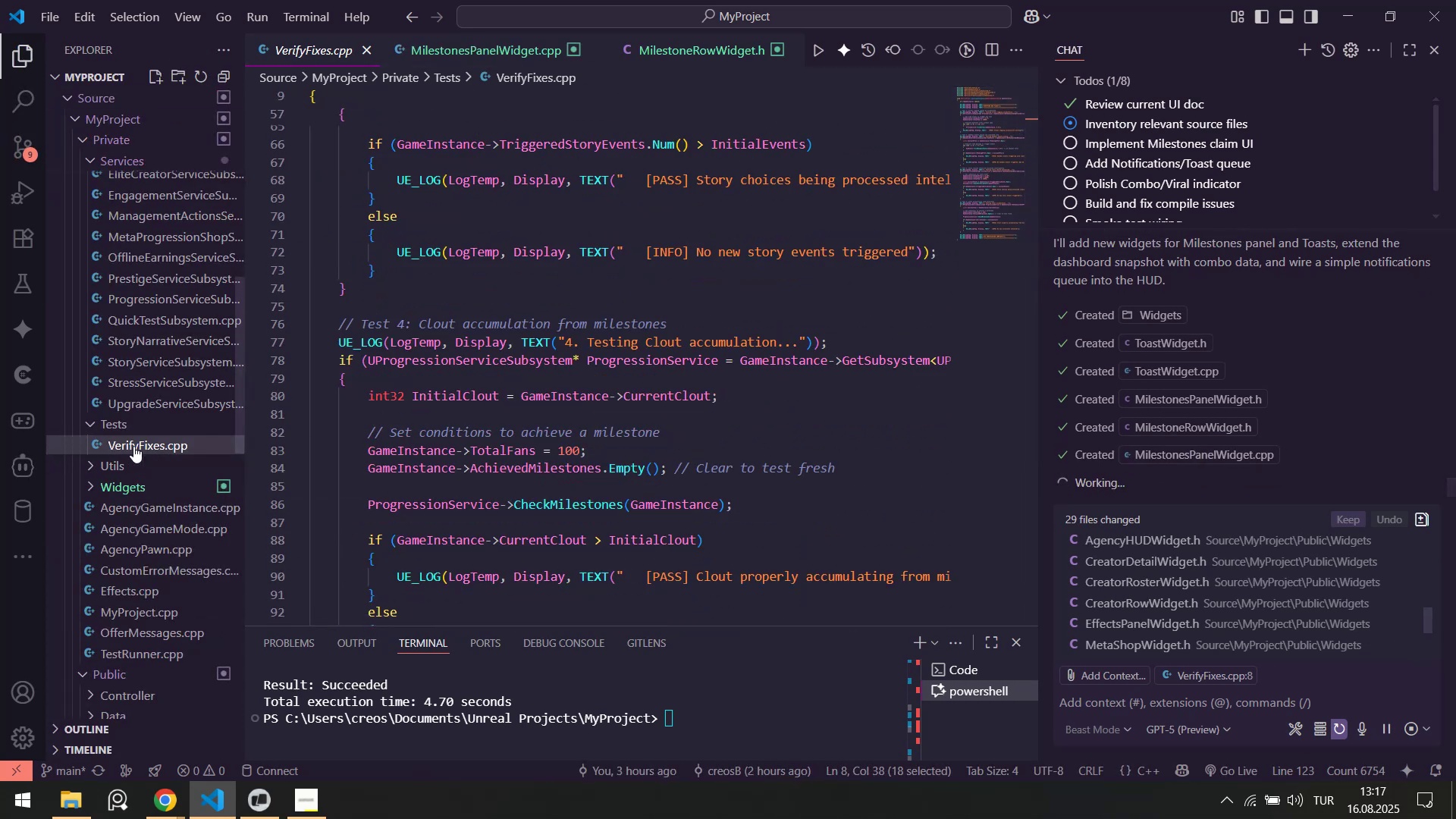 
key(Delete)
 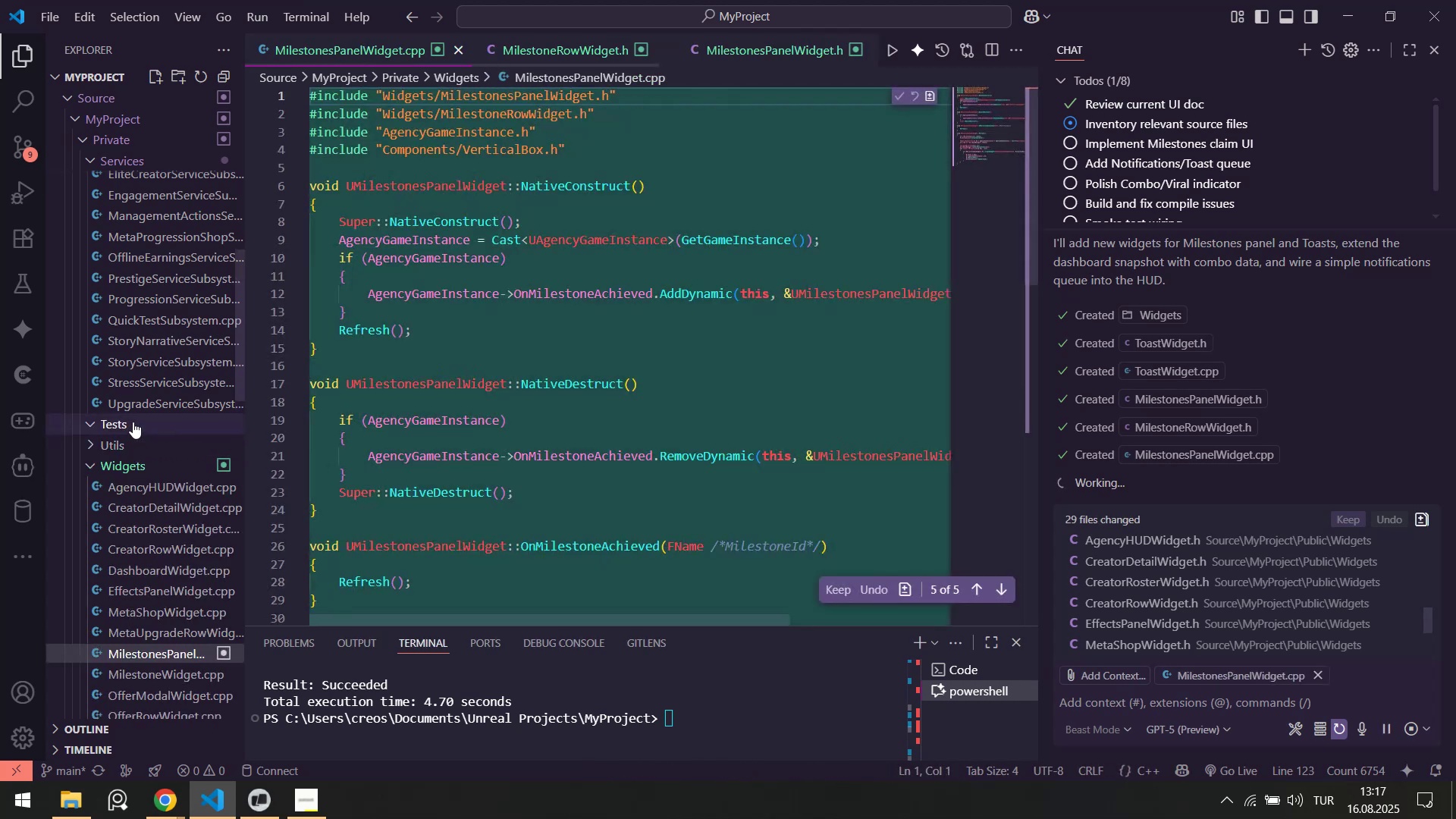 
left_click([133, 422])
 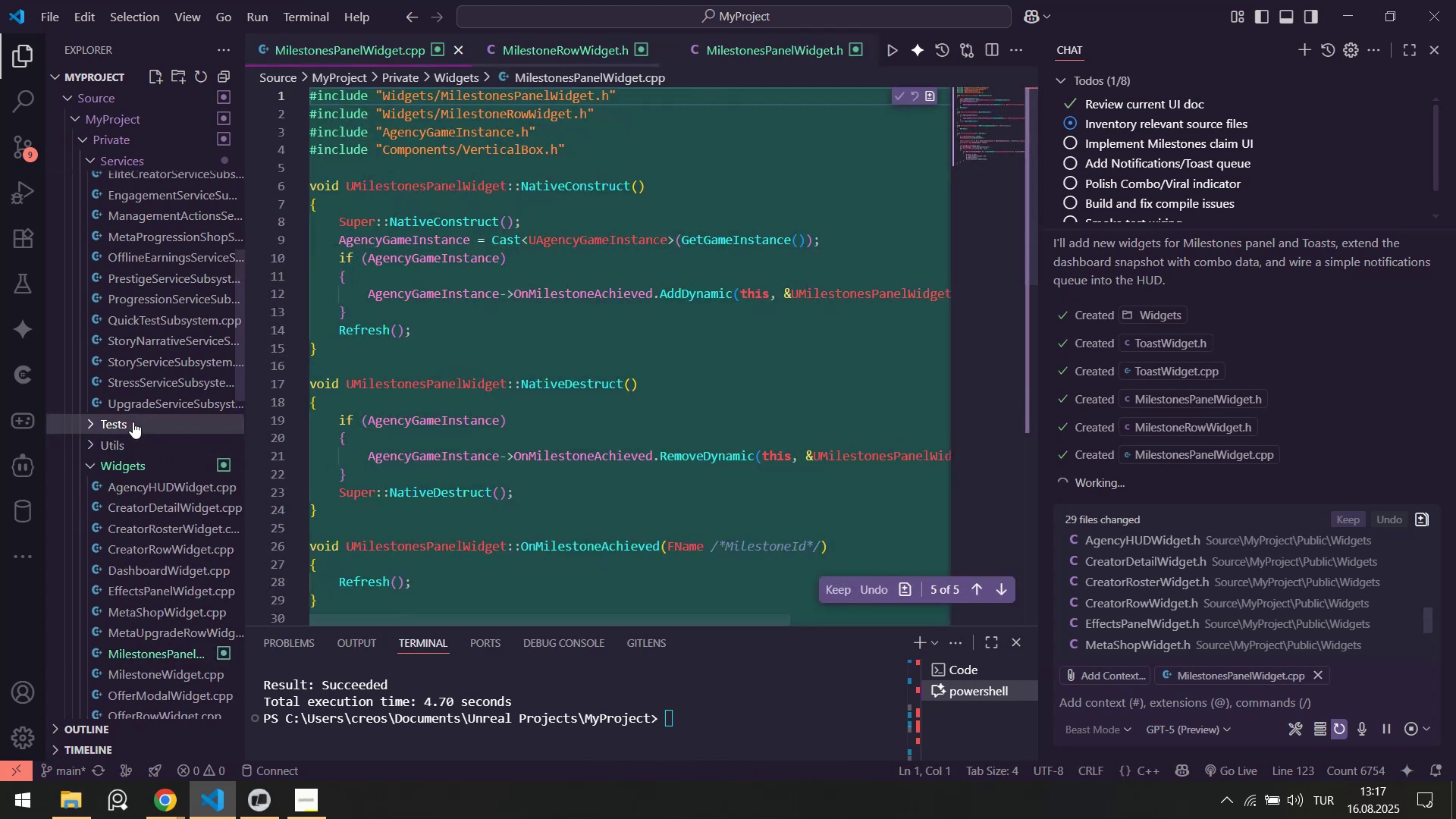 
key(Delete)
 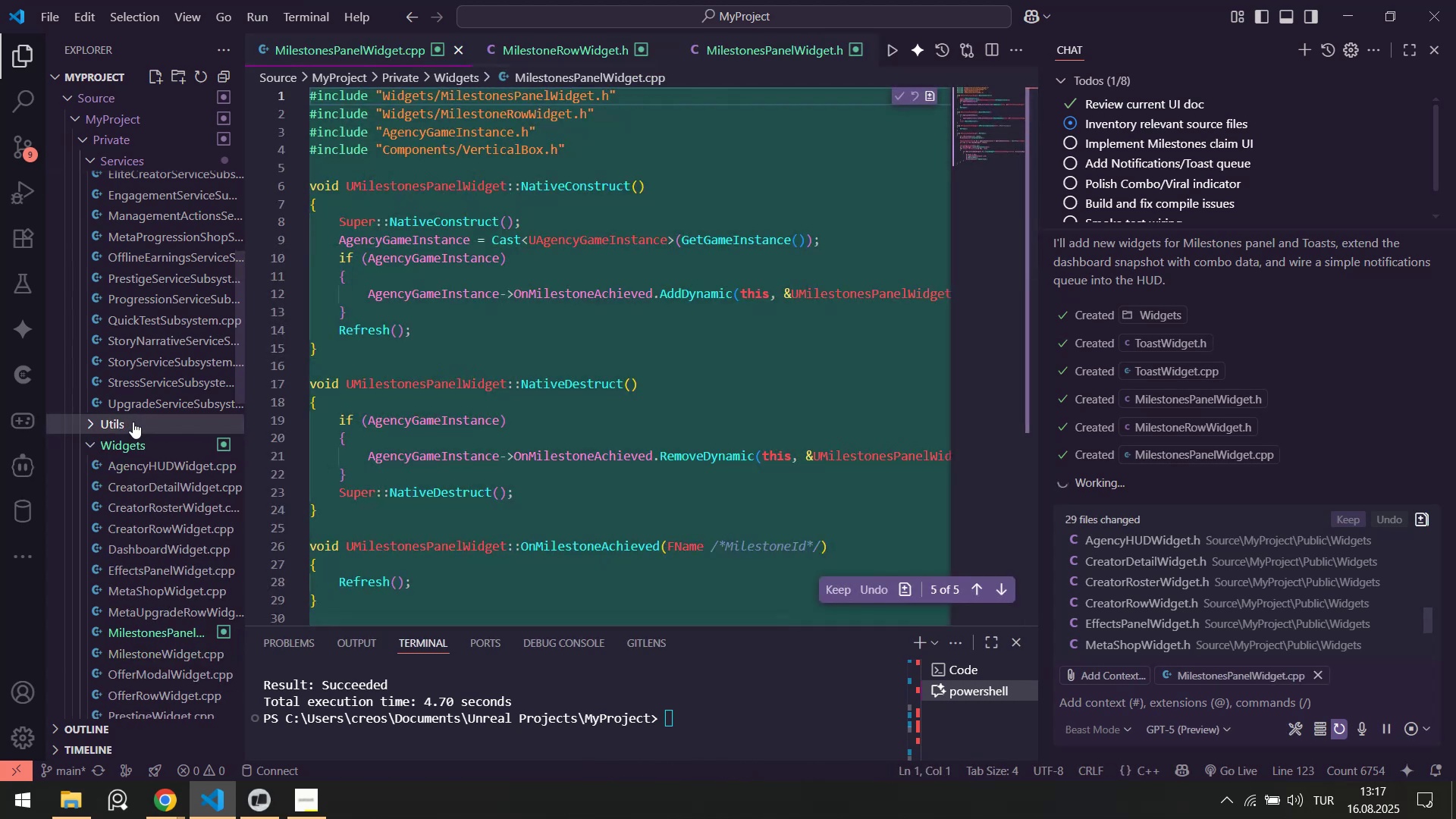 
scroll: coordinate [140, 456], scroll_direction: down, amount: 16.0
 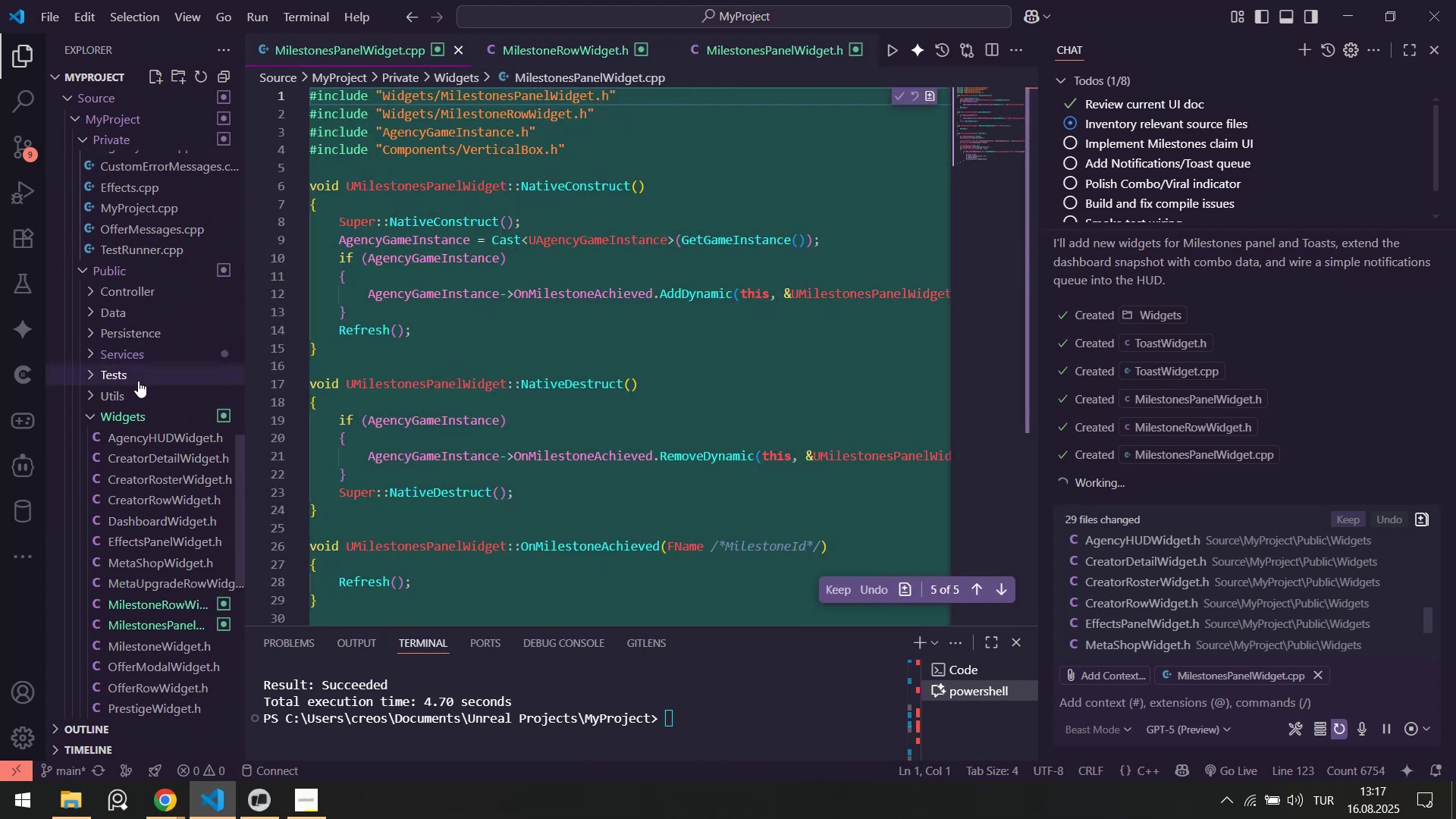 
left_click([138, 381])
 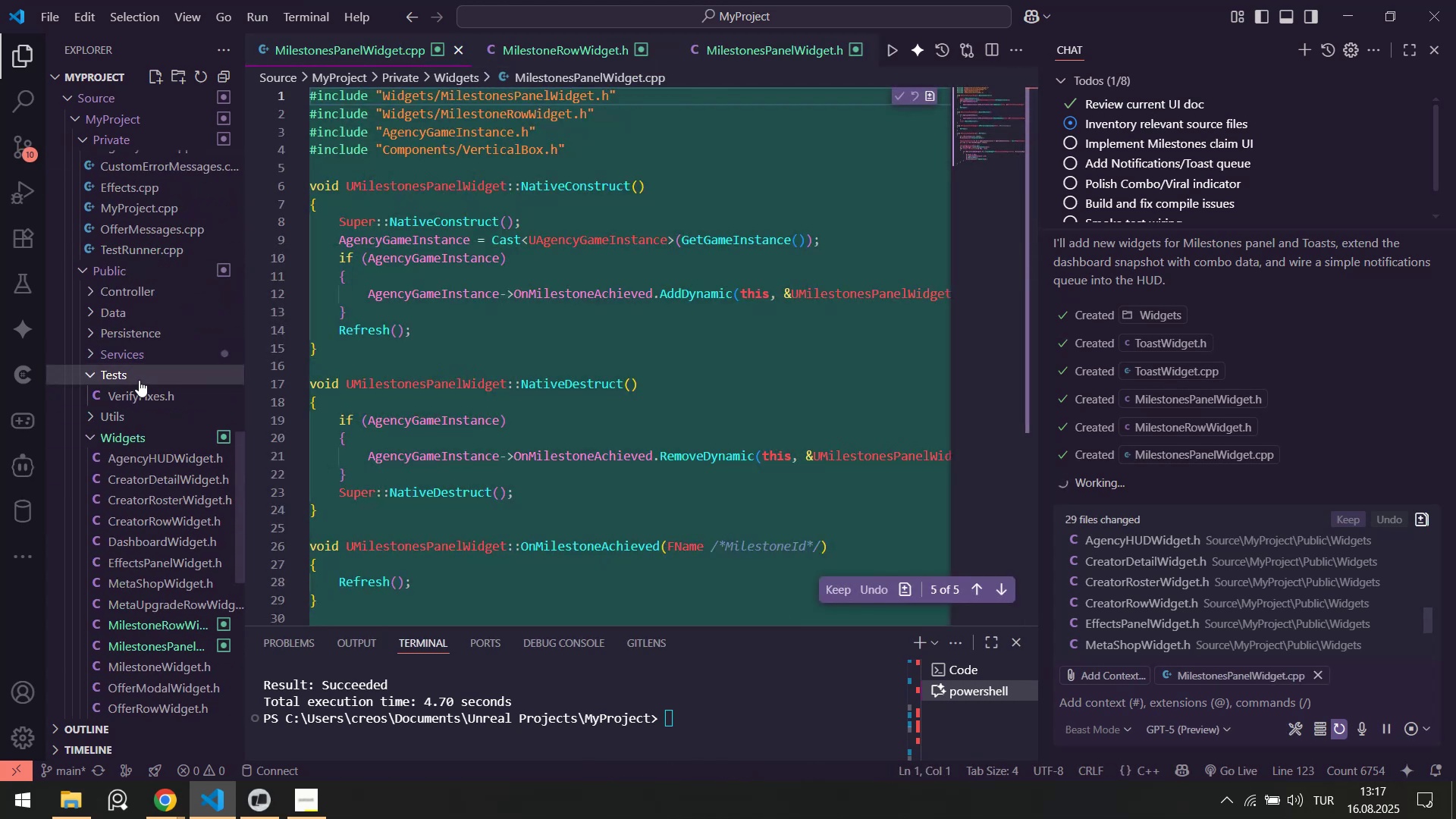 
key(Delete)
 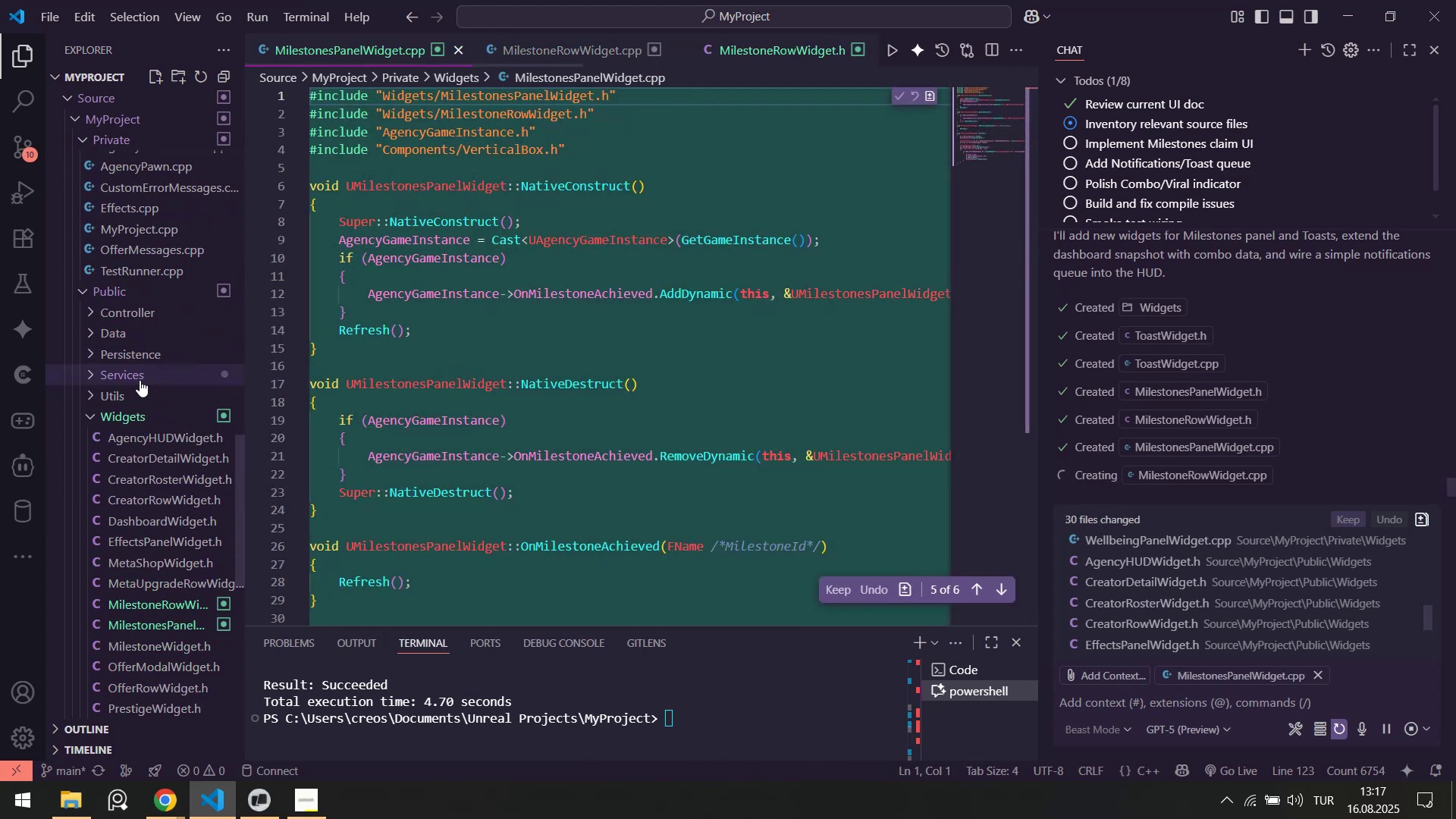 
scroll: coordinate [167, 424], scroll_direction: down, amount: 11.0
 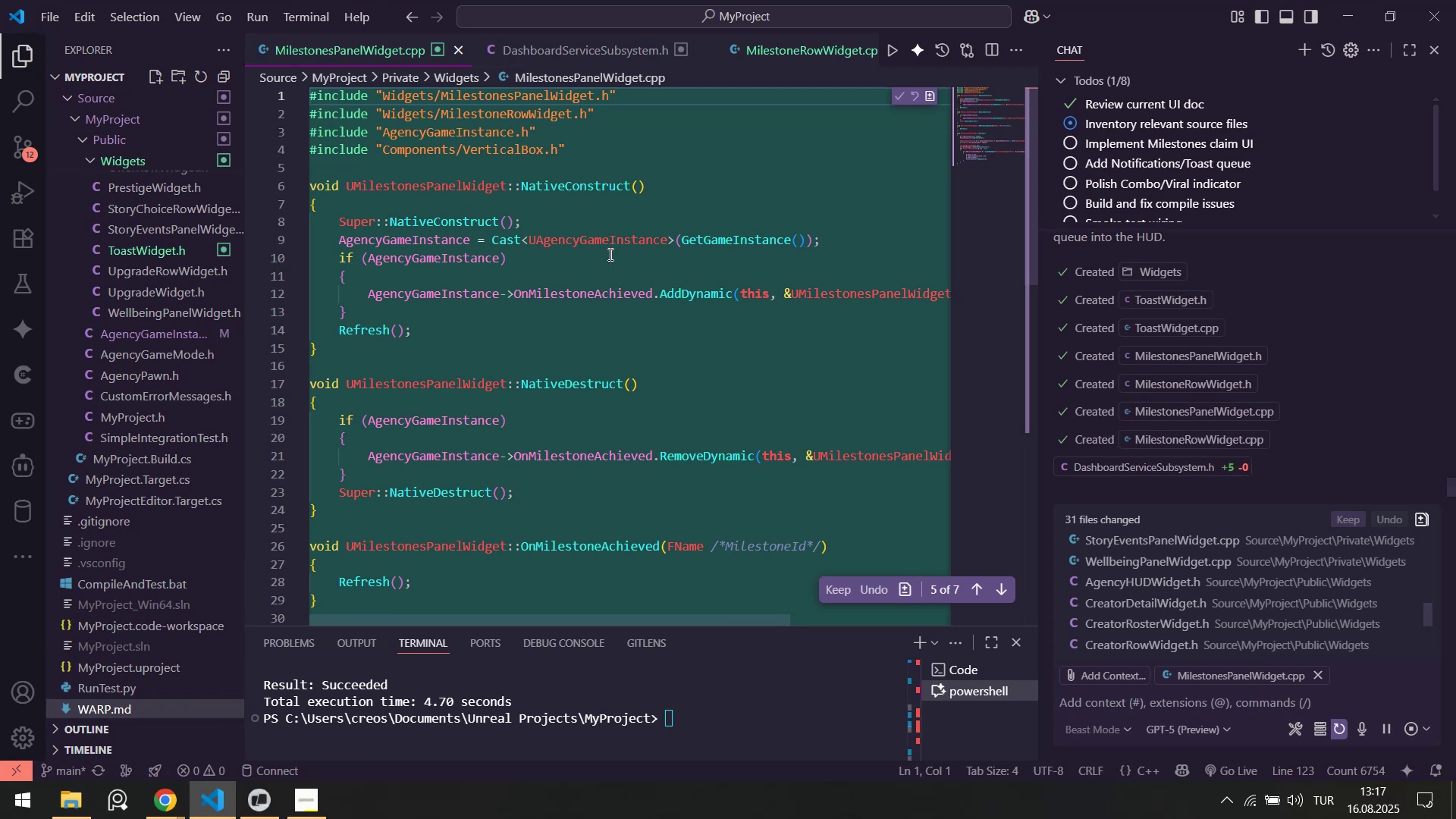 
wait(5.22)
 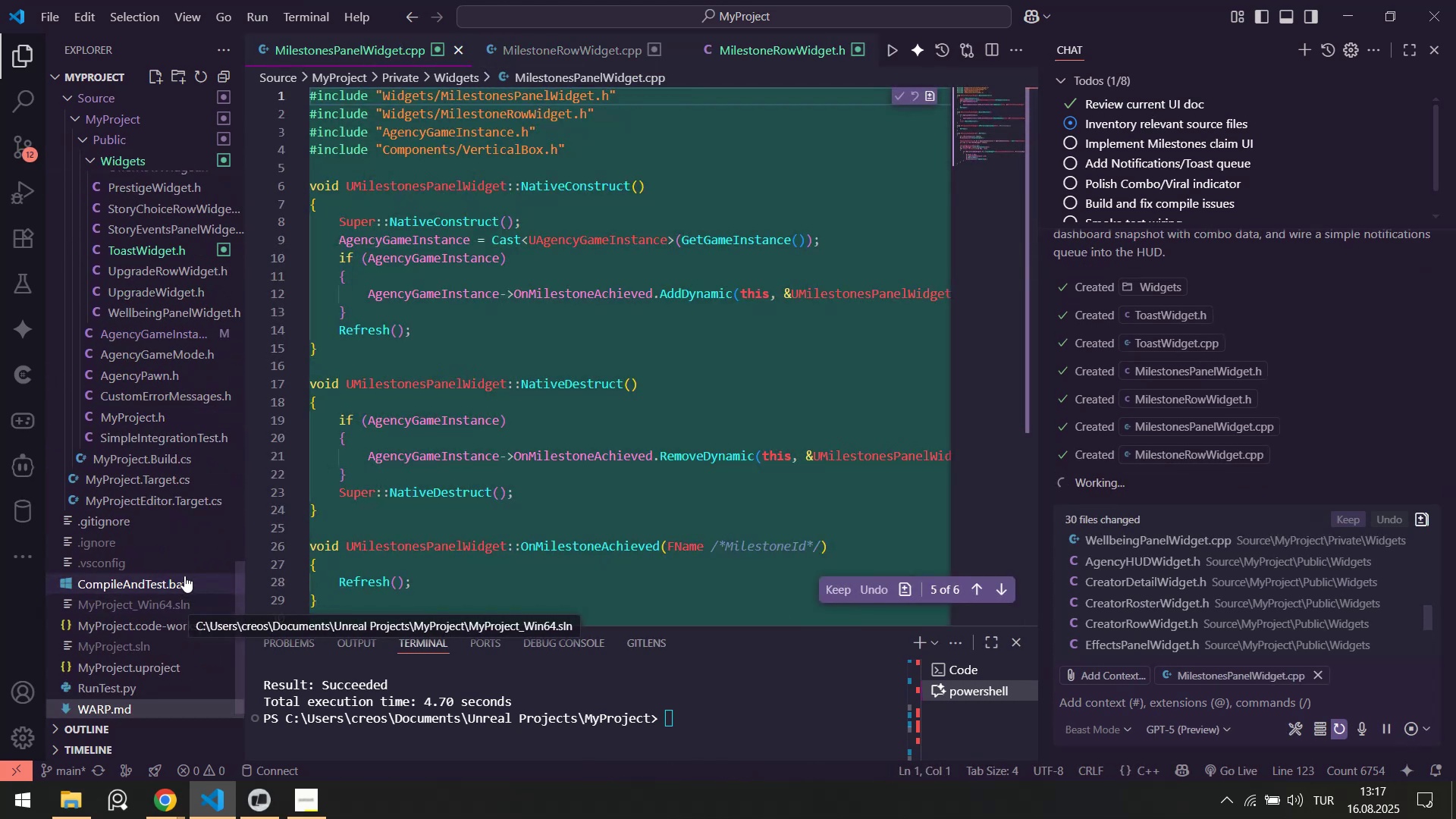 
left_click([268, 811])
 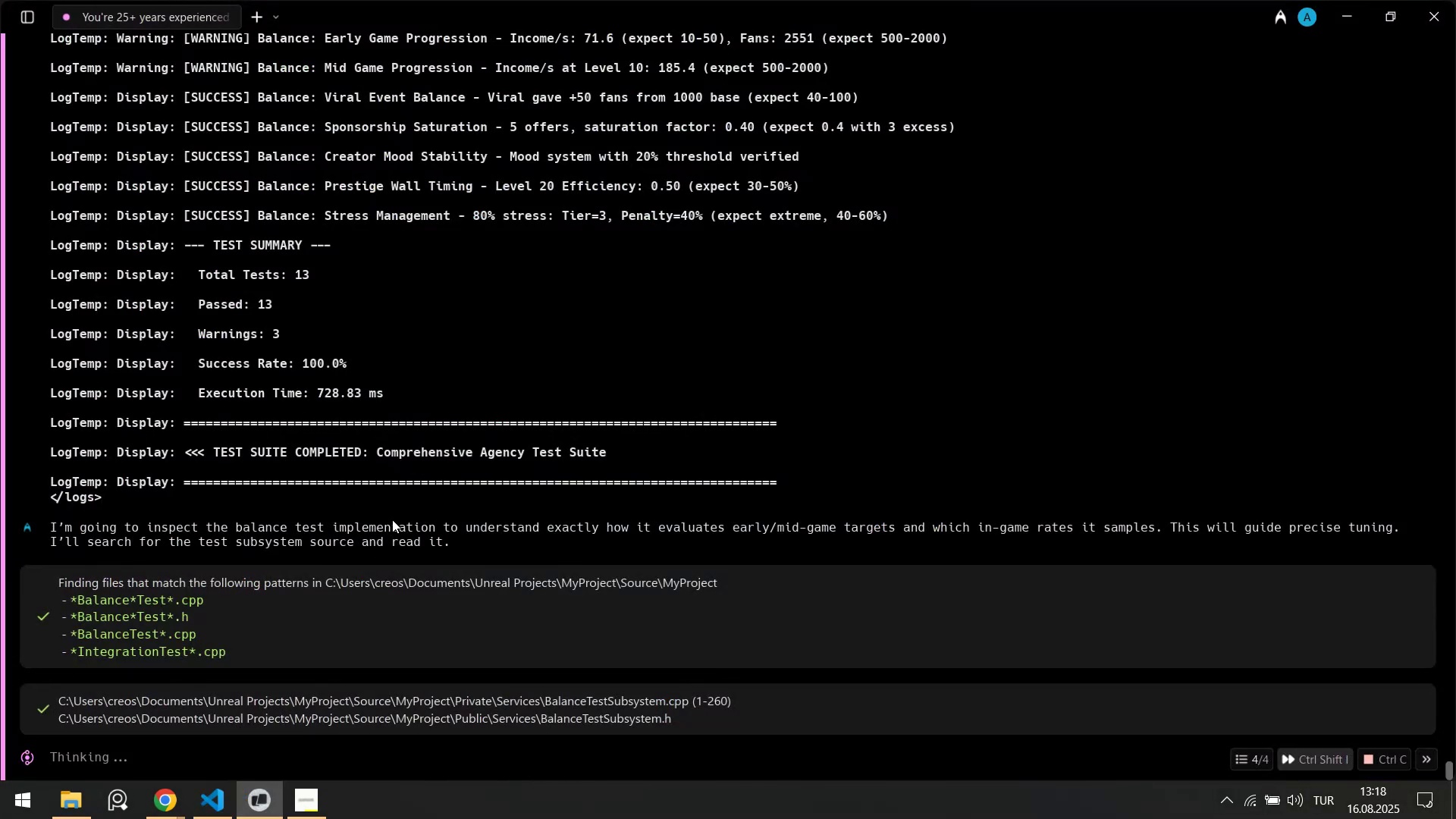 
wait(7.2)
 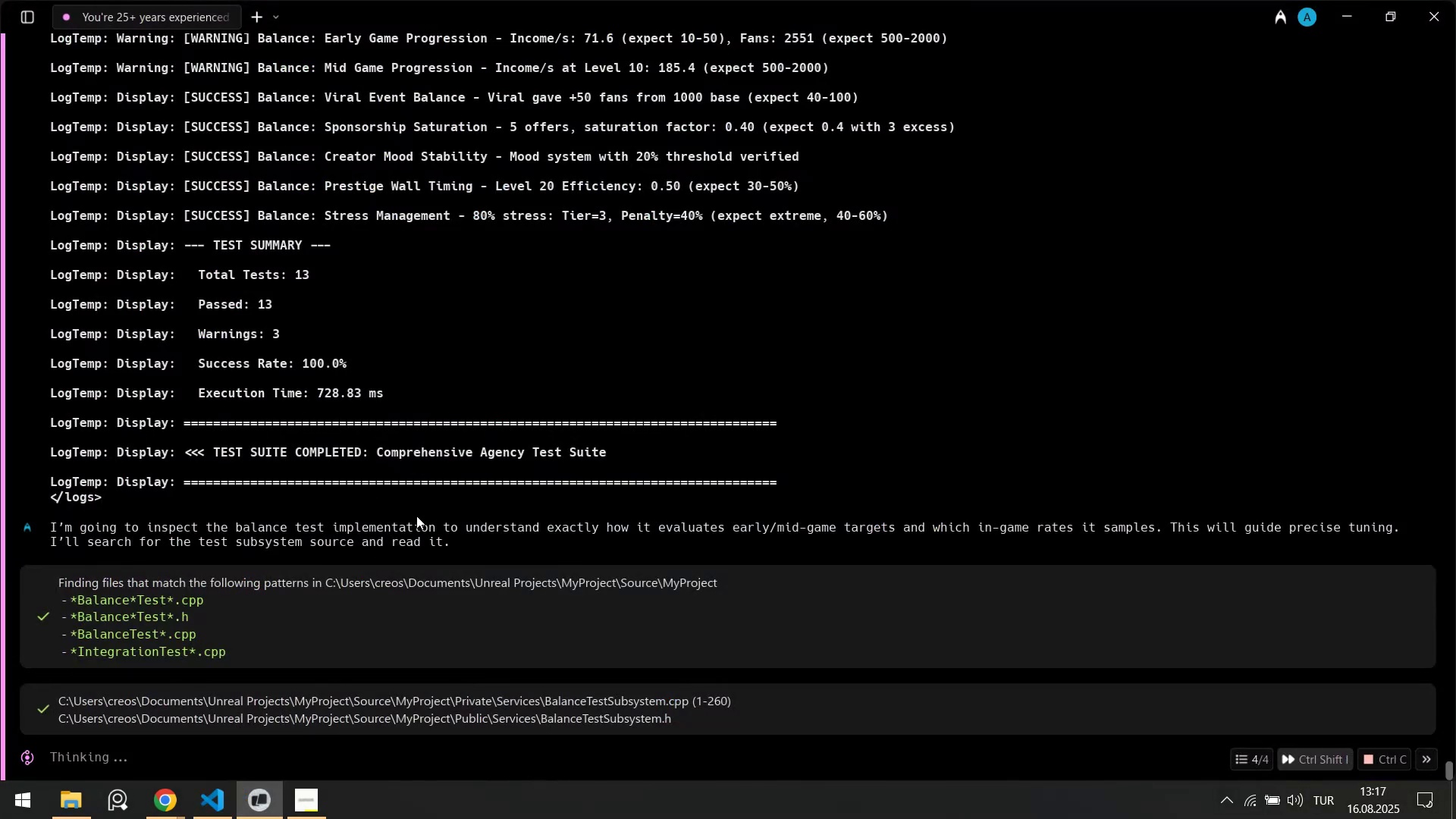 
left_click([22, 140])
 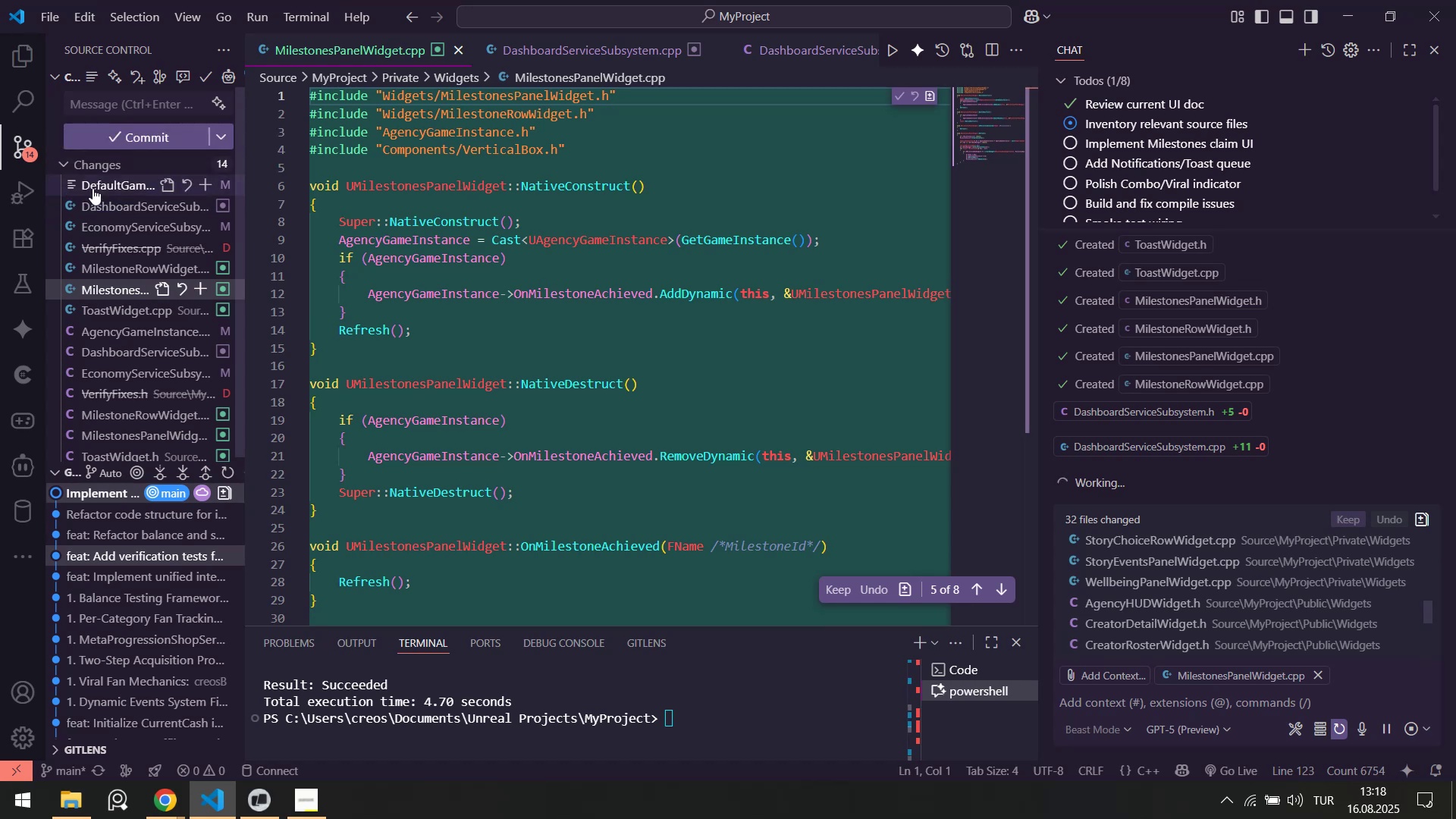 
left_click([94, 183])
 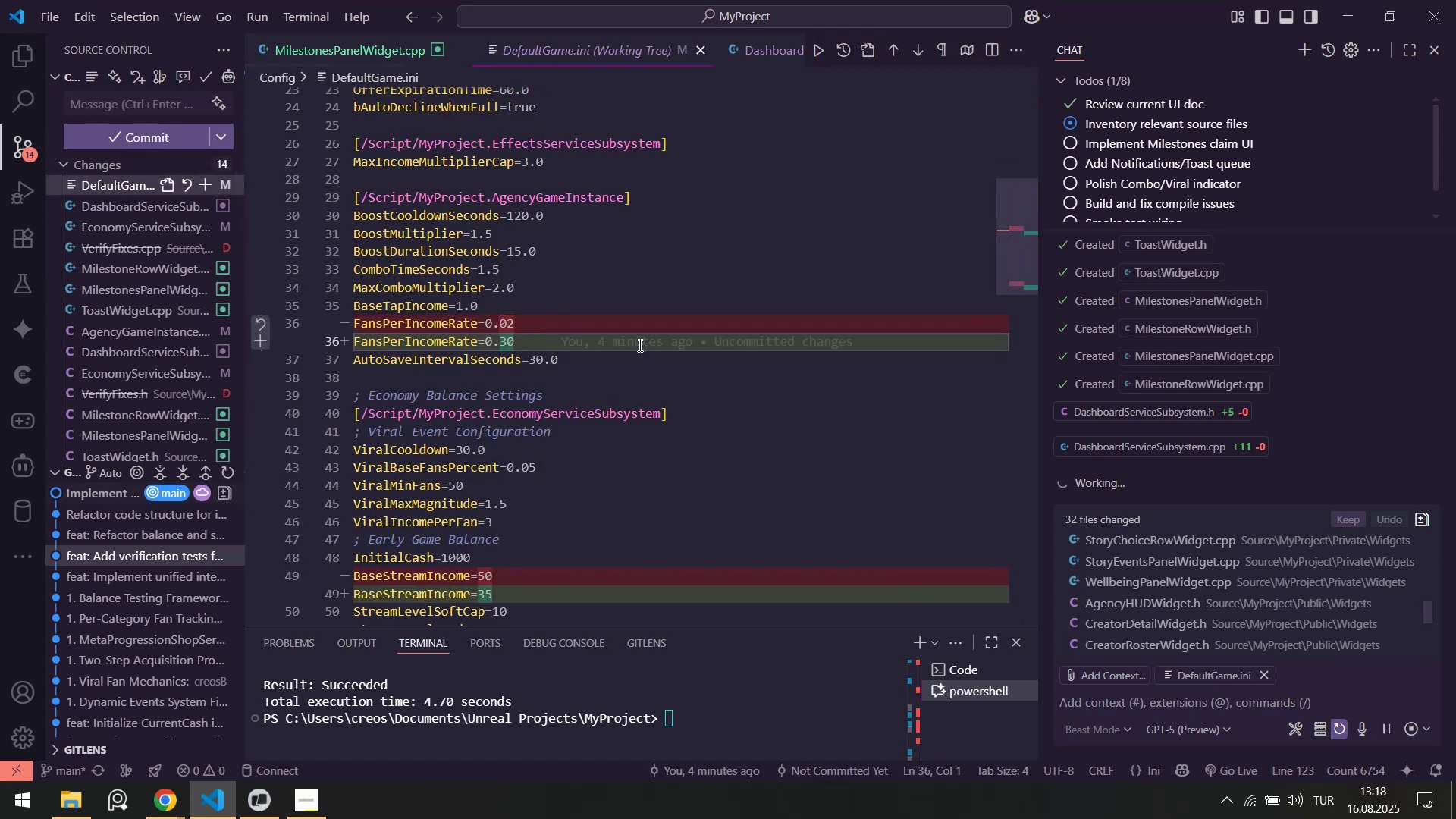 
scroll: coordinate [682, 450], scroll_direction: down, amount: 22.0
 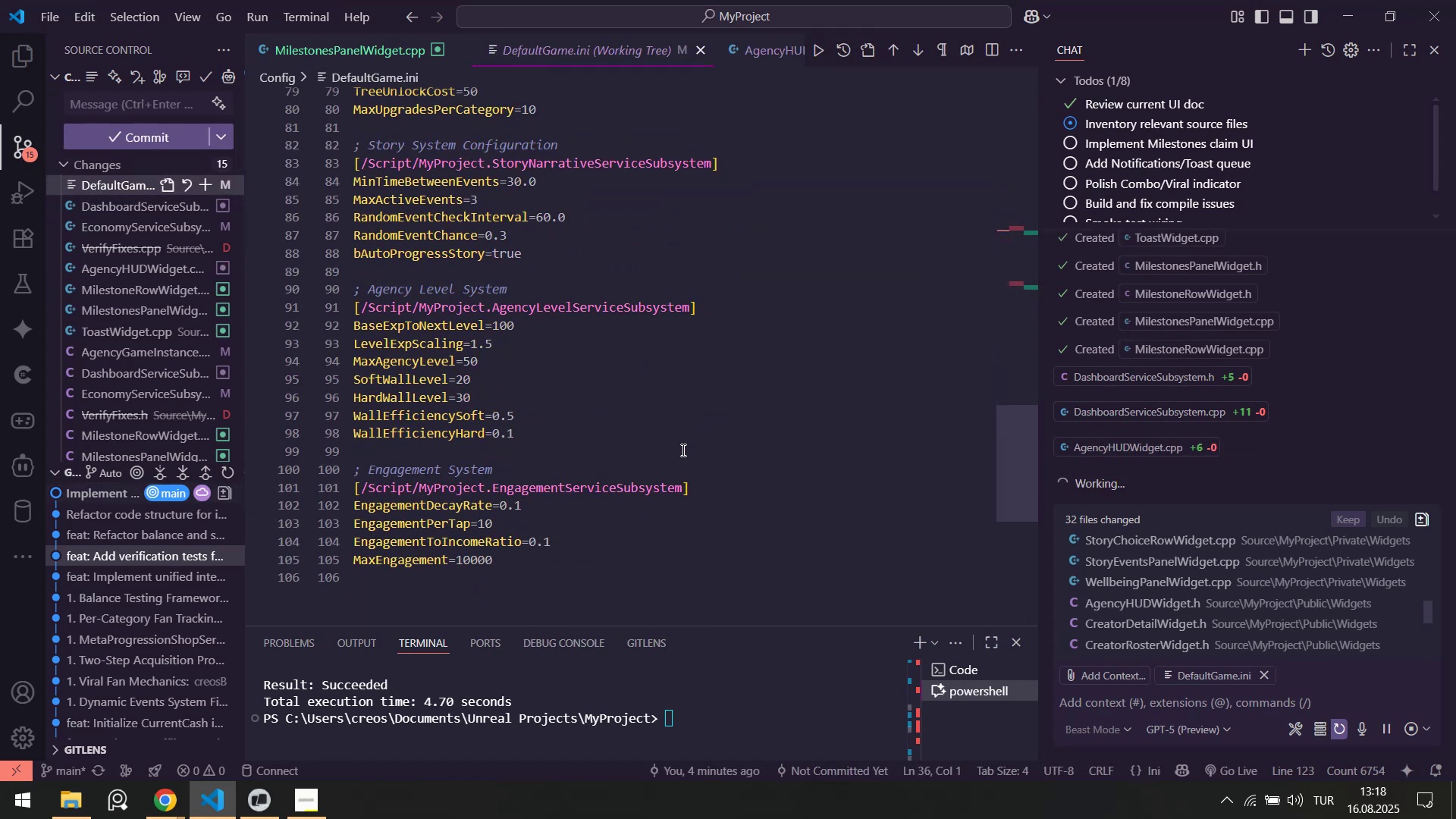 
scroll: coordinate [682, 444], scroll_direction: up, amount: 20.0
 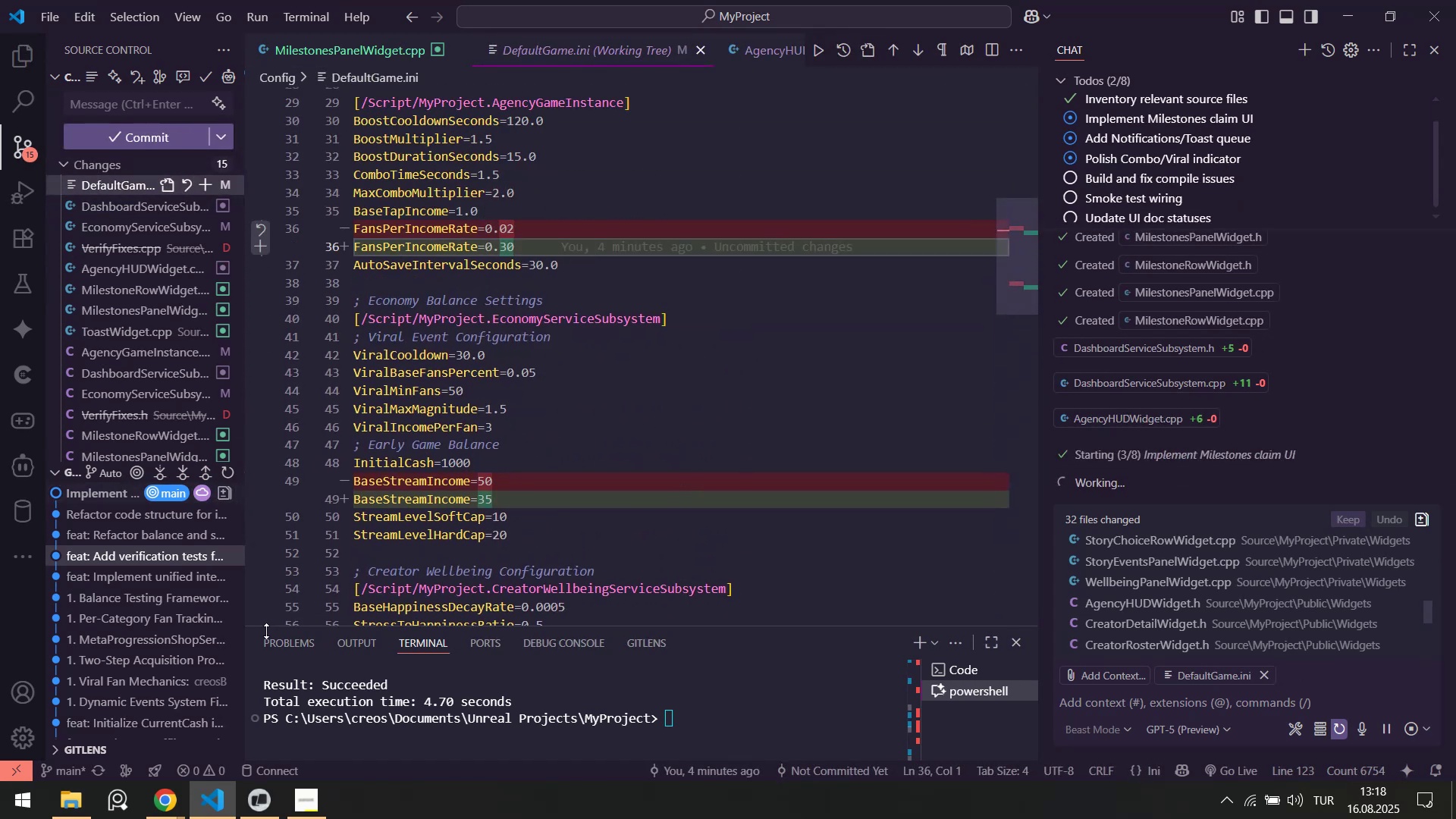 
left_click([265, 801])
 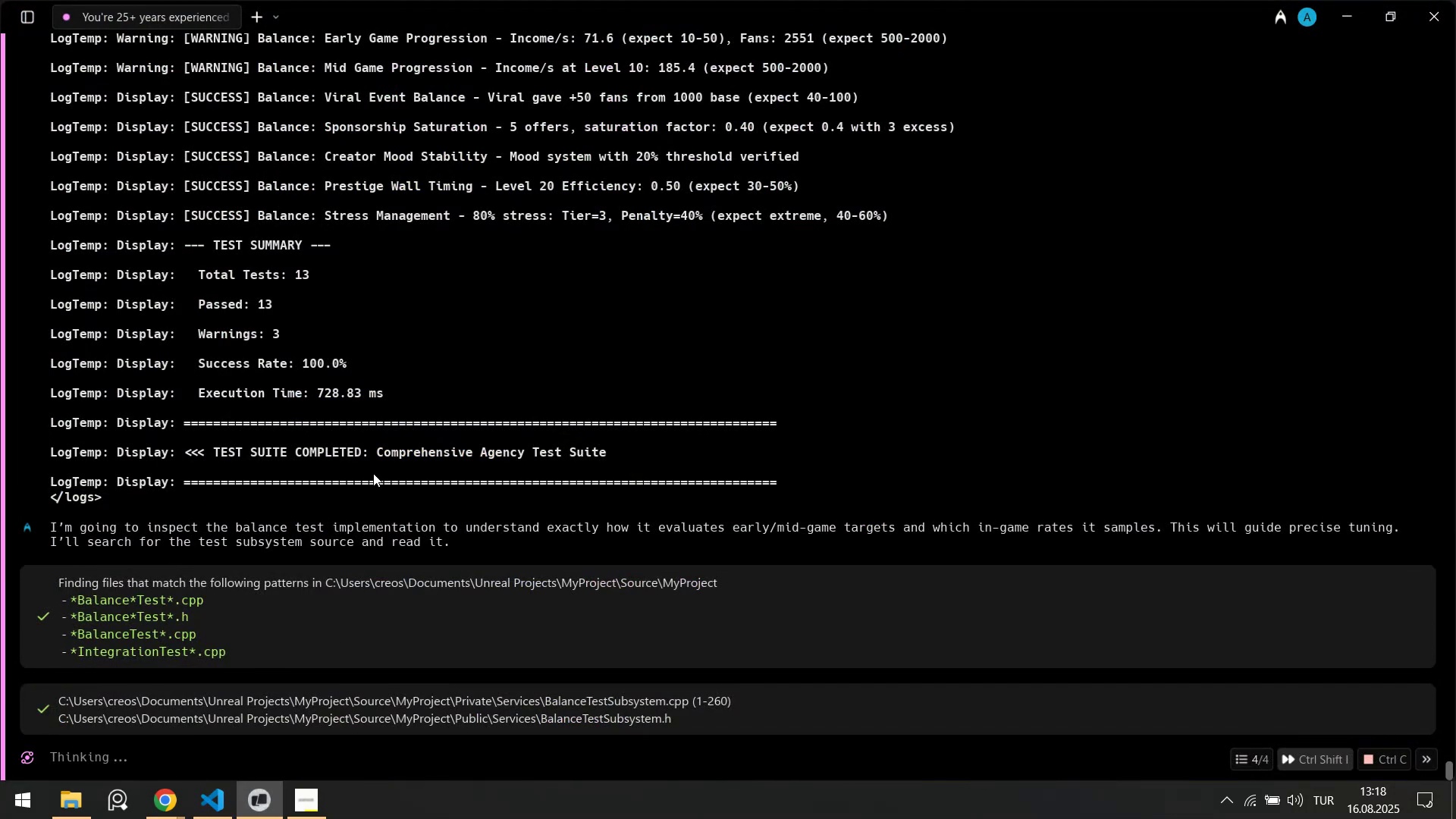 
wait(13.35)
 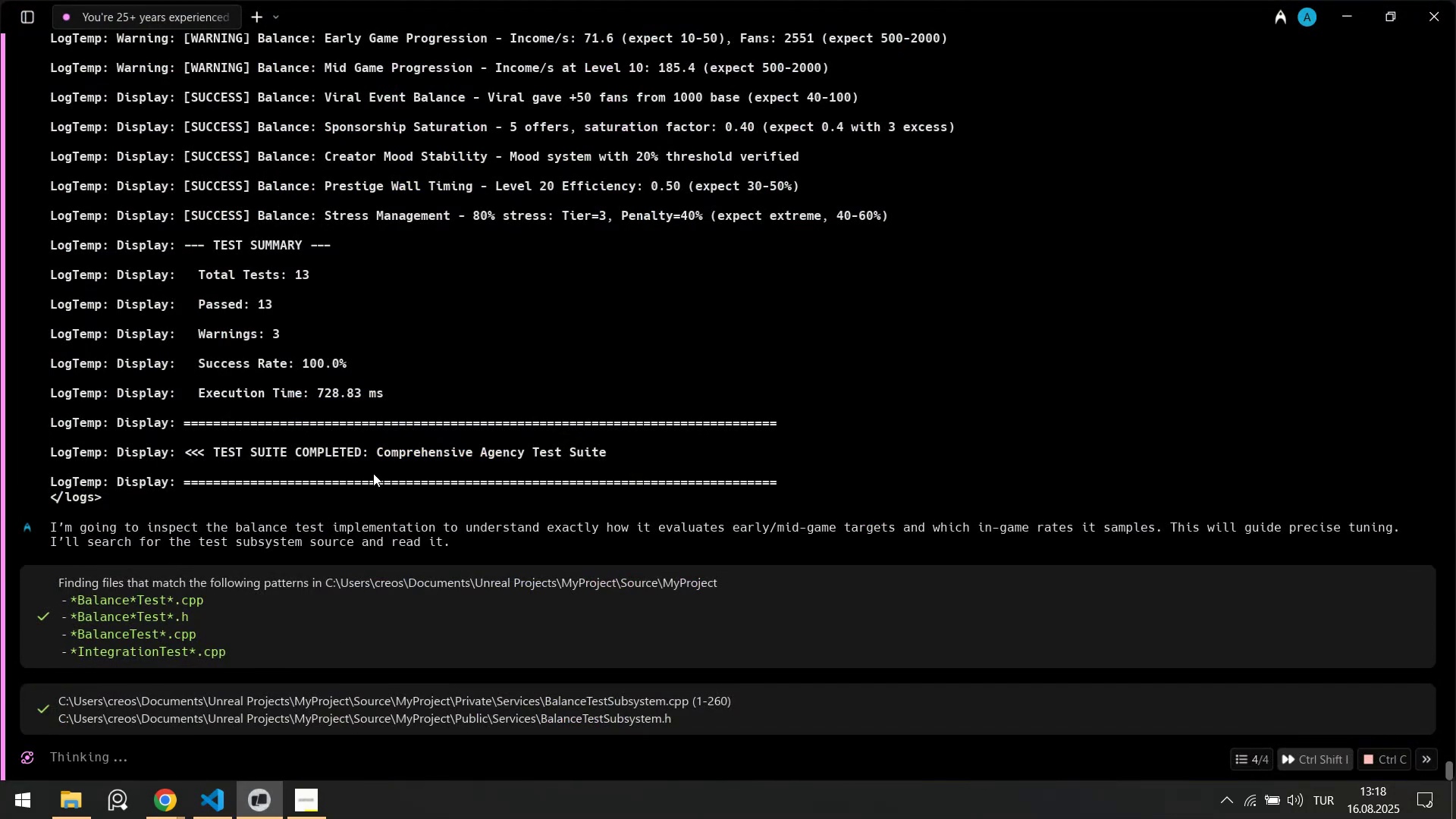 
left_click([228, 797])
 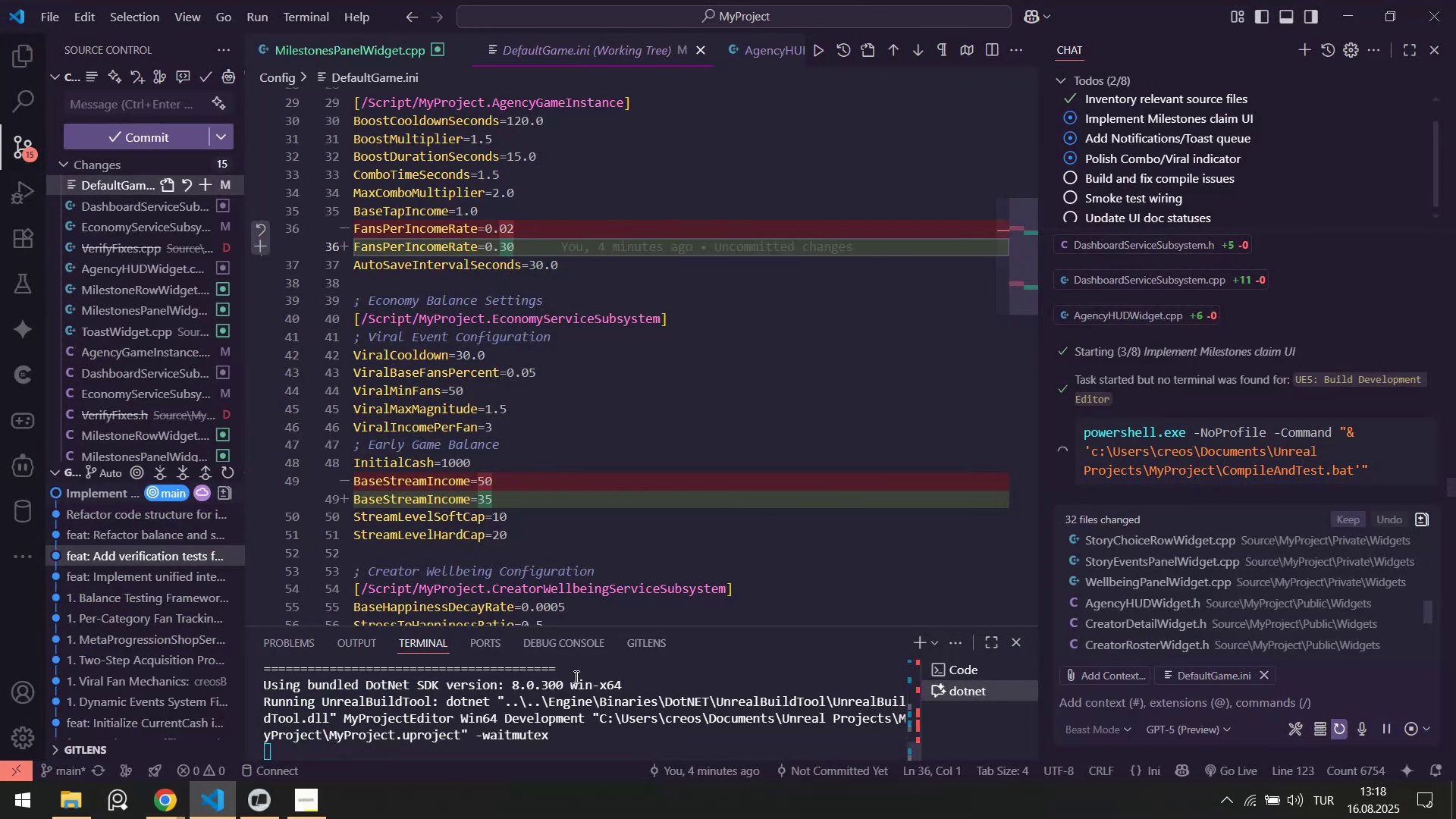 
left_click([253, 814])
 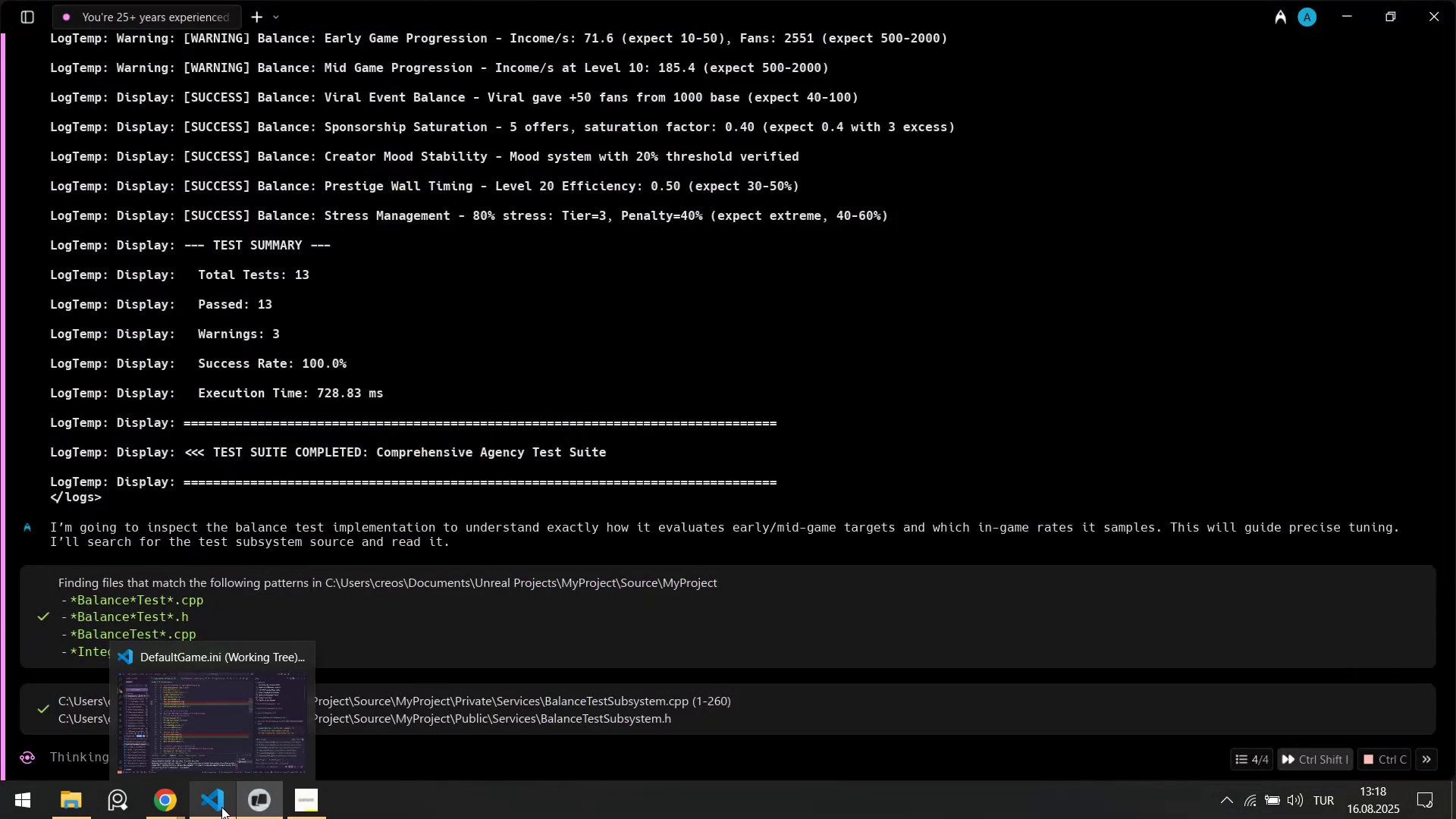 
left_click([221, 807])
 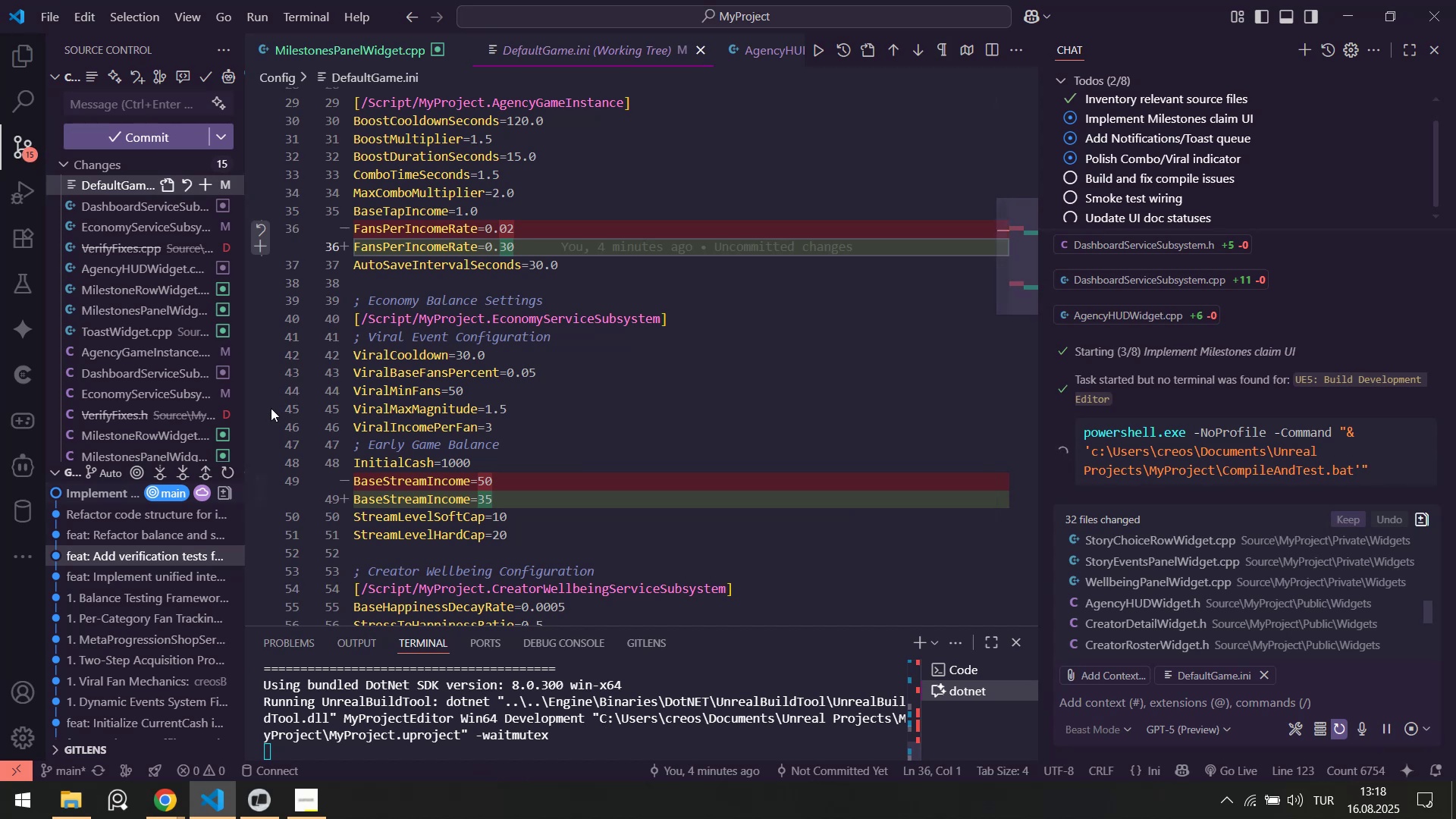 
left_click([9, 61])
 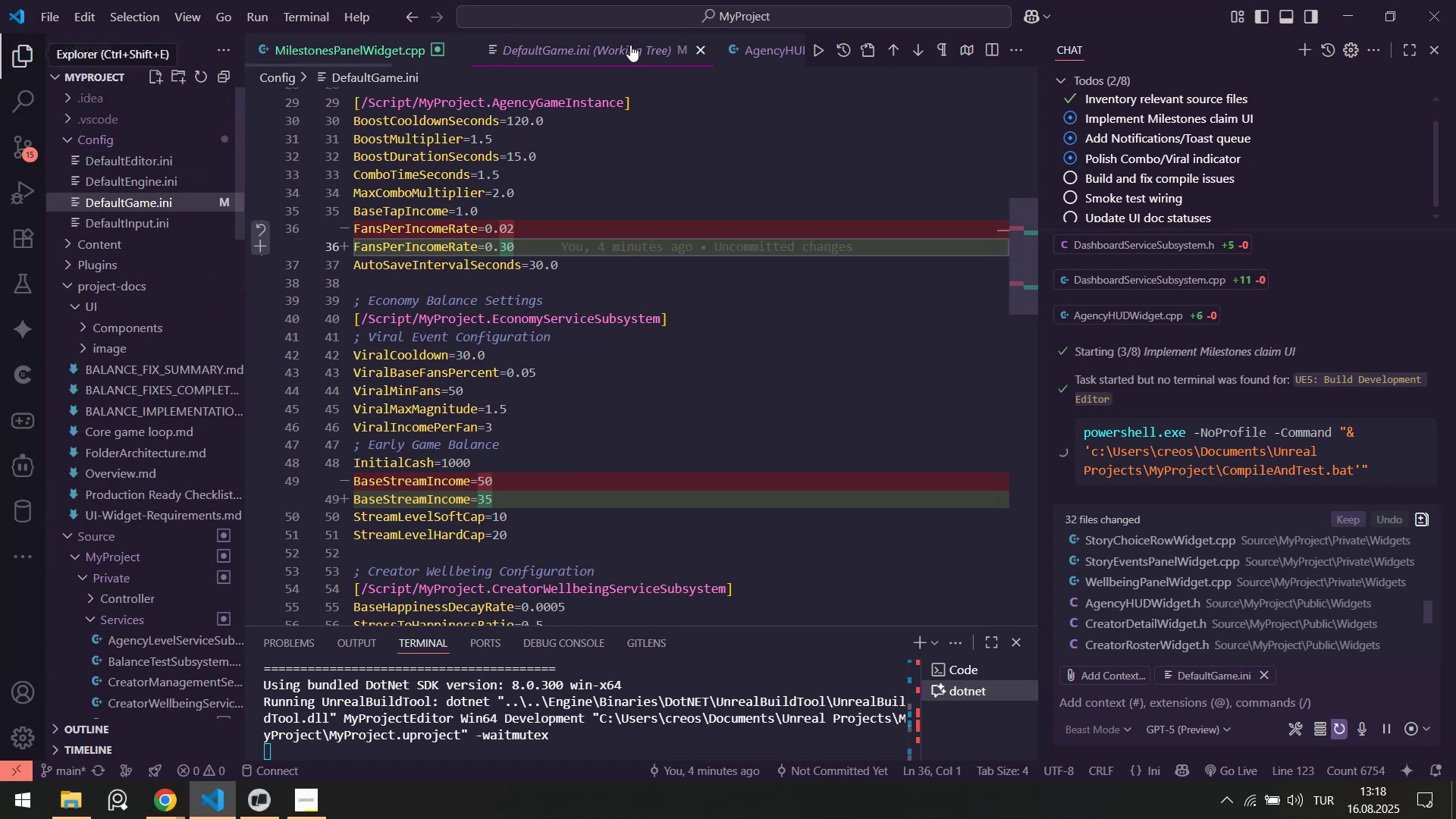 
right_click([630, 45])
 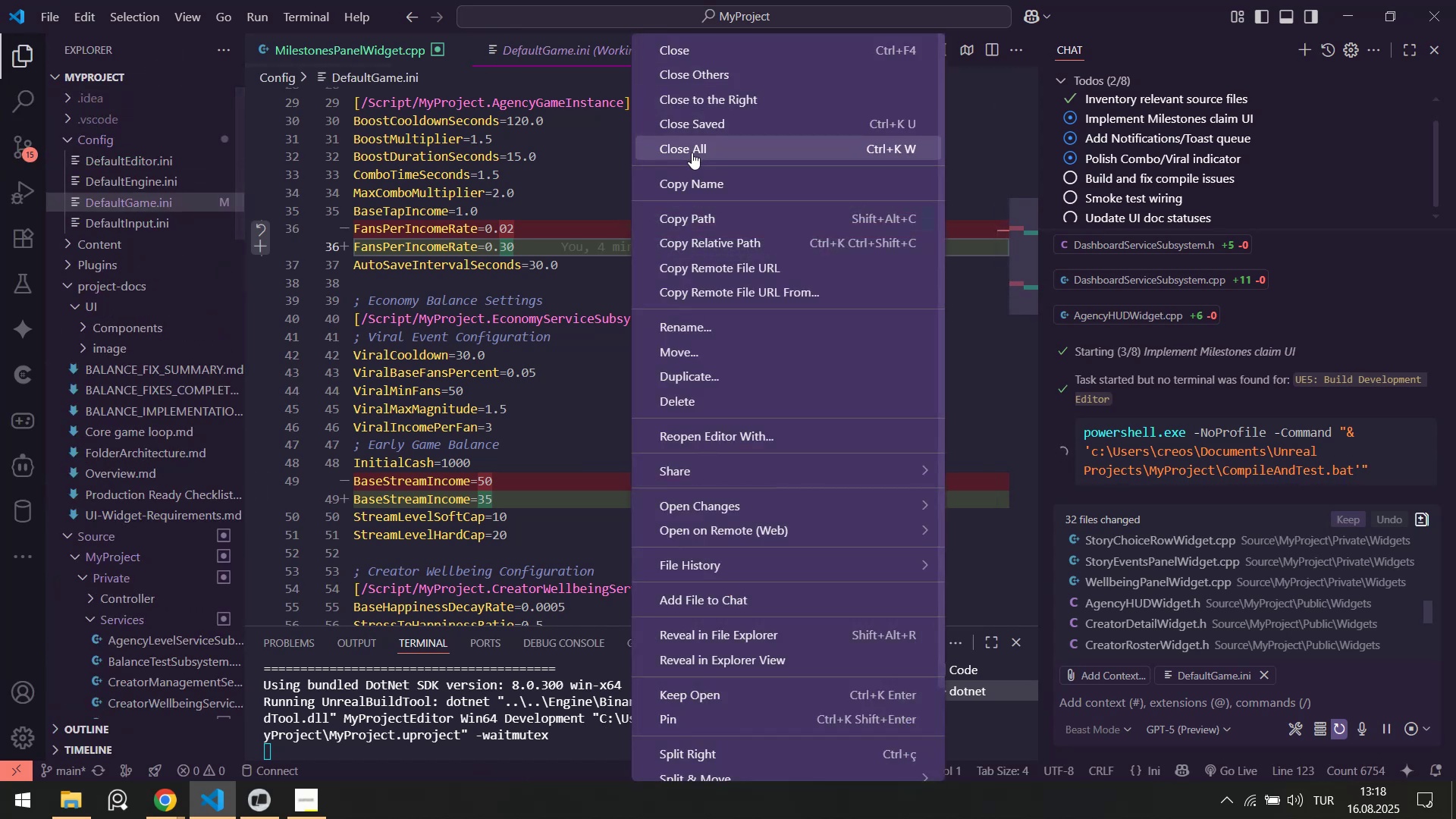 
left_click([692, 152])
 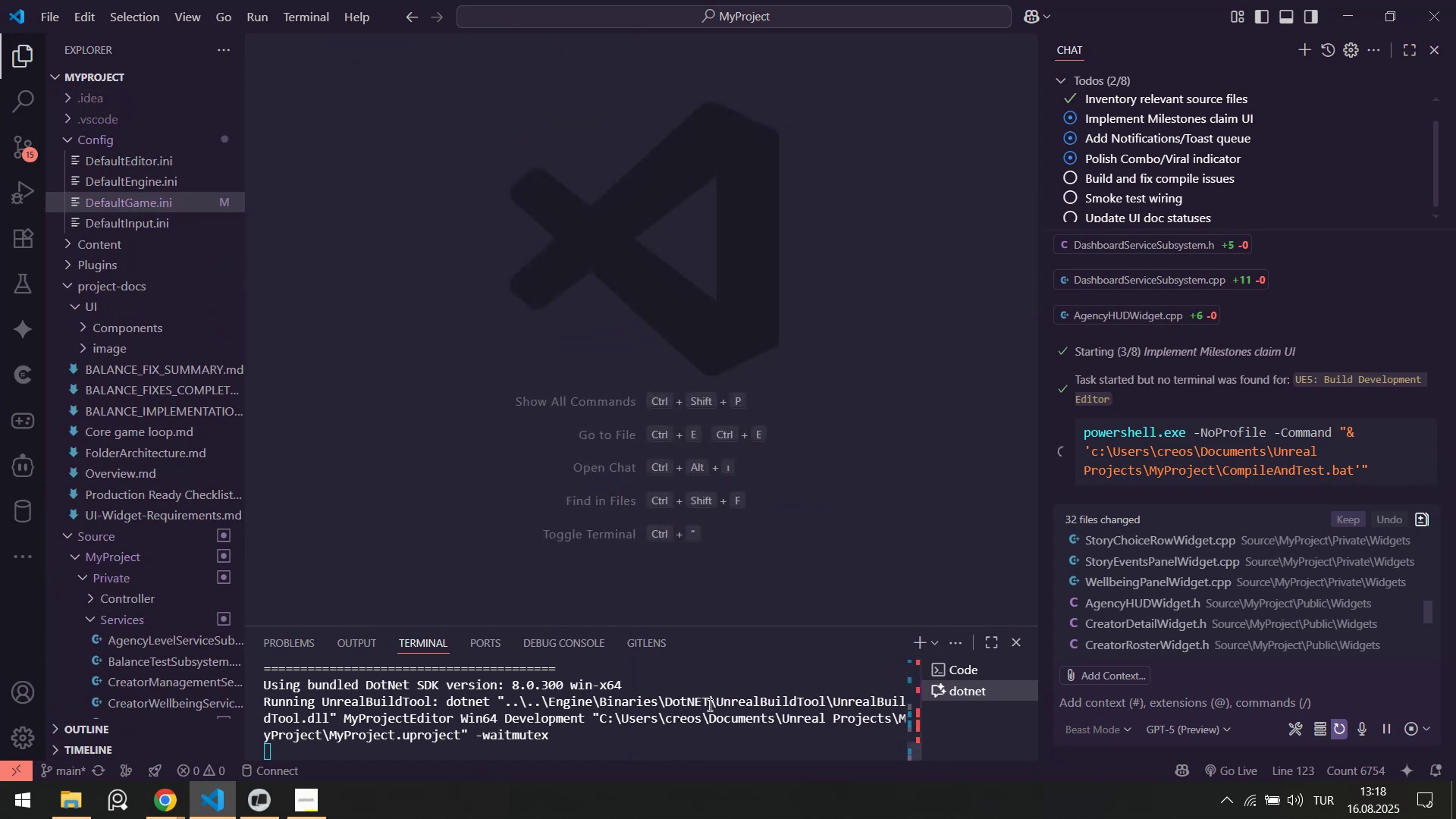 
left_click([729, 692])
 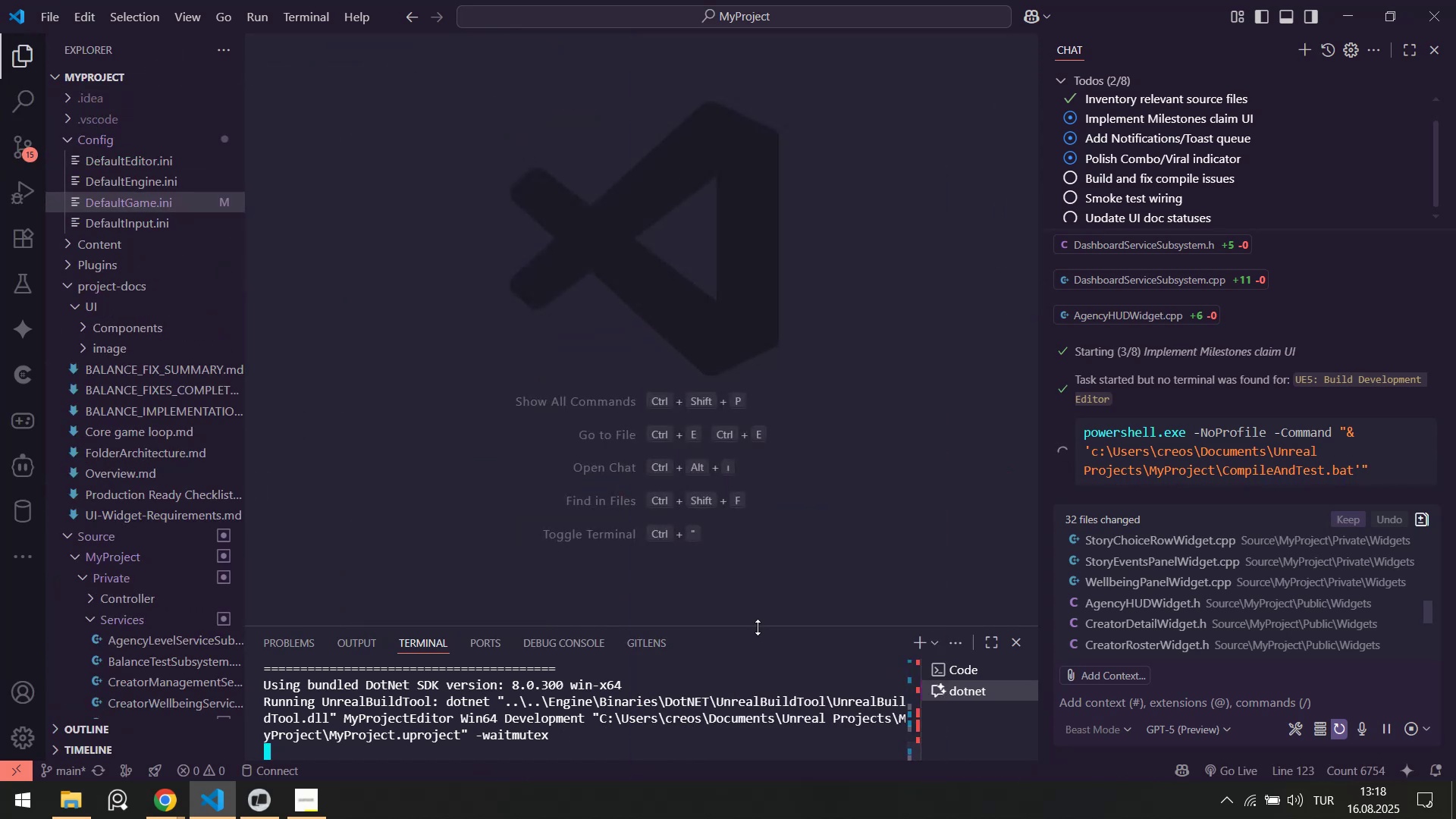 
left_click_drag(start_coordinate=[759, 625], to_coordinate=[753, 355])
 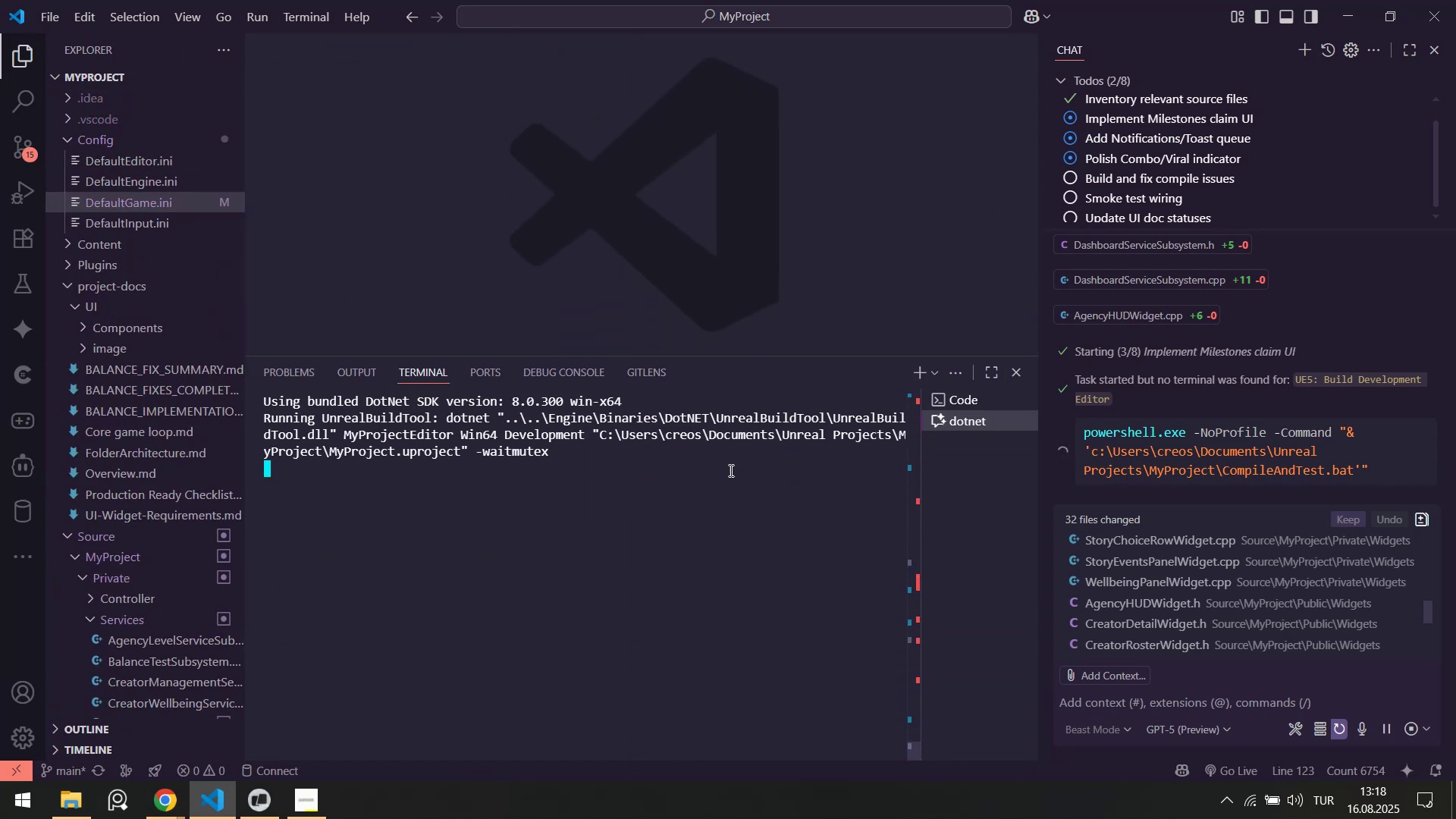 
scroll: coordinate [736, 494], scroll_direction: up, amount: 2.0
 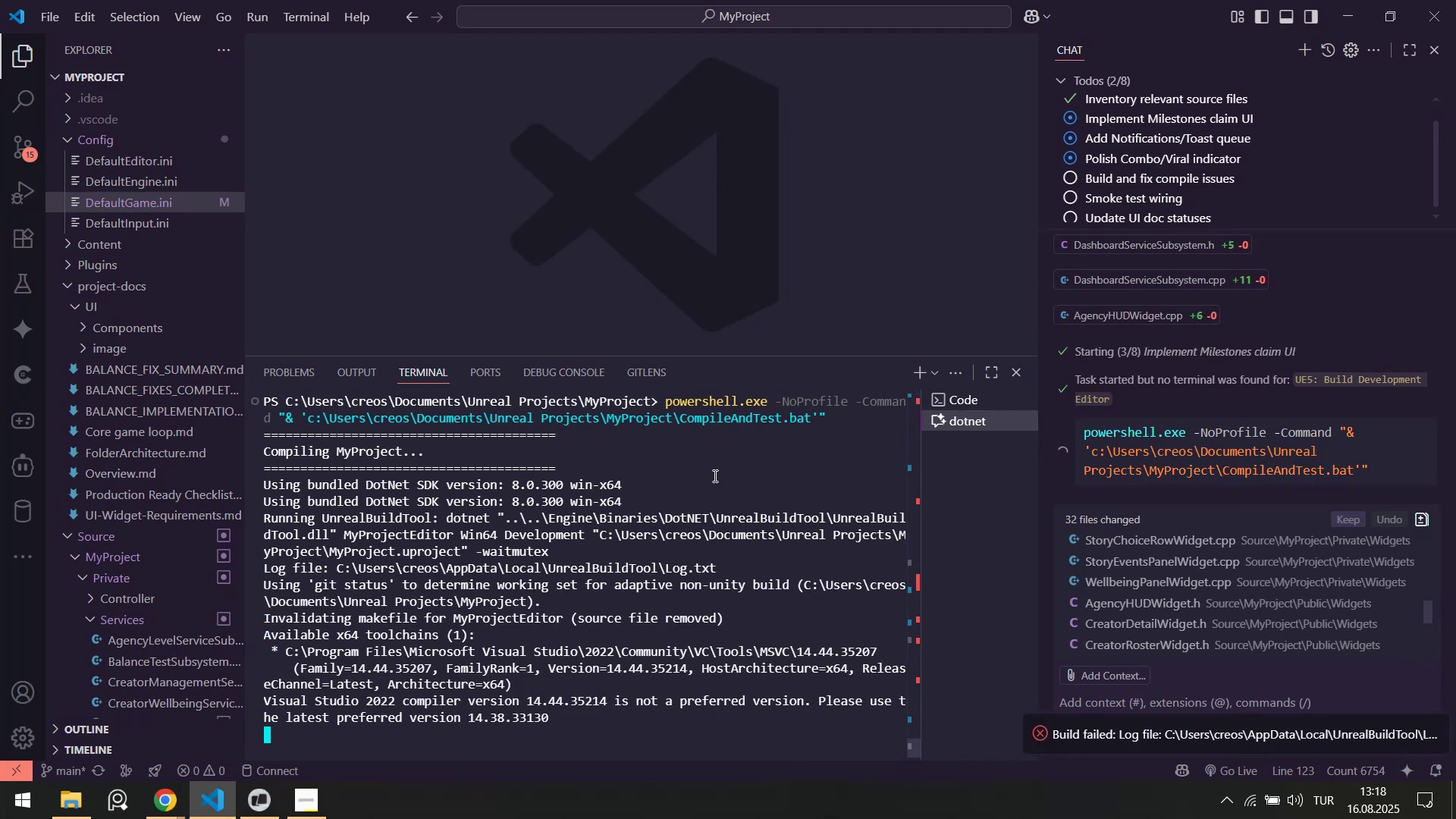 
wait(7.82)
 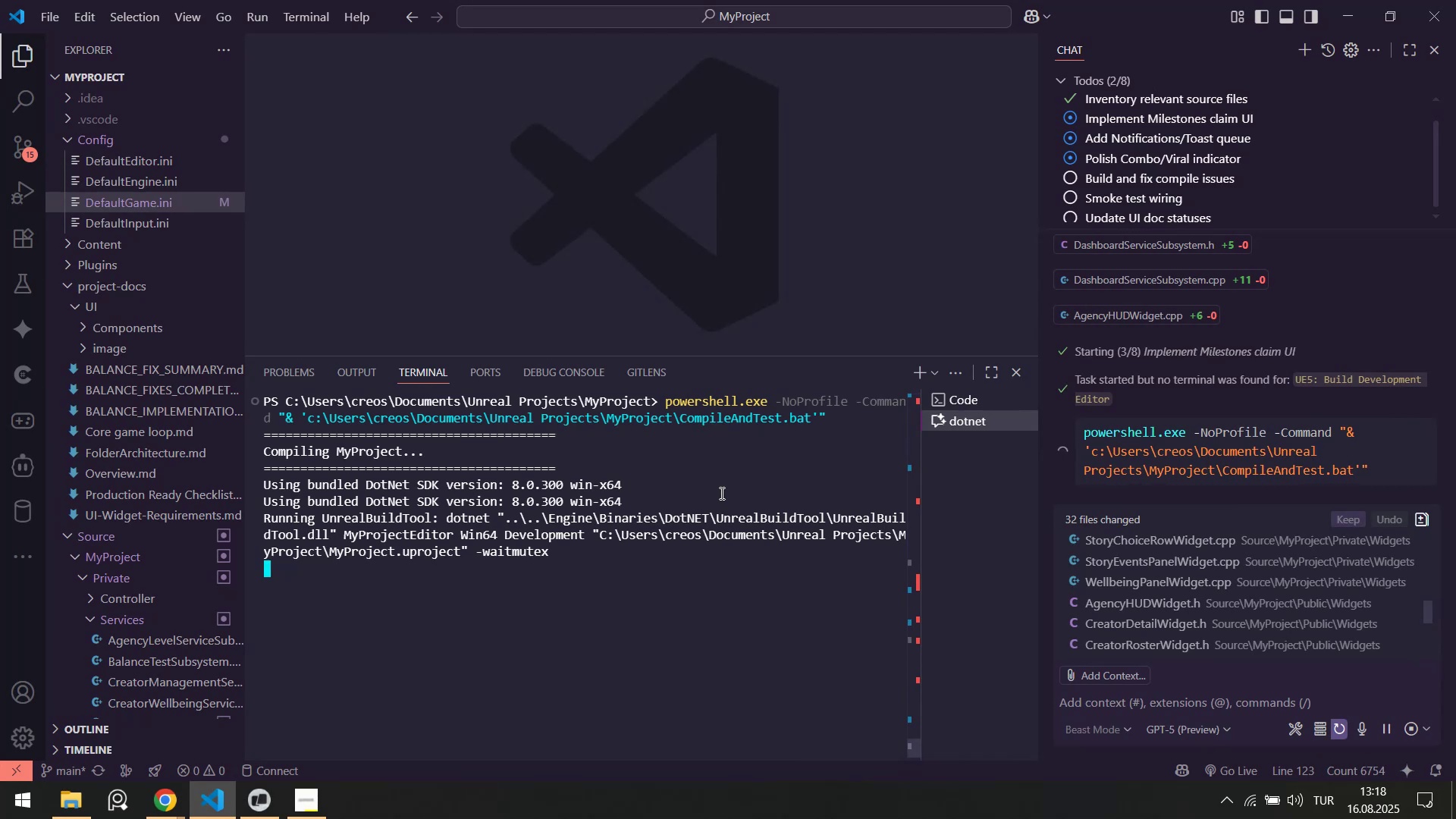 
scroll: coordinate [666, 517], scroll_direction: down, amount: 16.0
 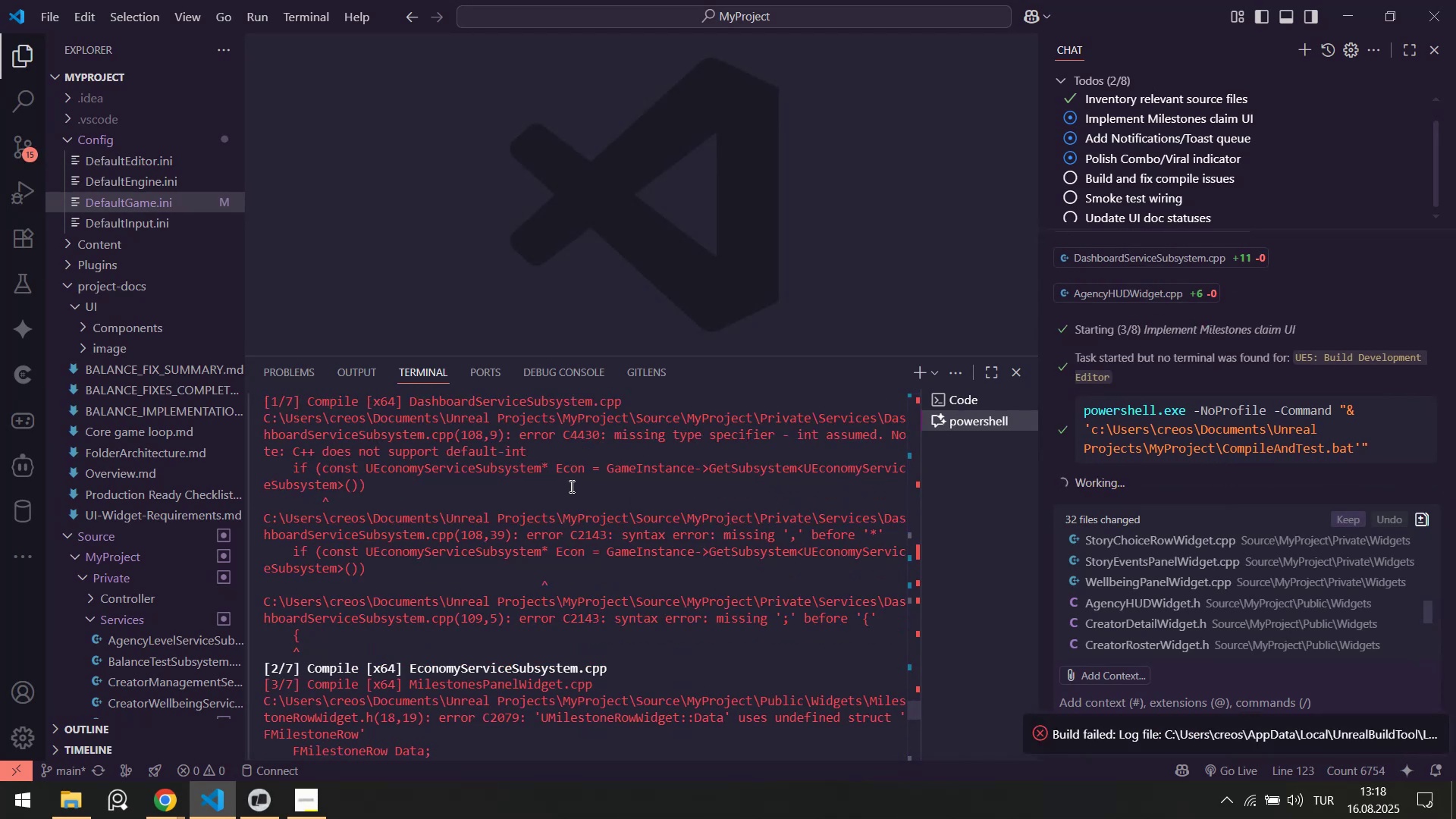 
scroll: coordinate [570, 486], scroll_direction: up, amount: 1.0
 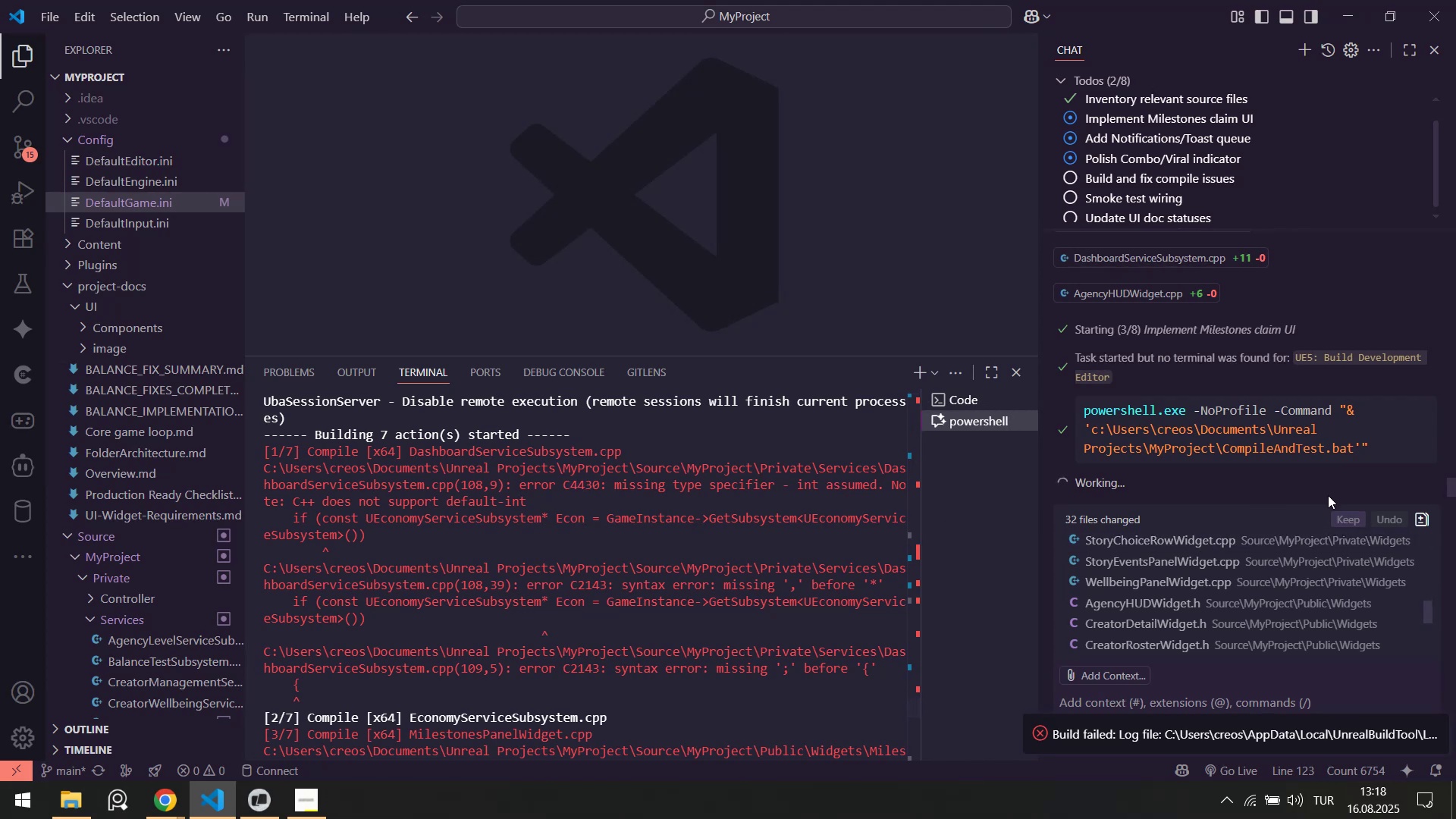 
left_click([1433, 733])
 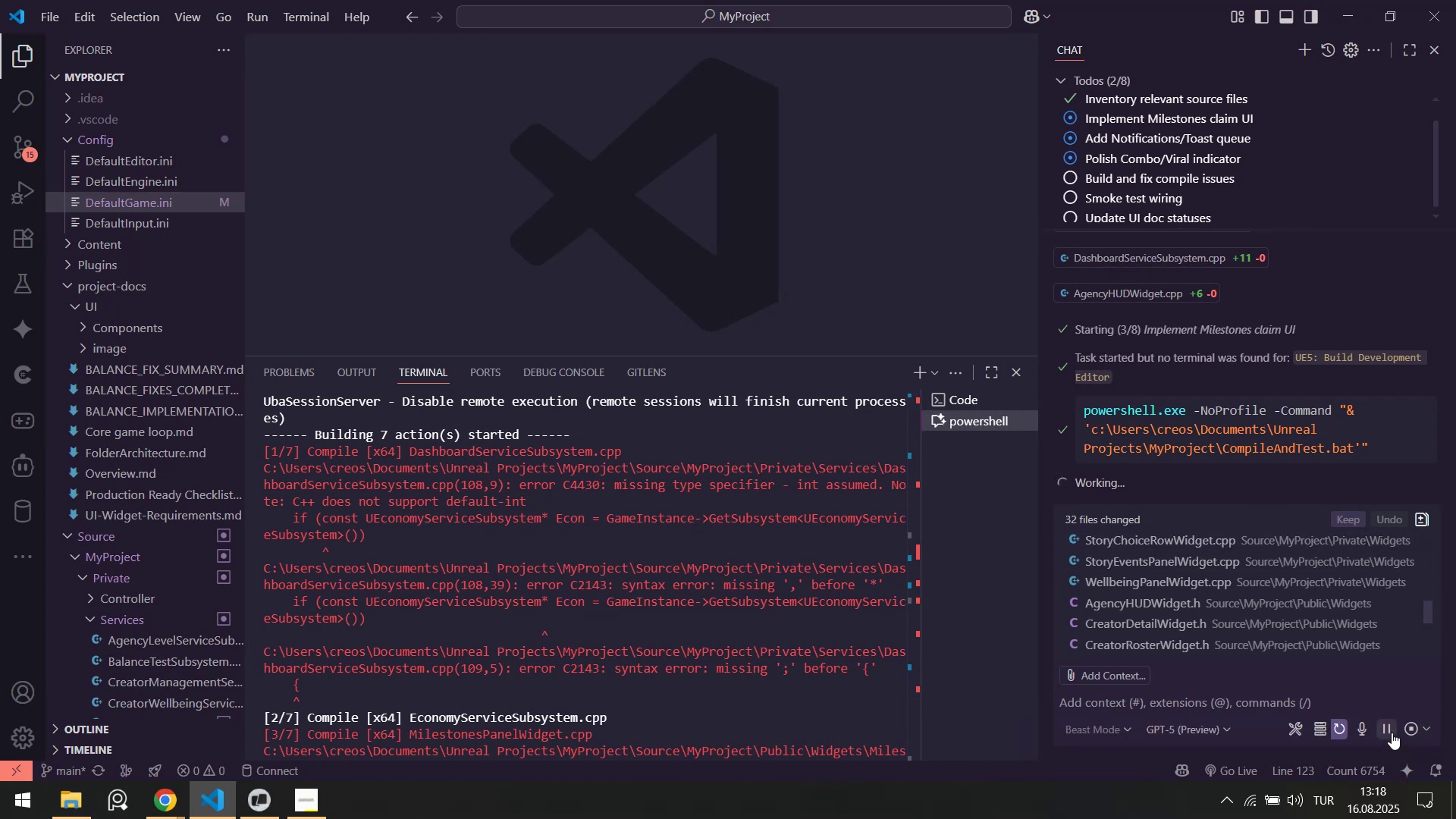 
left_click([1392, 733])
 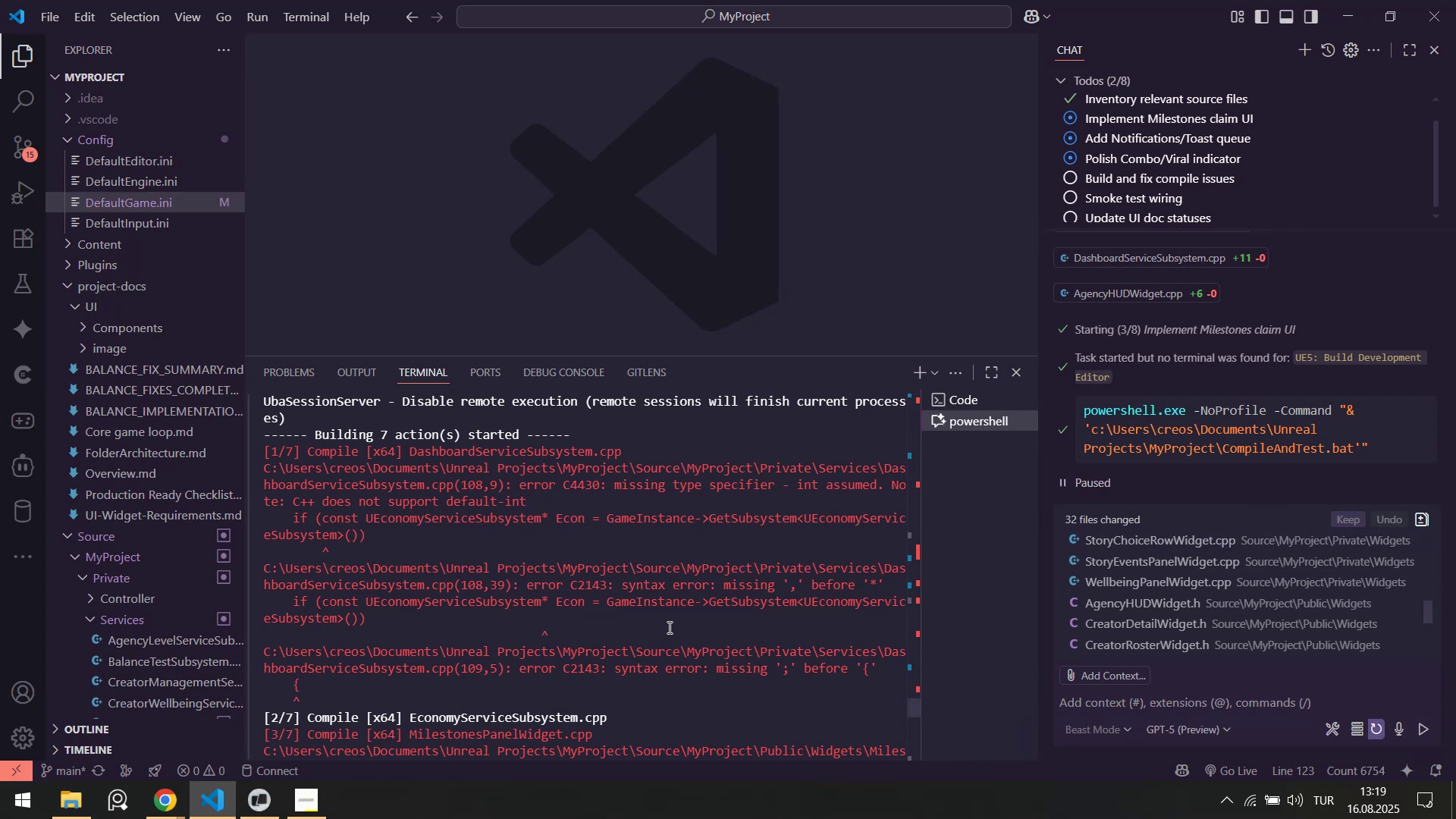 
scroll: coordinate [646, 575], scroll_direction: down, amount: 6.0
 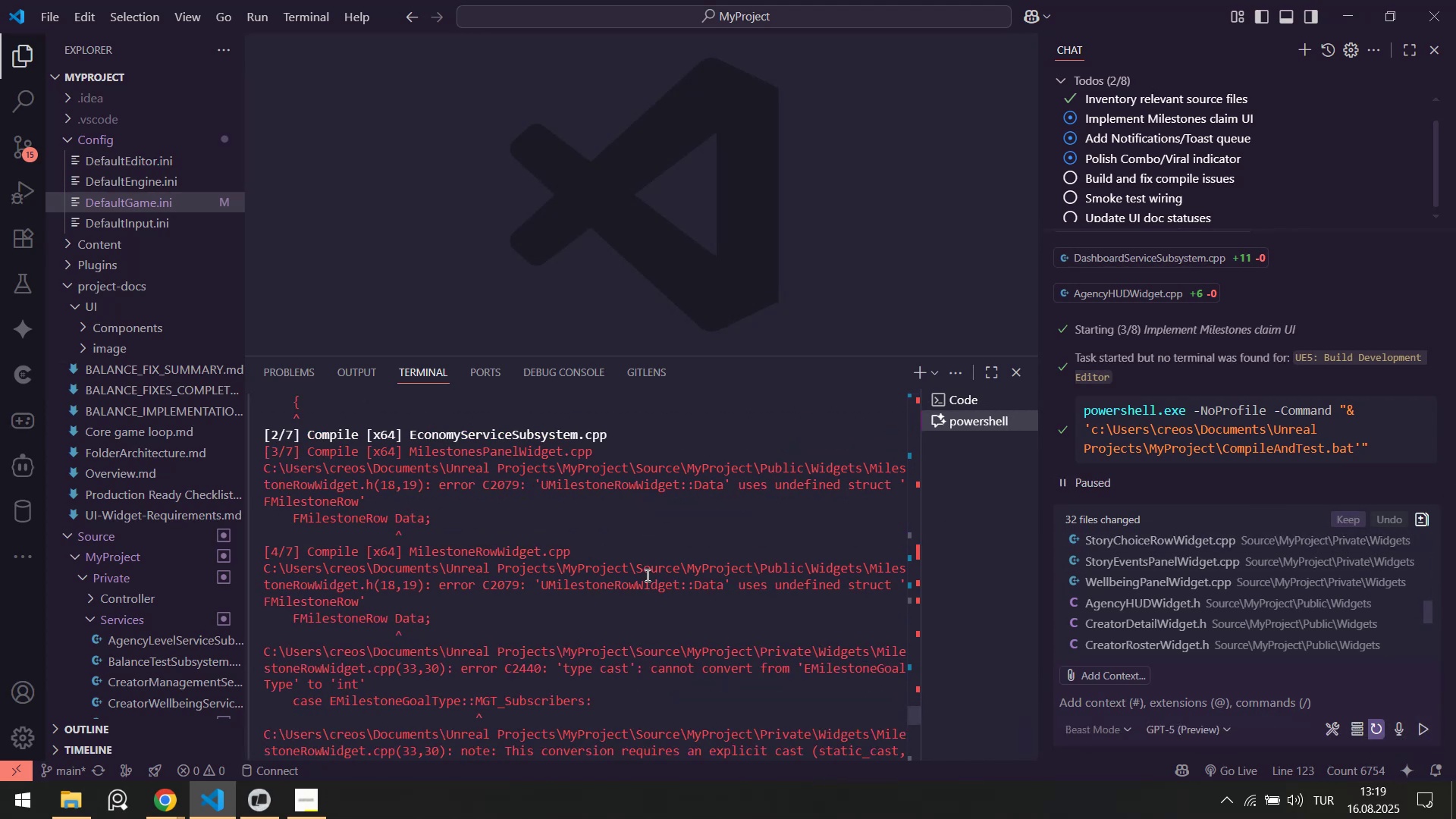 
scroll: coordinate [646, 569], scroll_direction: up, amount: 4.0
 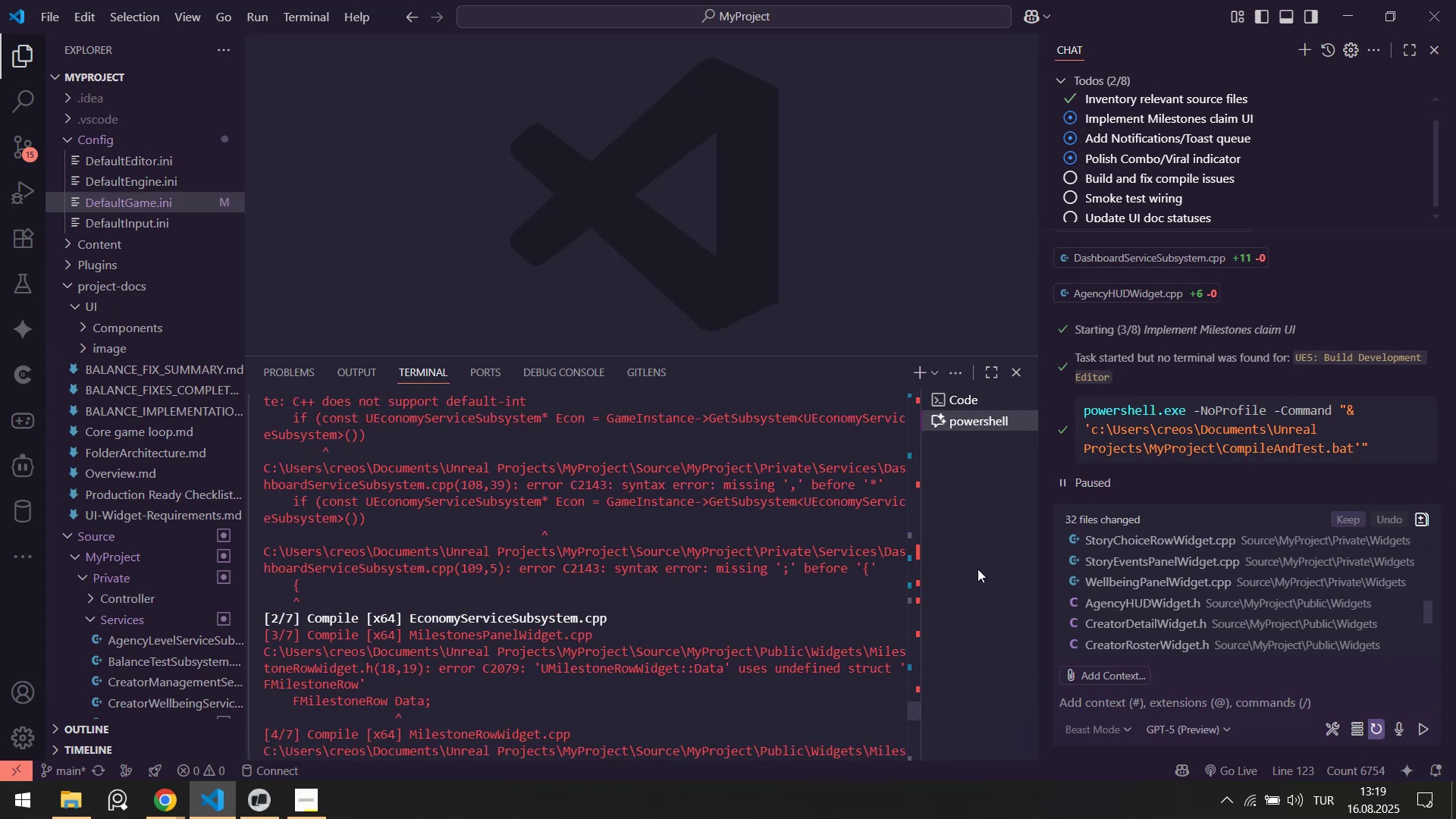 
scroll: coordinate [1191, 602], scroll_direction: down, amount: 6.0
 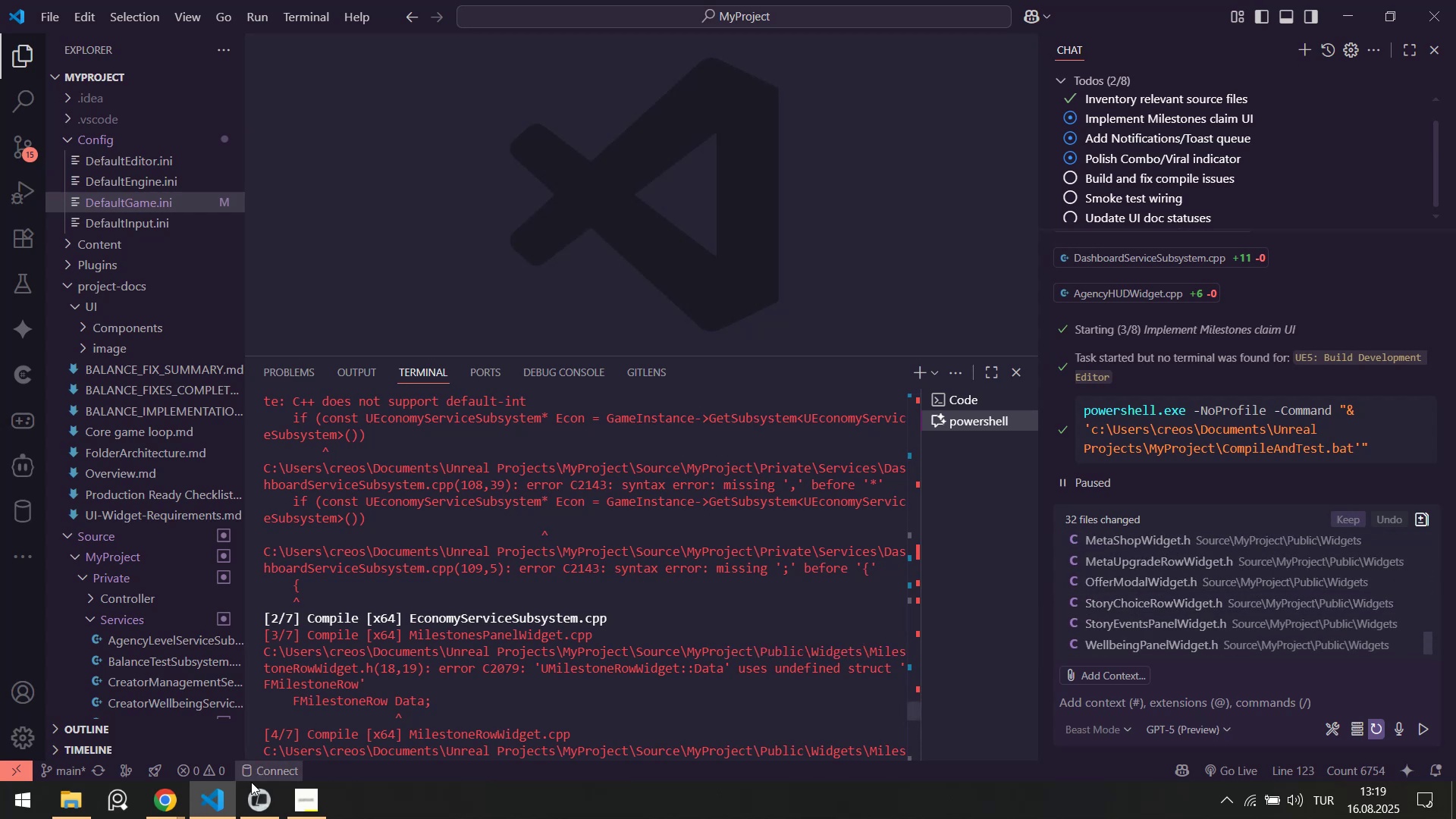 
left_click([253, 812])
 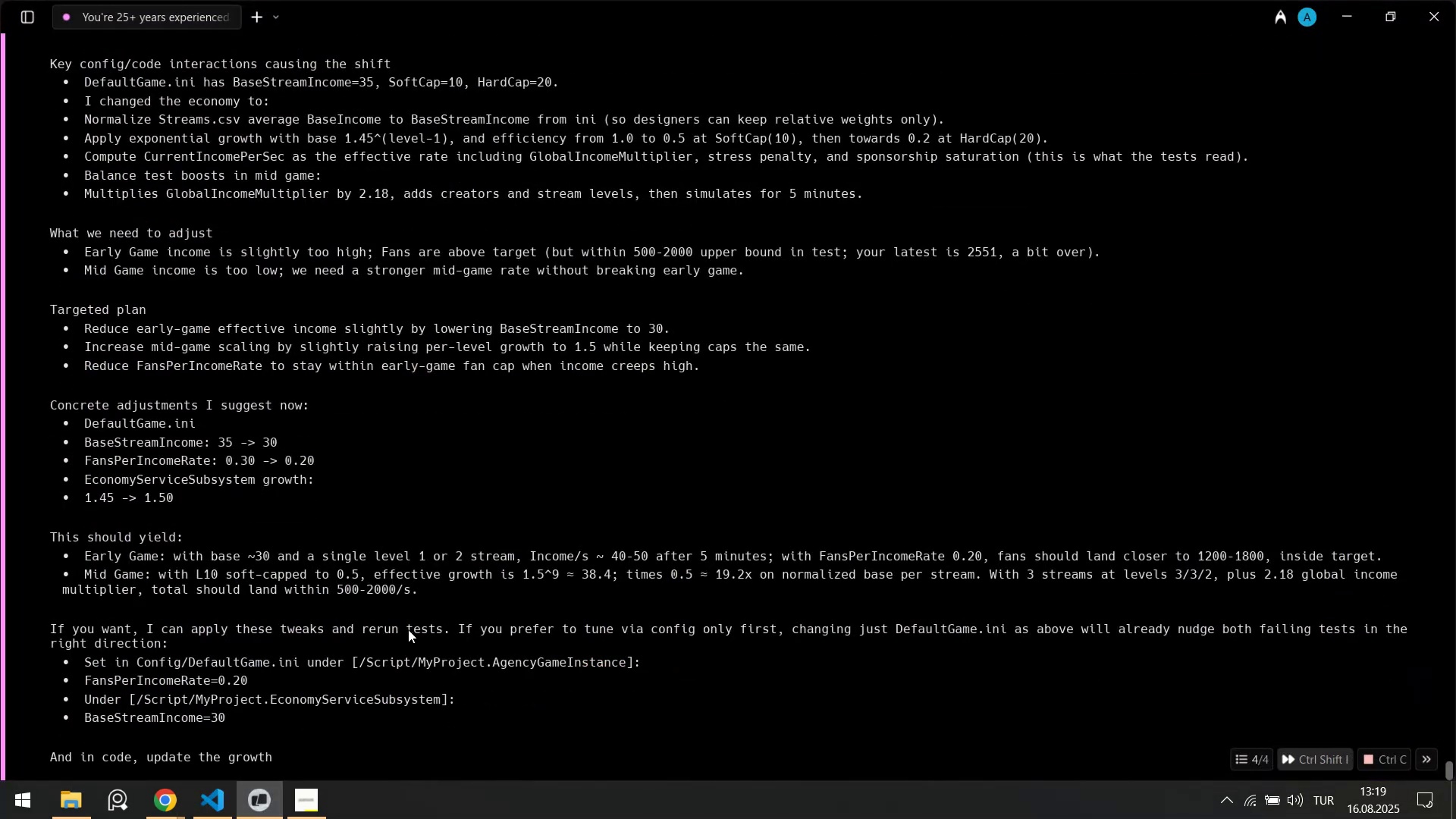 
scroll: coordinate [415, 609], scroll_direction: down, amount: 7.0
 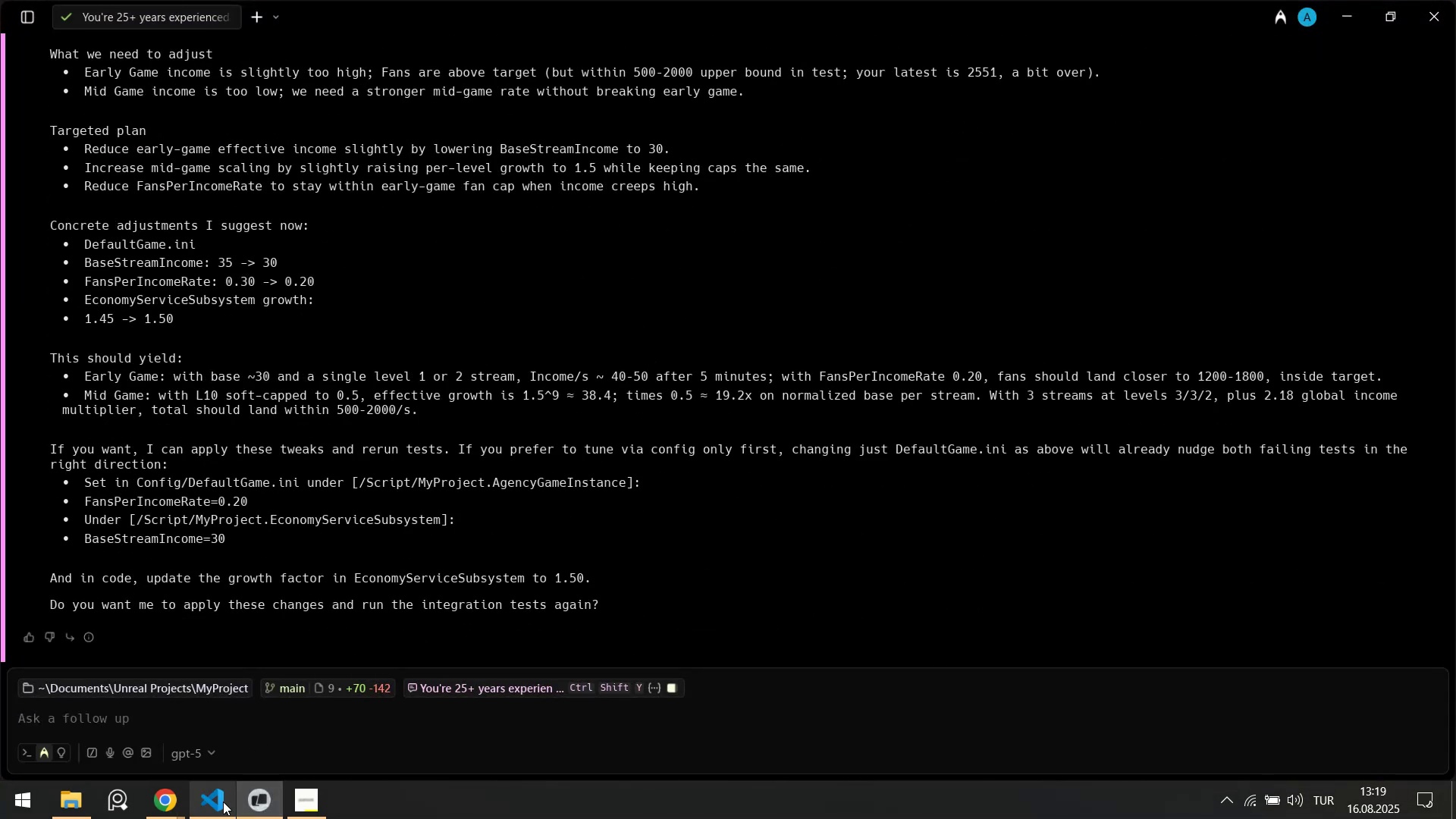 
left_click([218, 806])
 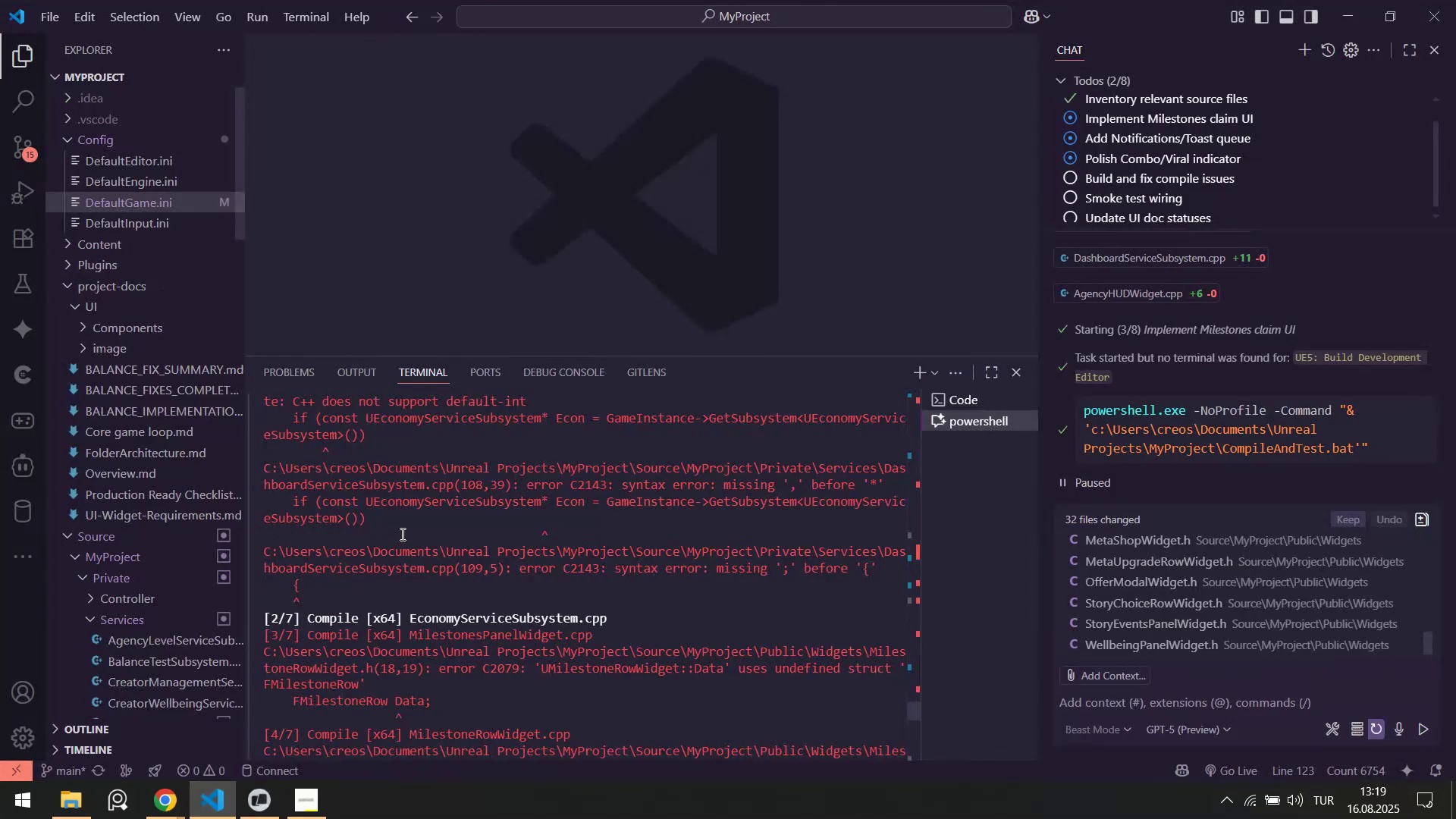 
scroll: coordinate [404, 532], scroll_direction: up, amount: 6.0
 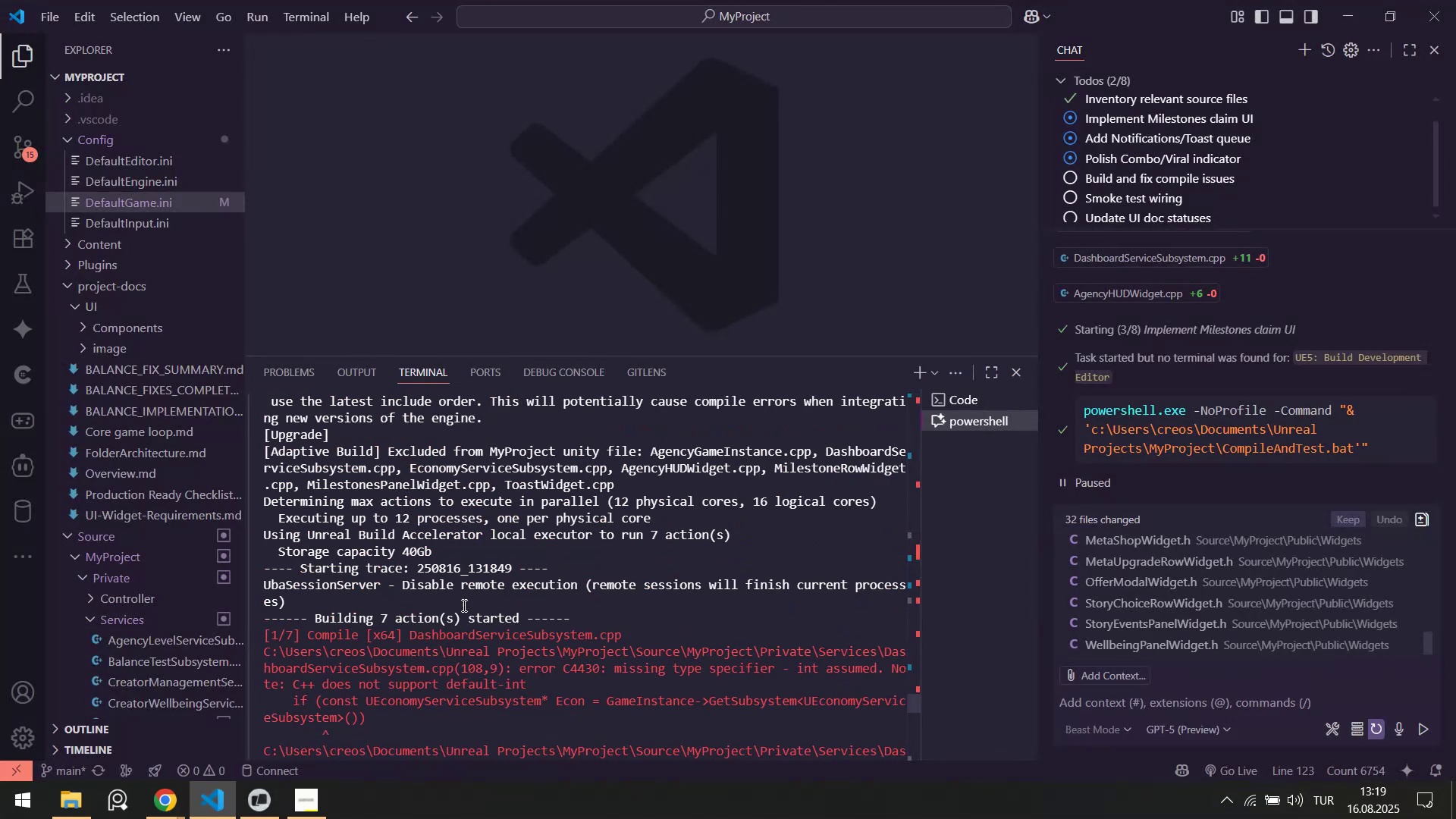 
scroll: coordinate [641, 664], scroll_direction: down, amount: 43.0
 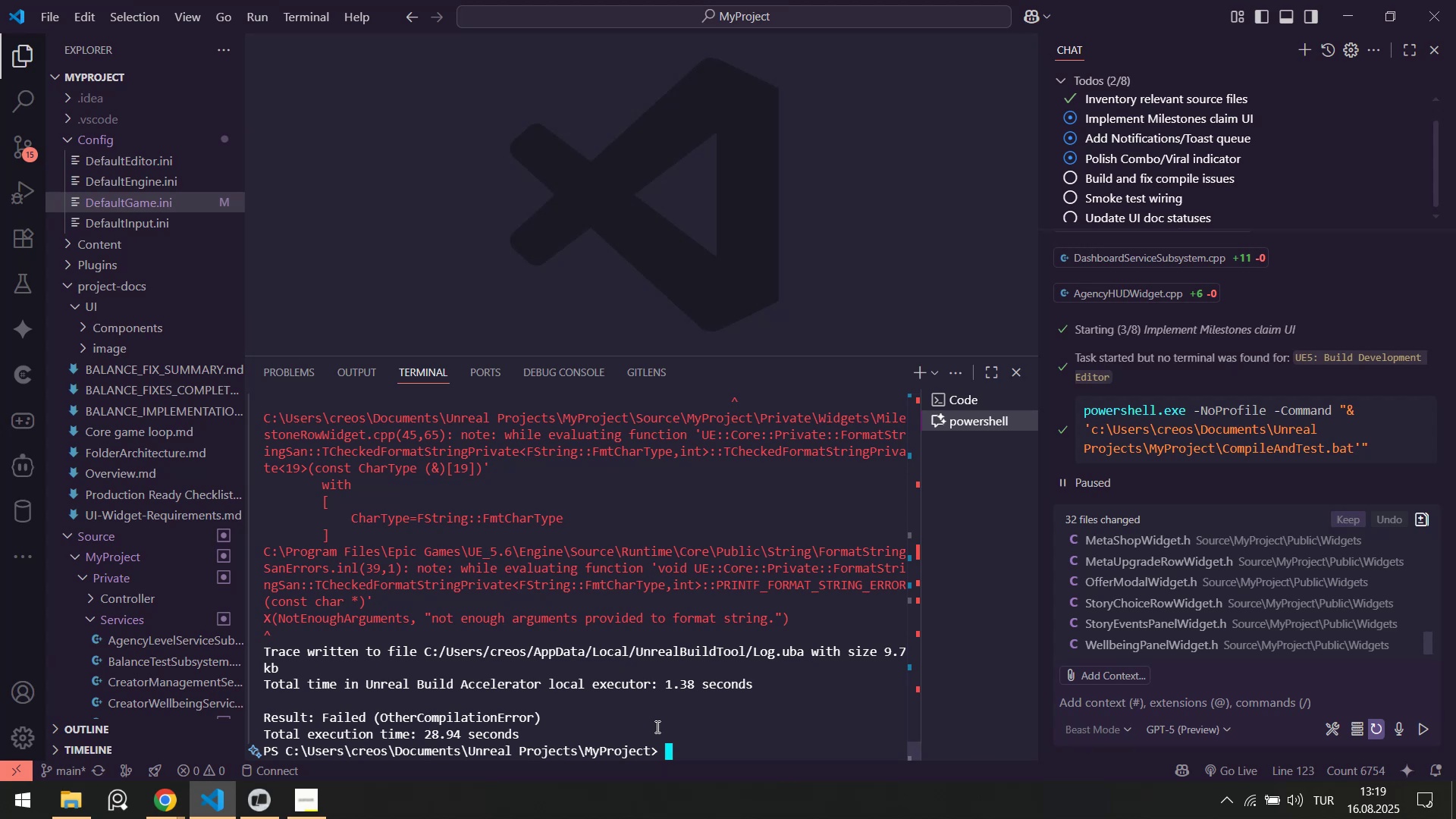 
left_click([667, 719])
 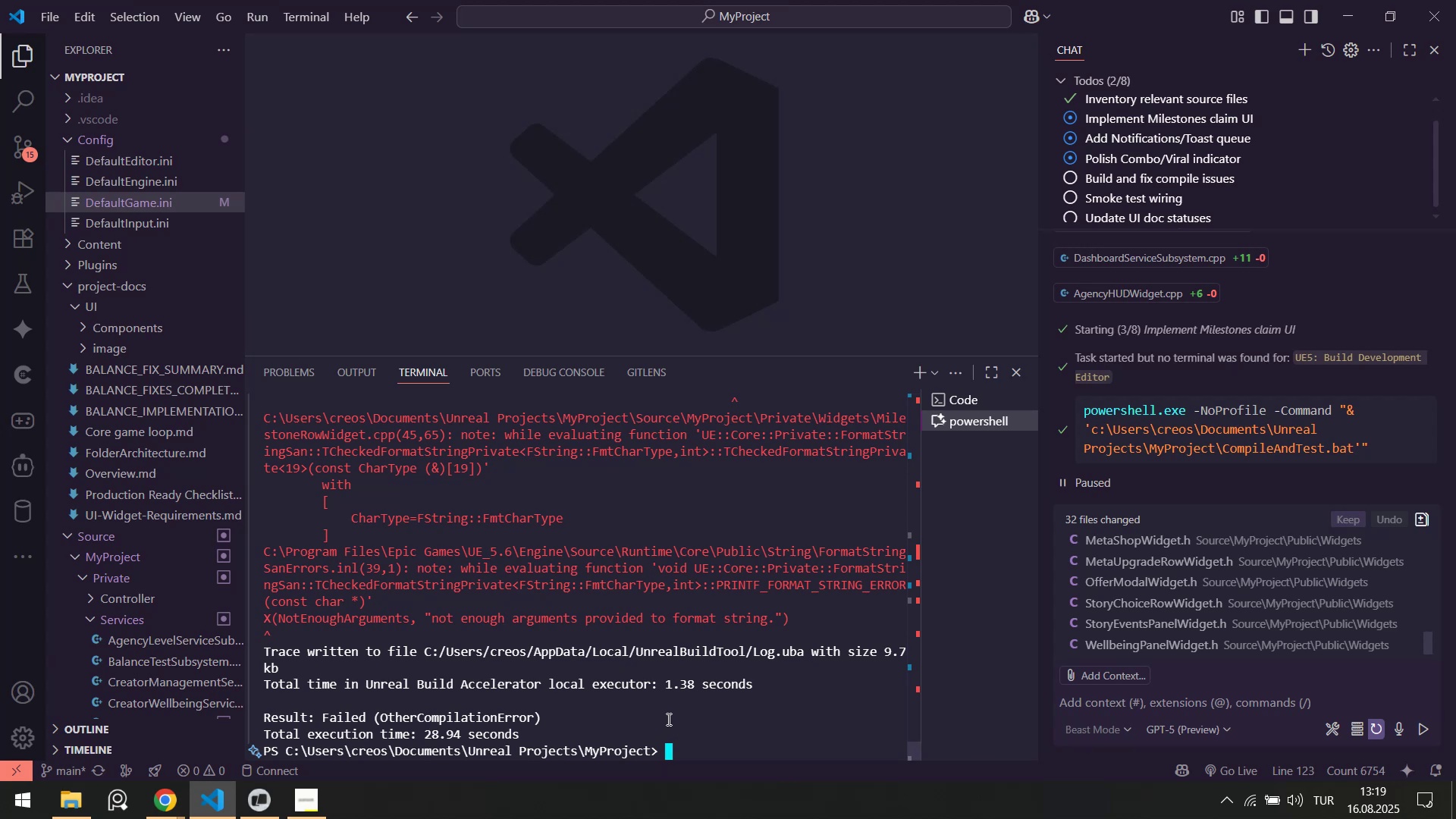 
key(ArrowUp)
 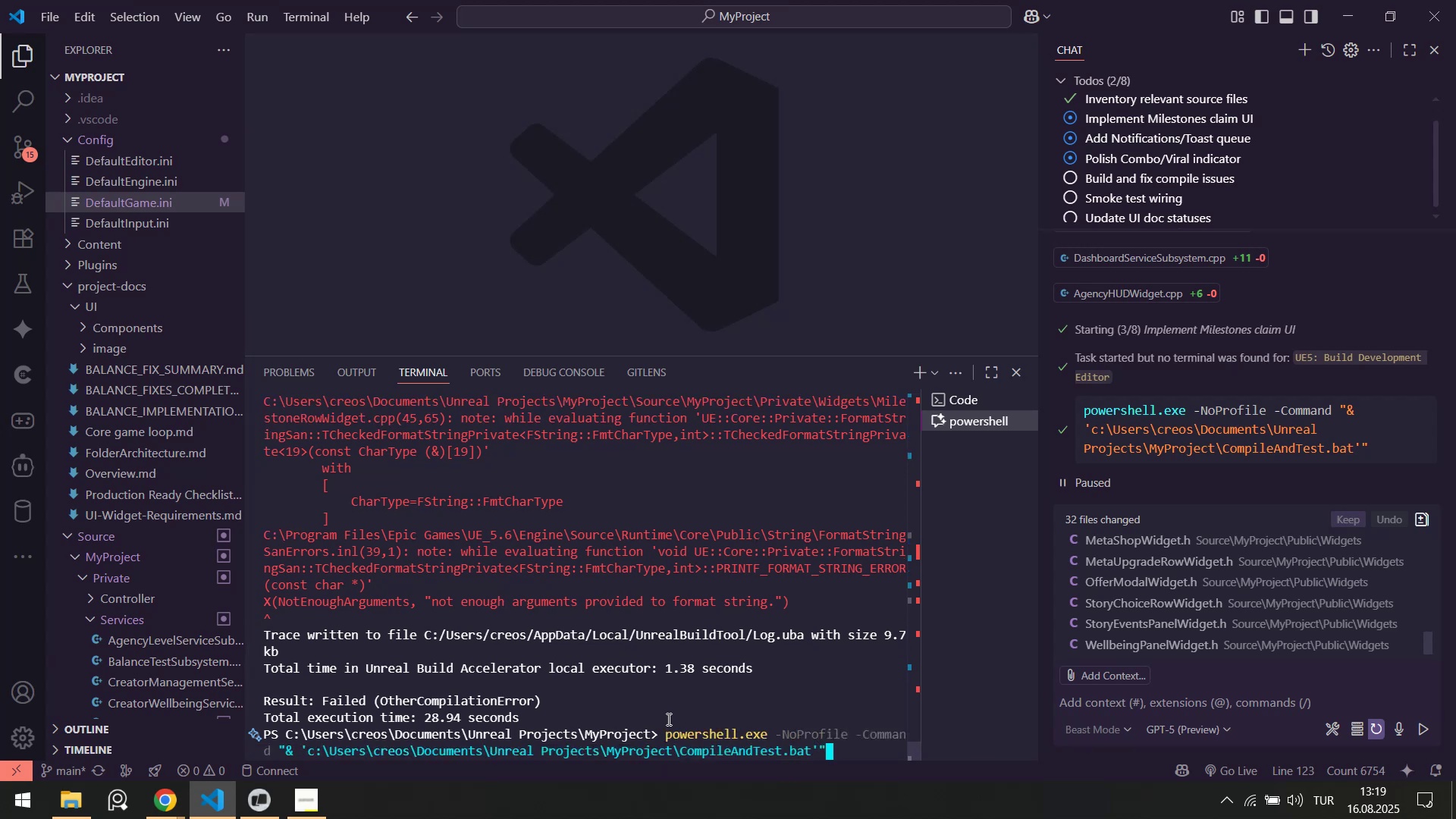 
key(Enter)
 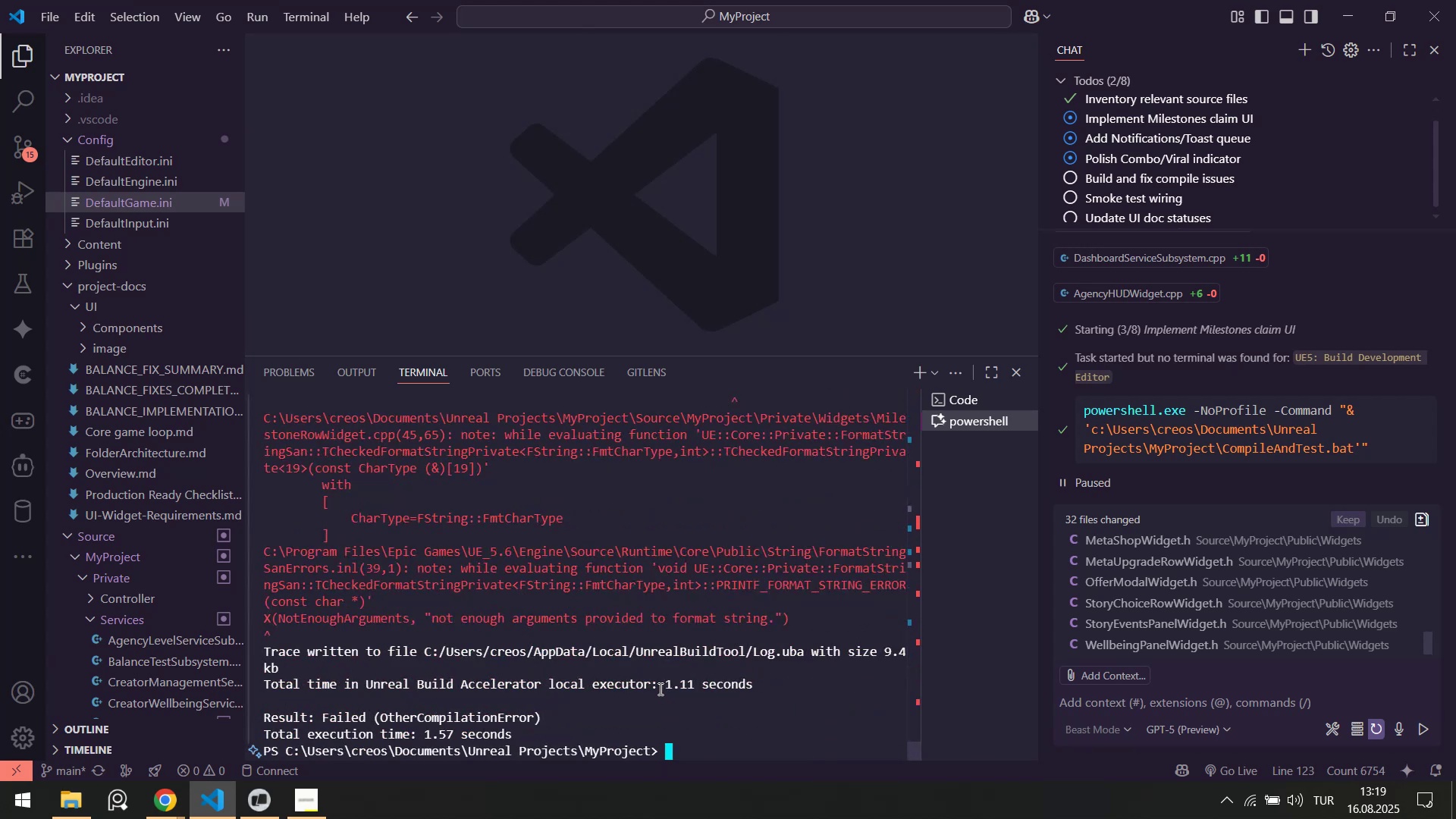 
scroll: coordinate [497, 550], scroll_direction: up, amount: 37.0
 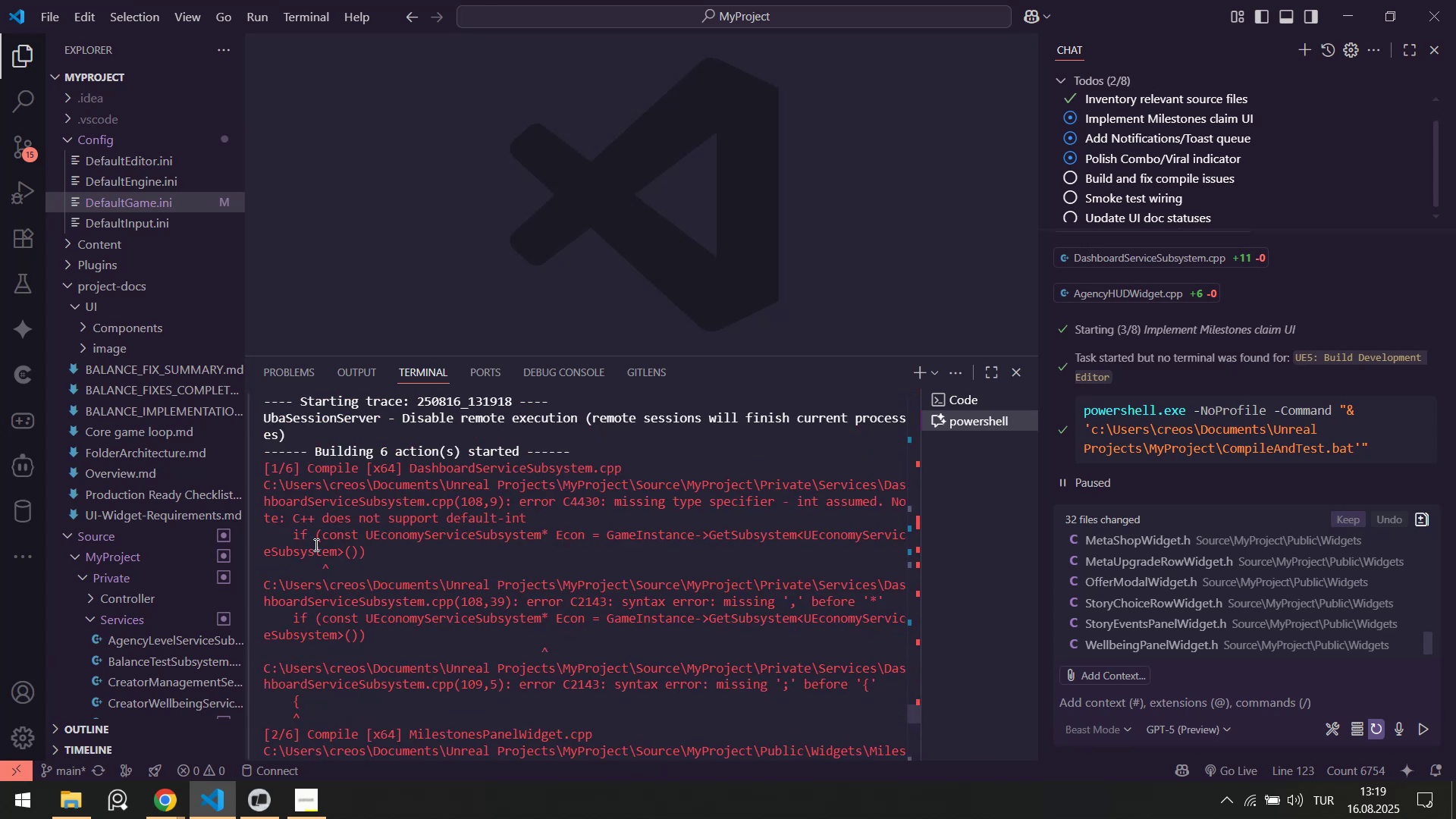 
left_click_drag(start_coordinate=[292, 536], to_coordinate=[337, 546])
 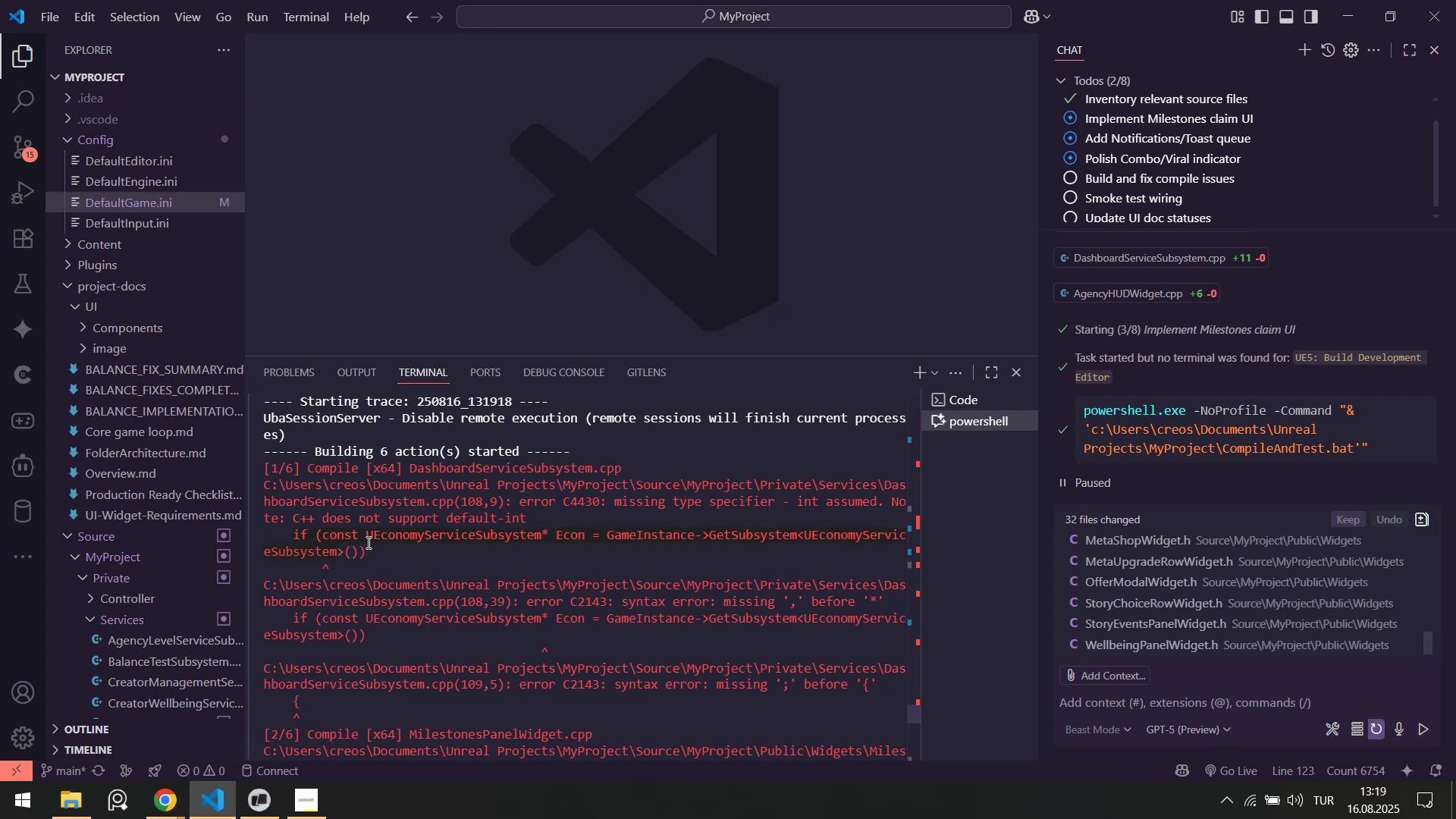 
key(Control+C)
 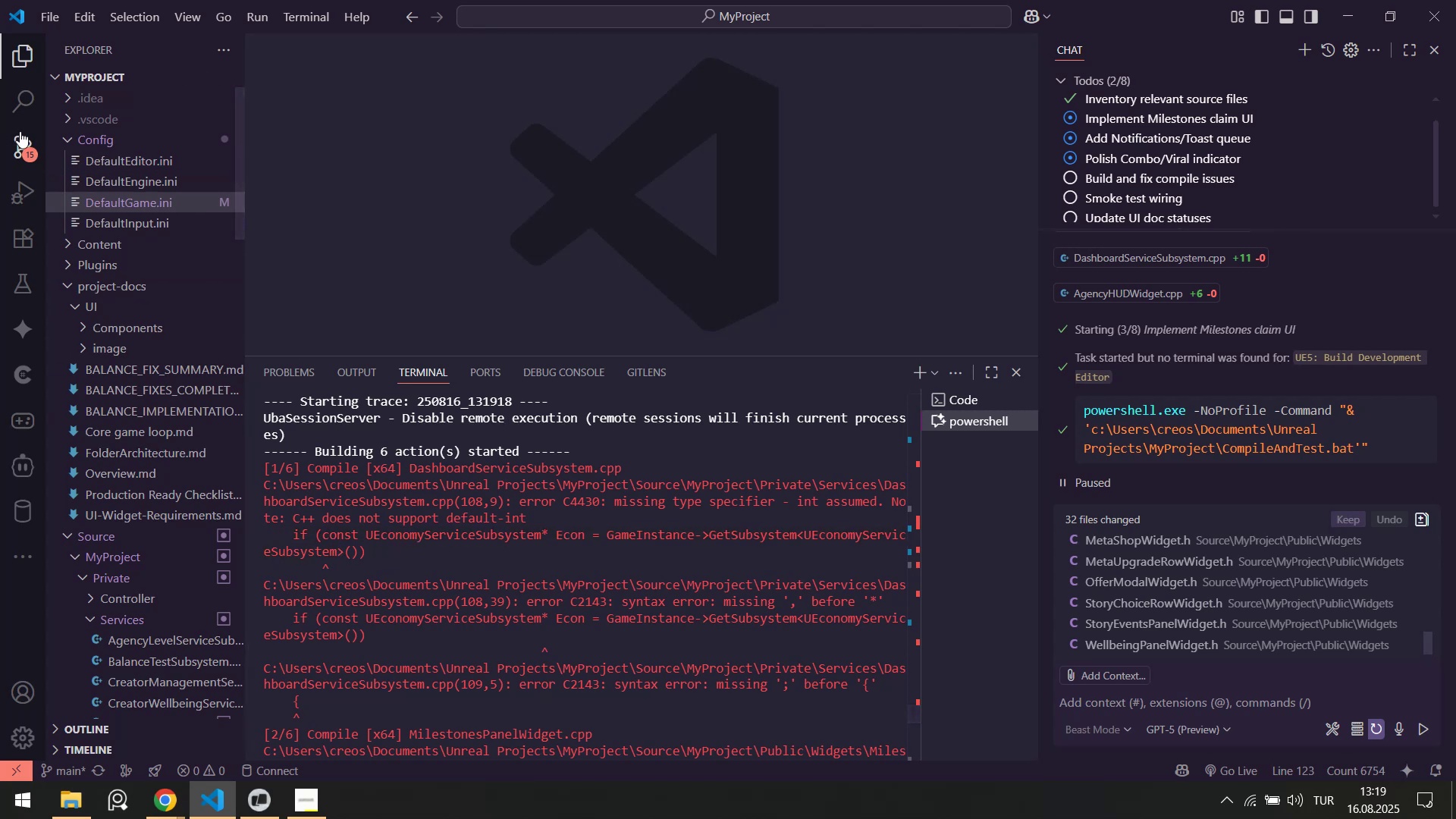 
left_click([25, 108])
 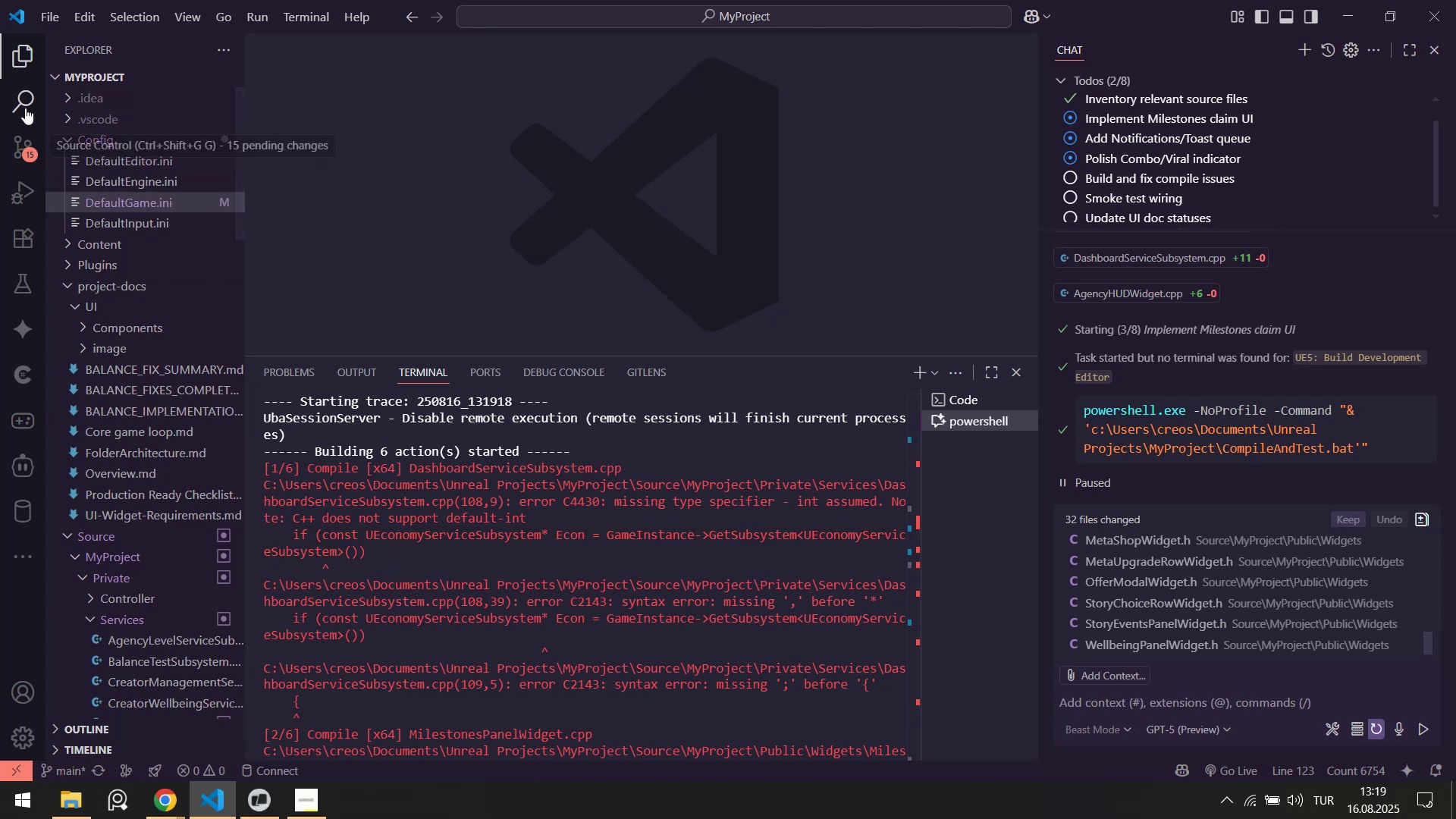 
key(Control+ControlLeft)
 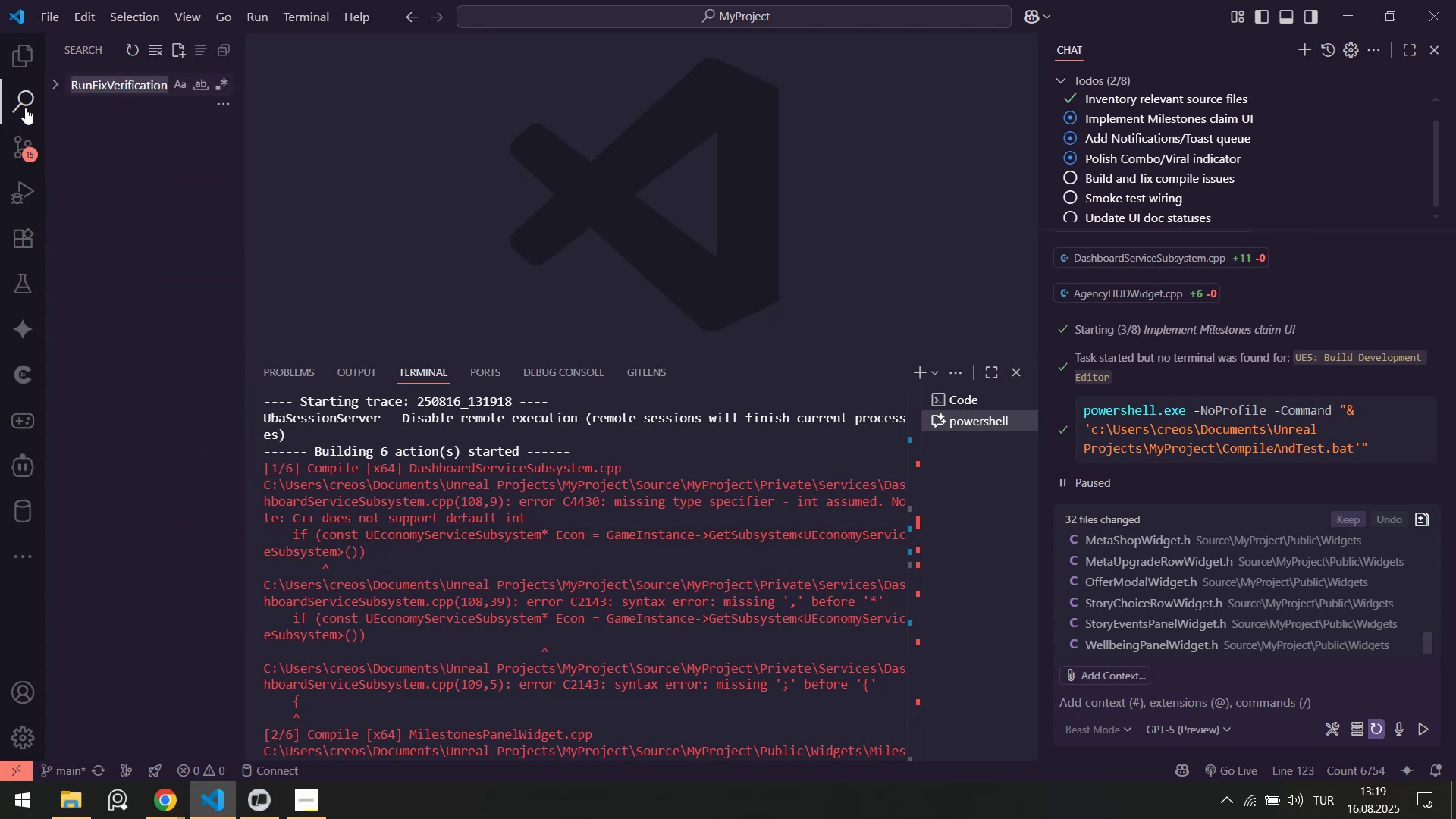 
key(Control+V)
 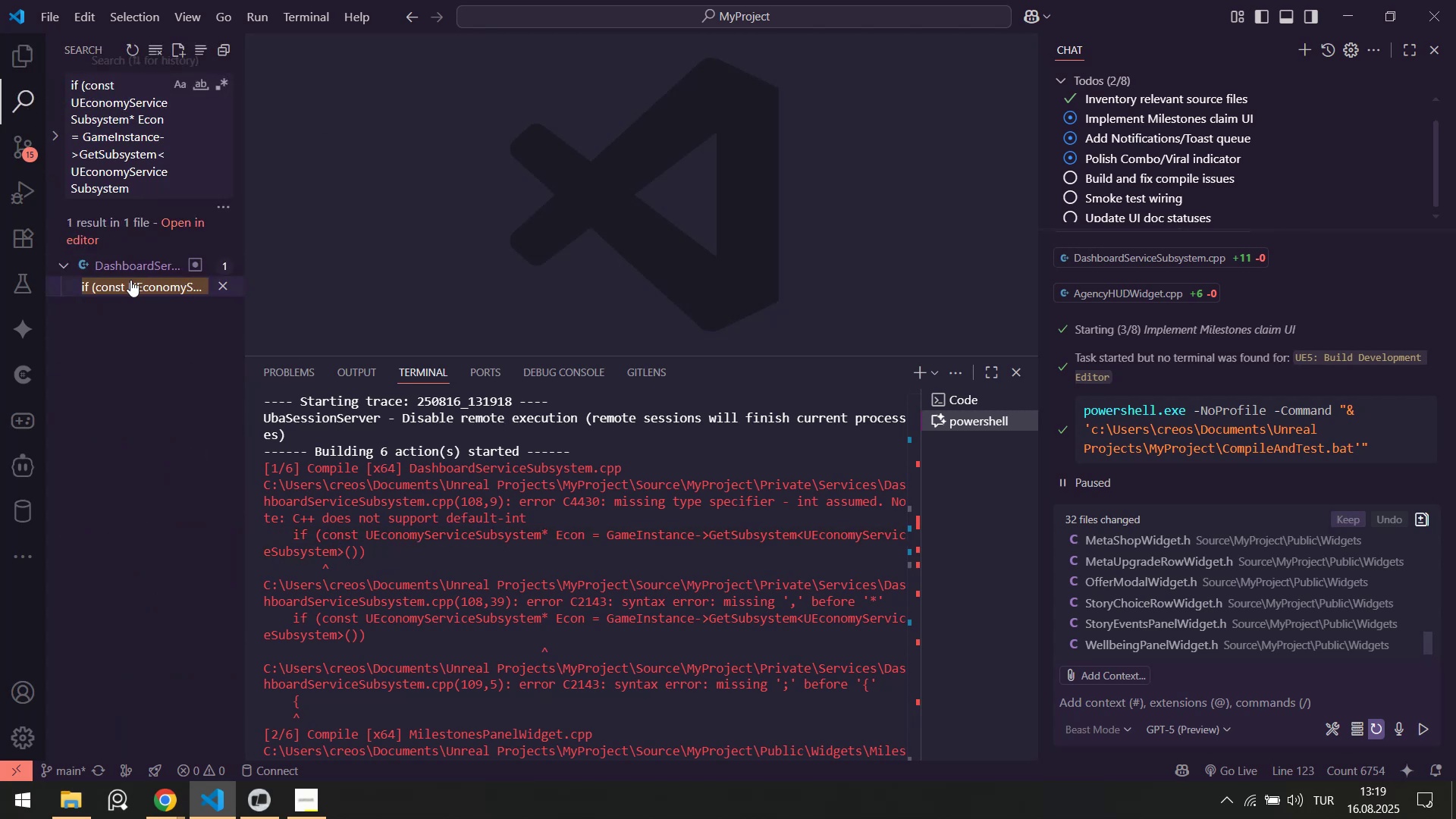 
left_click([129, 282])
 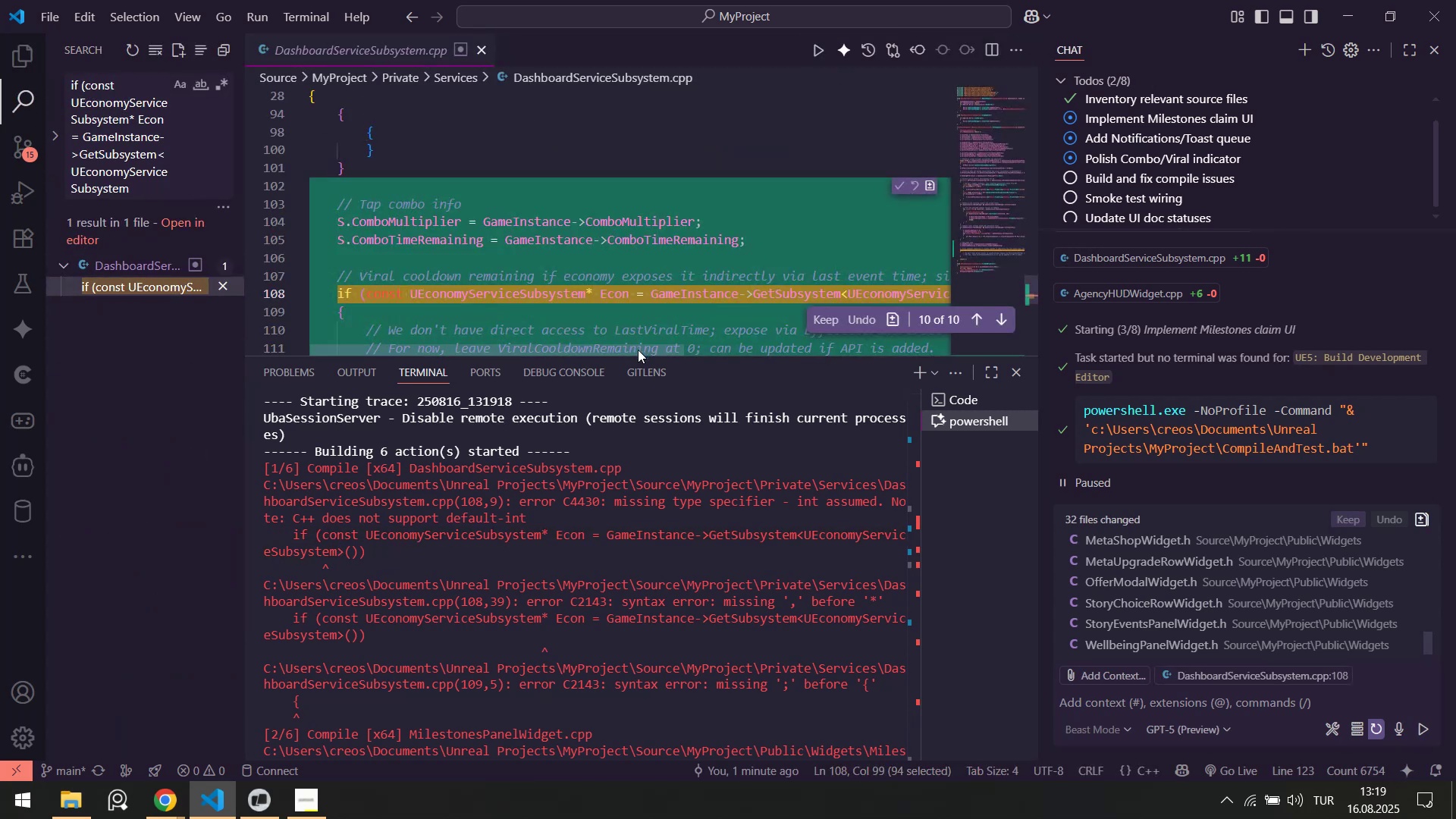 
left_click_drag(start_coordinate=[651, 355], to_coordinate=[645, 538])
 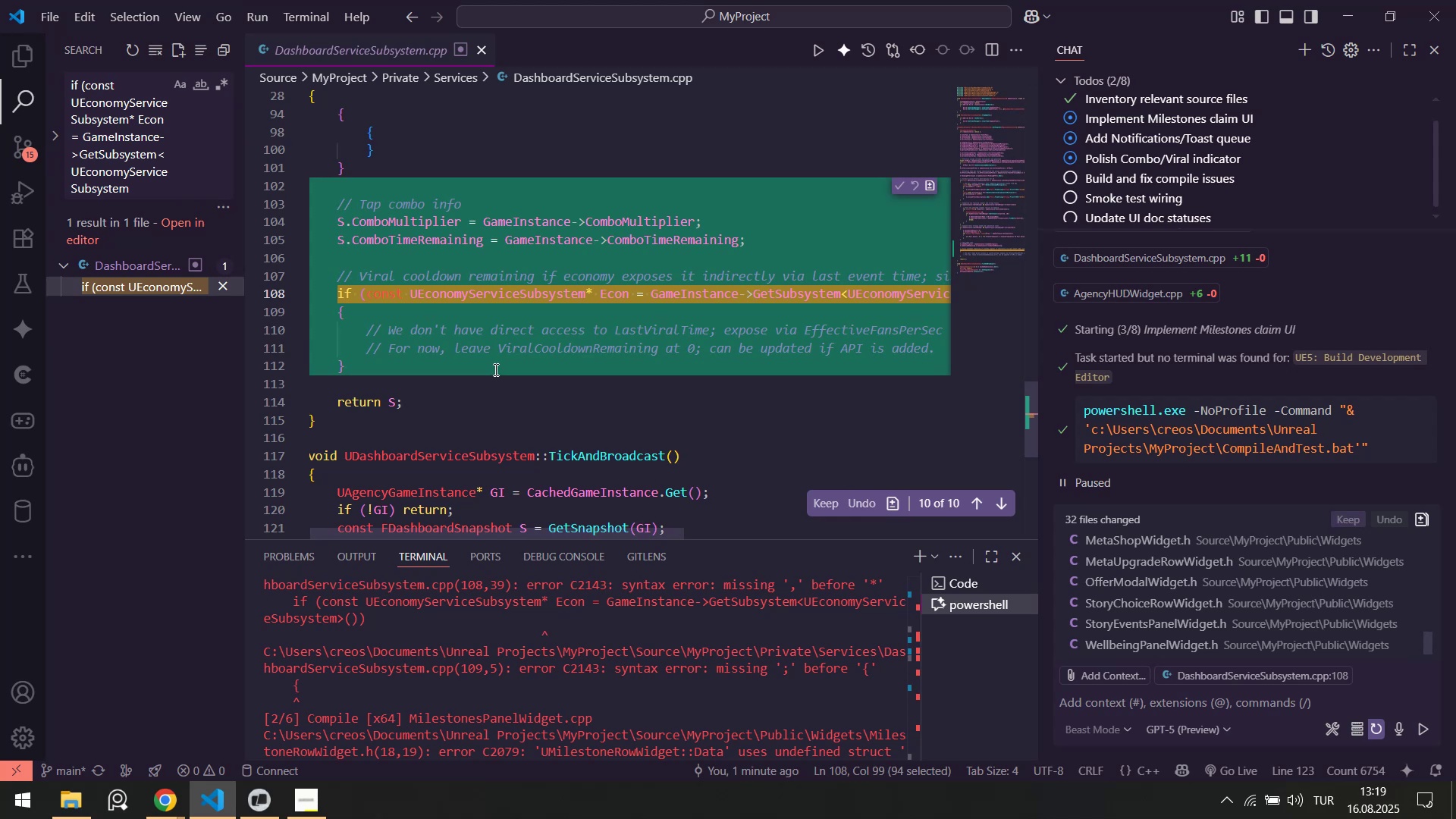 
wait(5.55)
 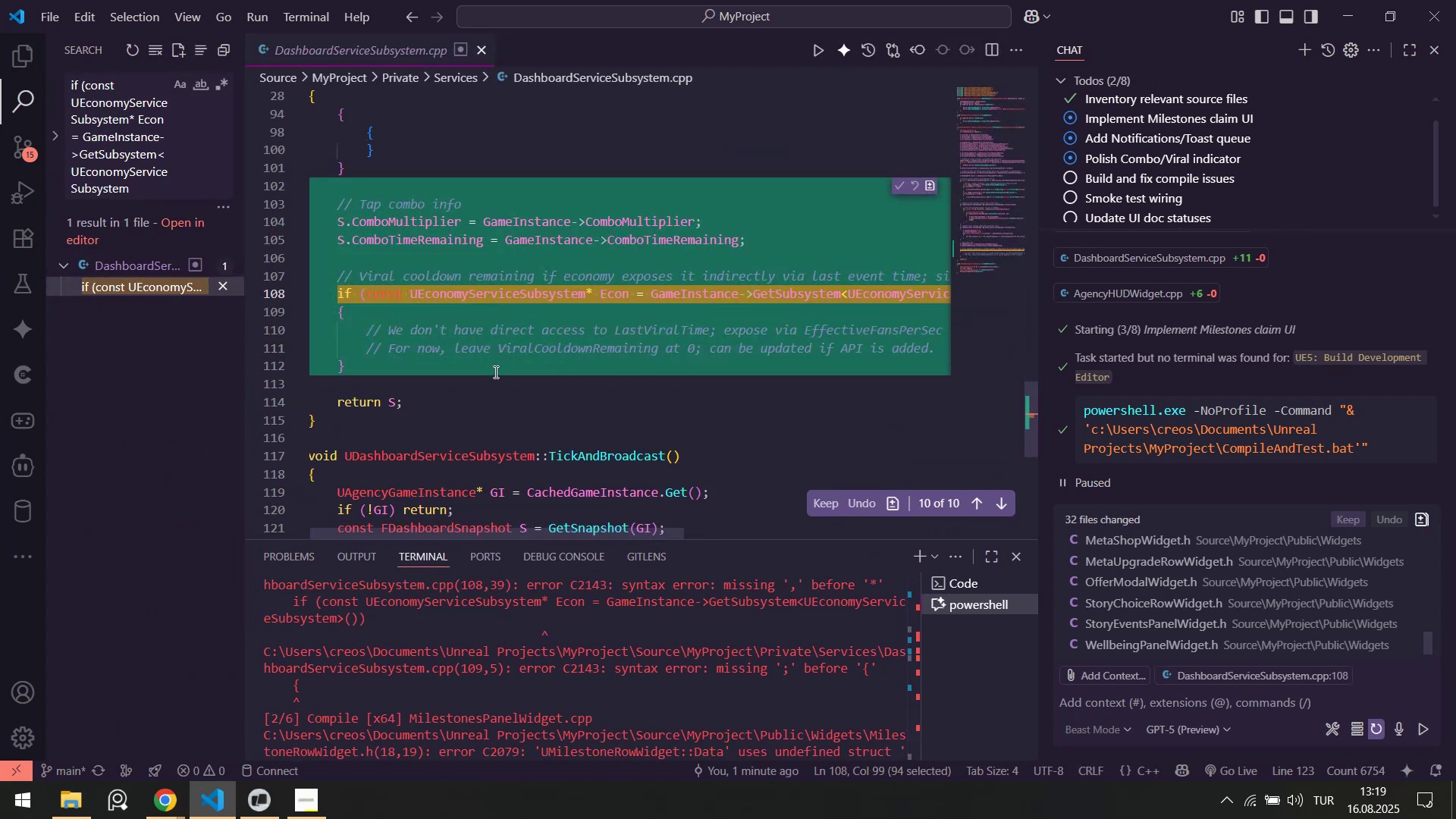 
left_click_drag(start_coordinate=[557, 529], to_coordinate=[538, 528])
 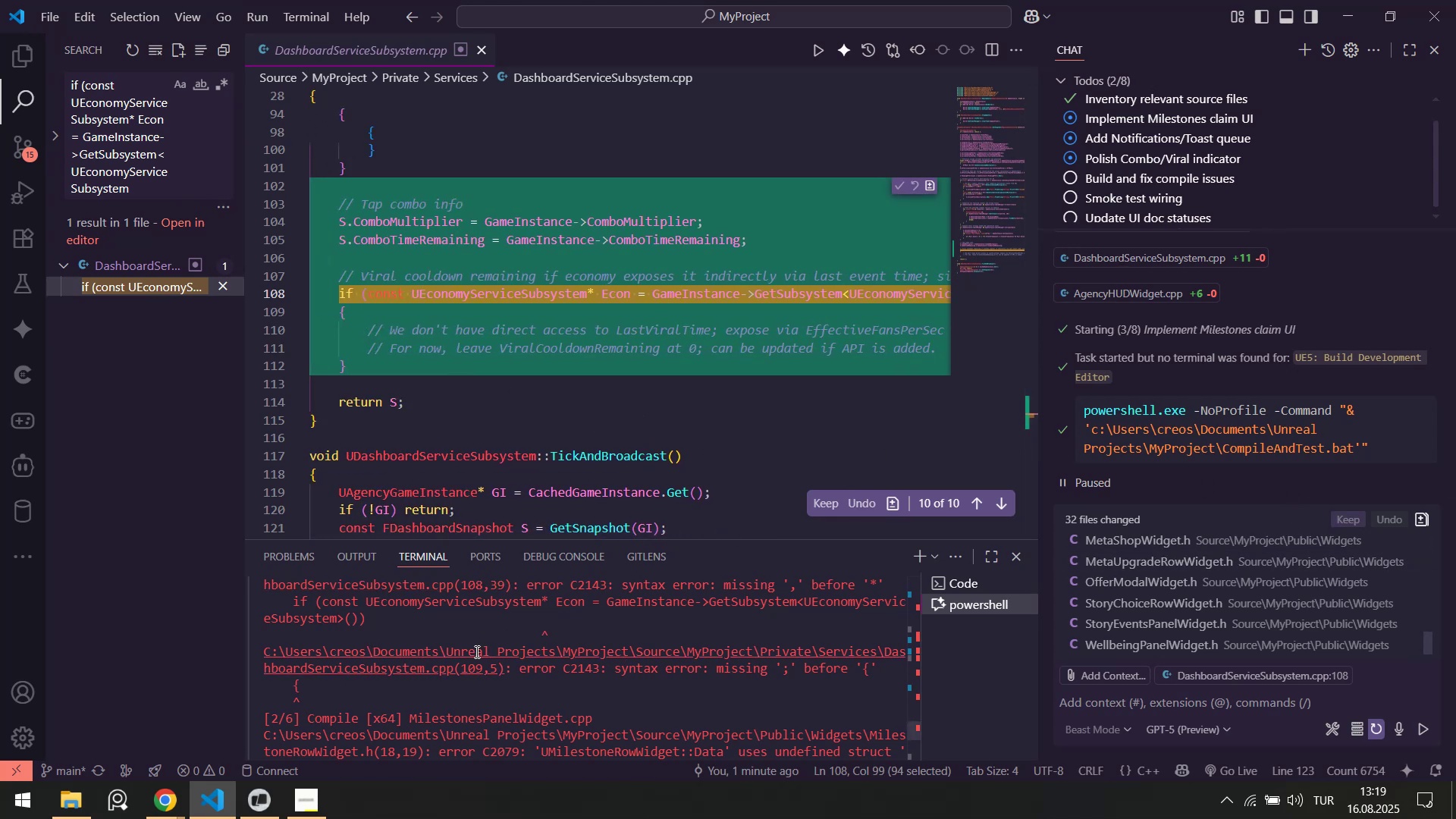 
wait(10.22)
 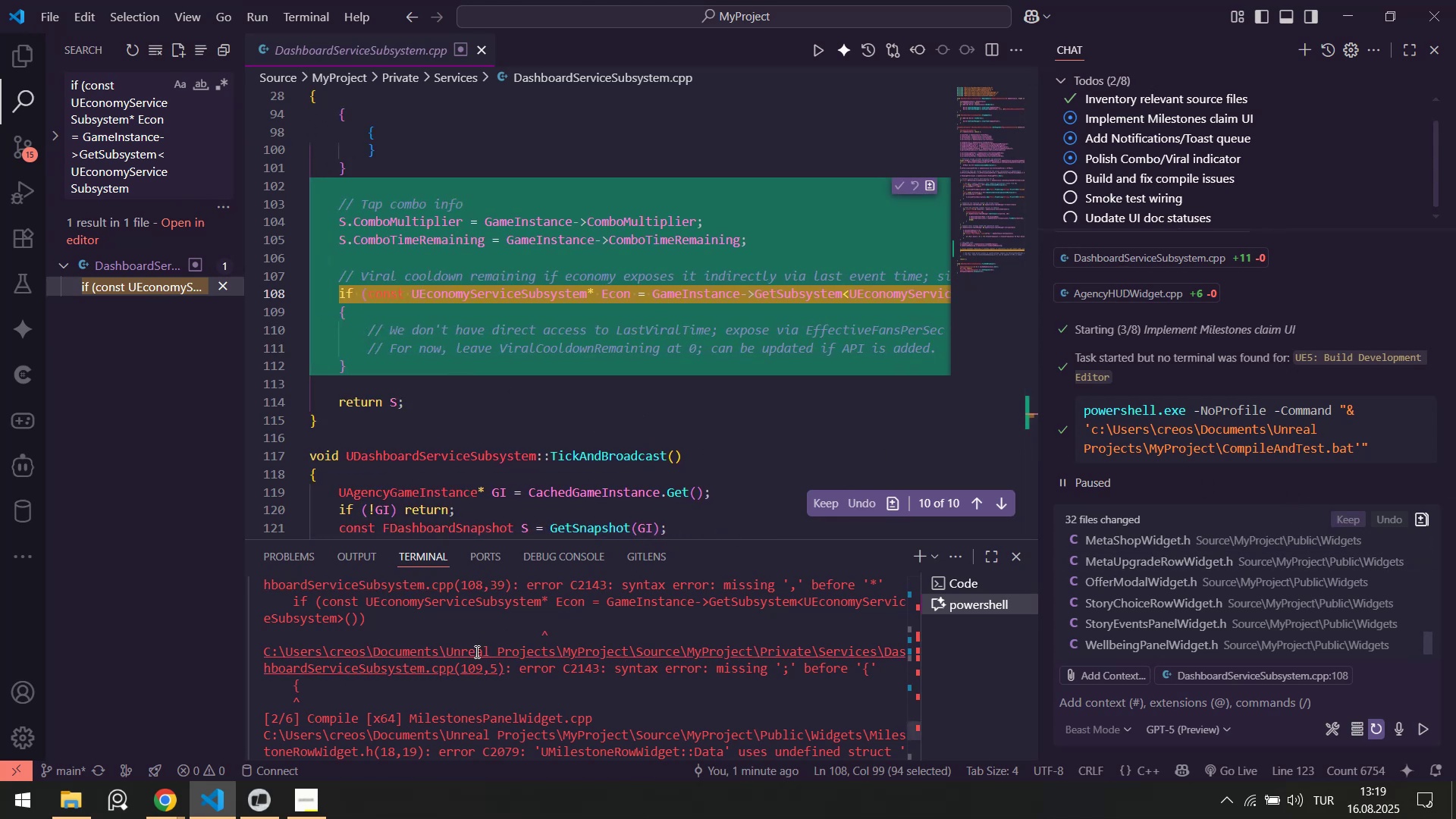 
left_click([0, 818])
 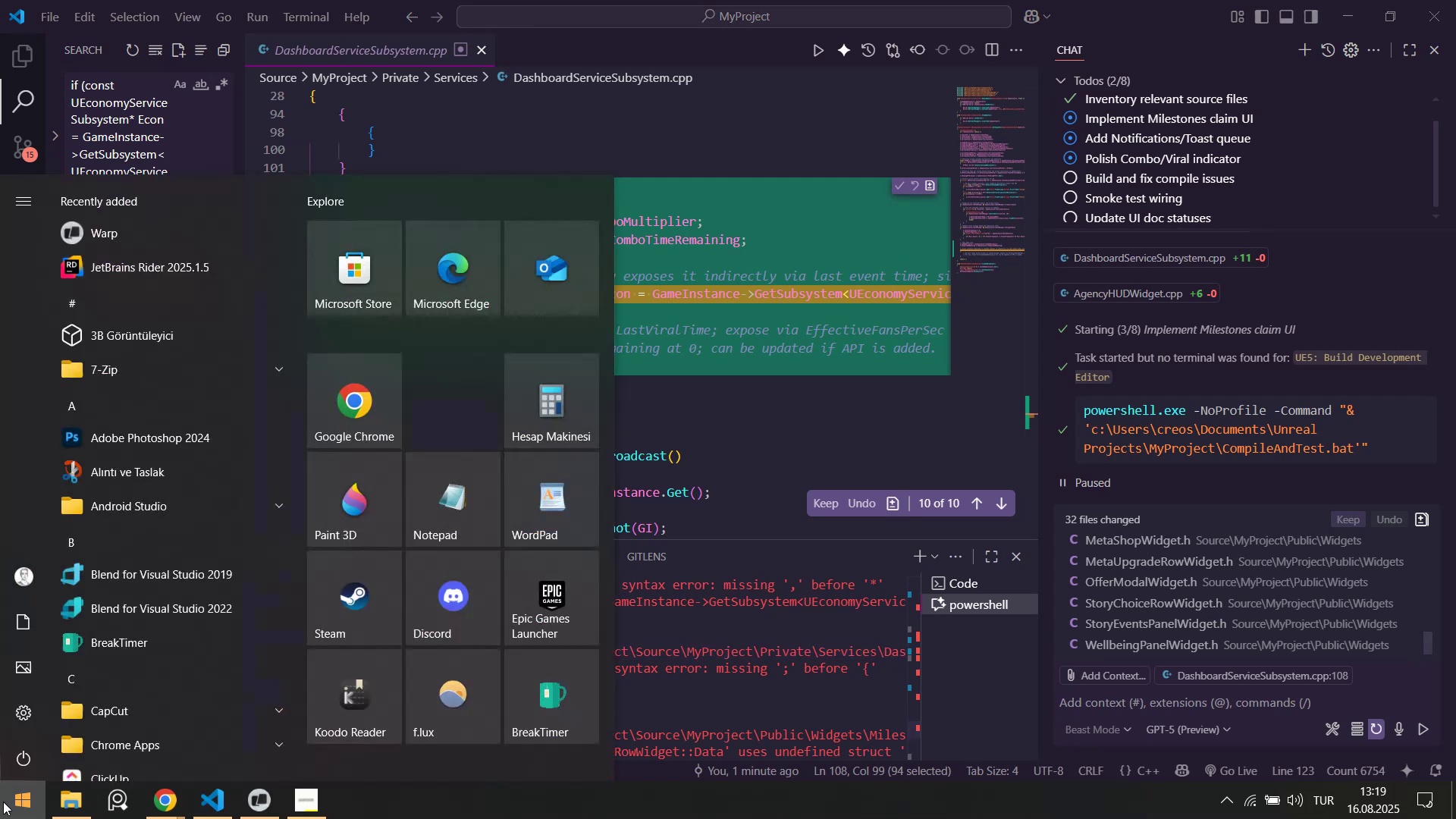 
key(R)
 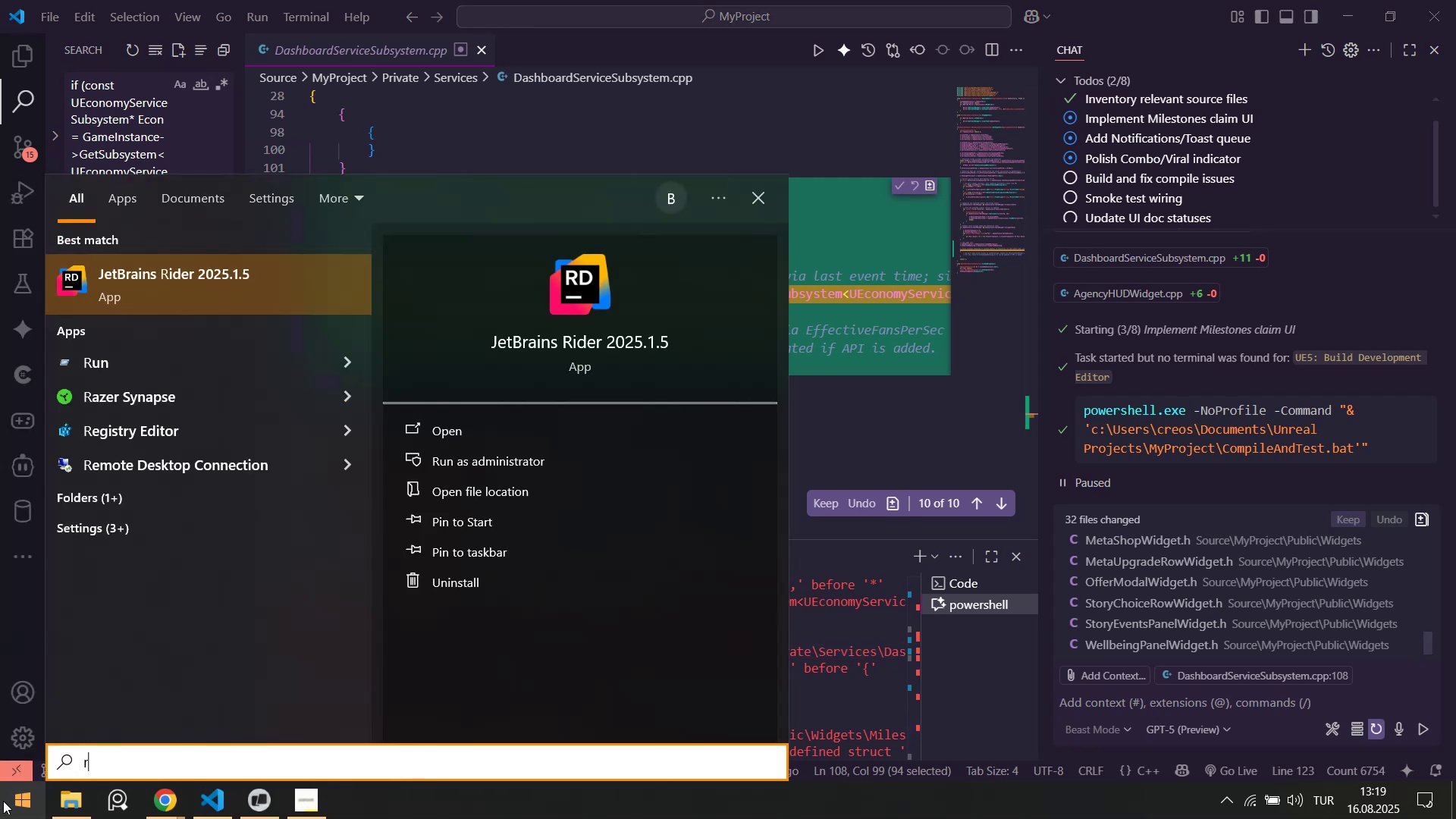 
key(Quote)
 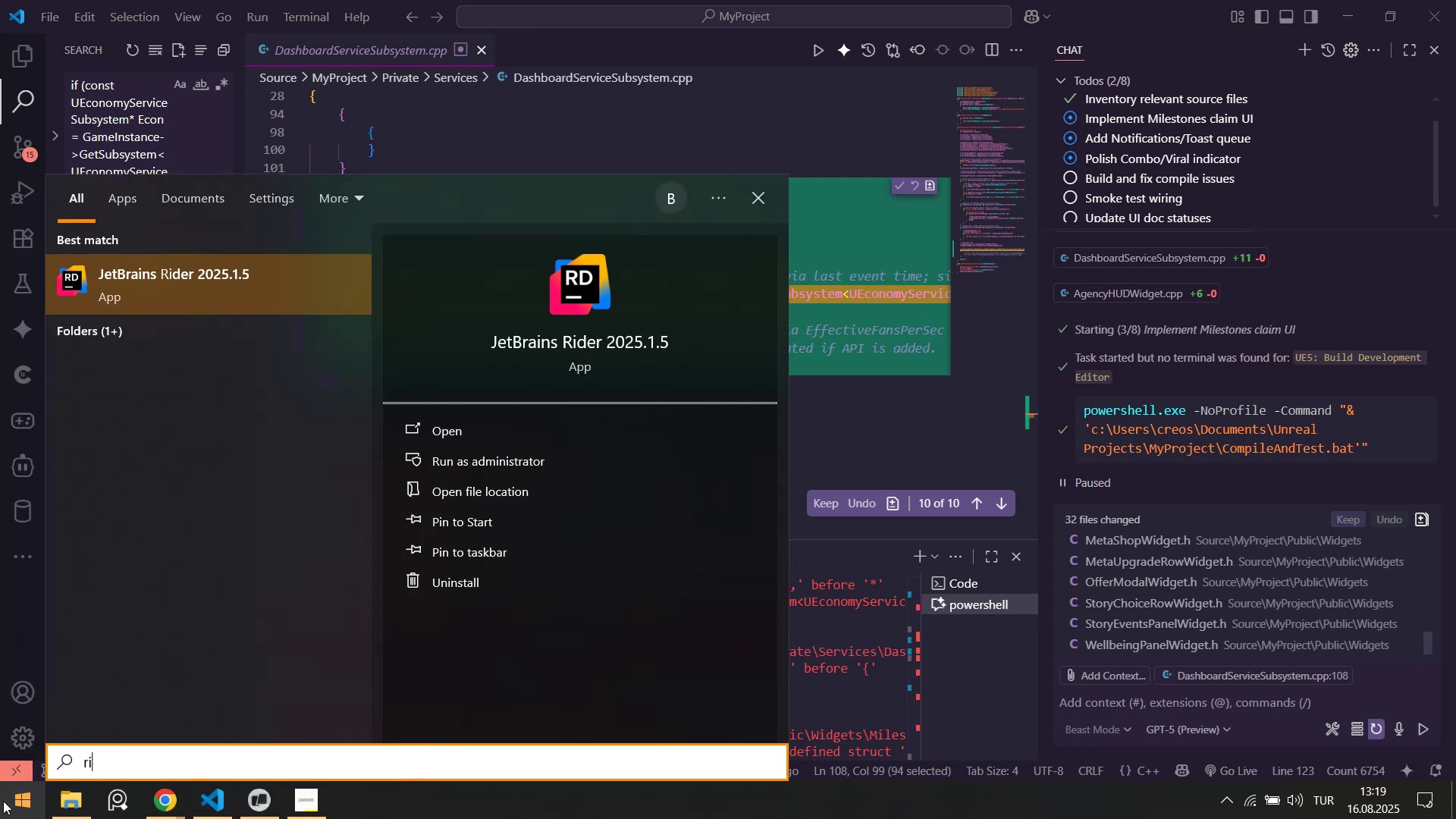 
key(Enter)
 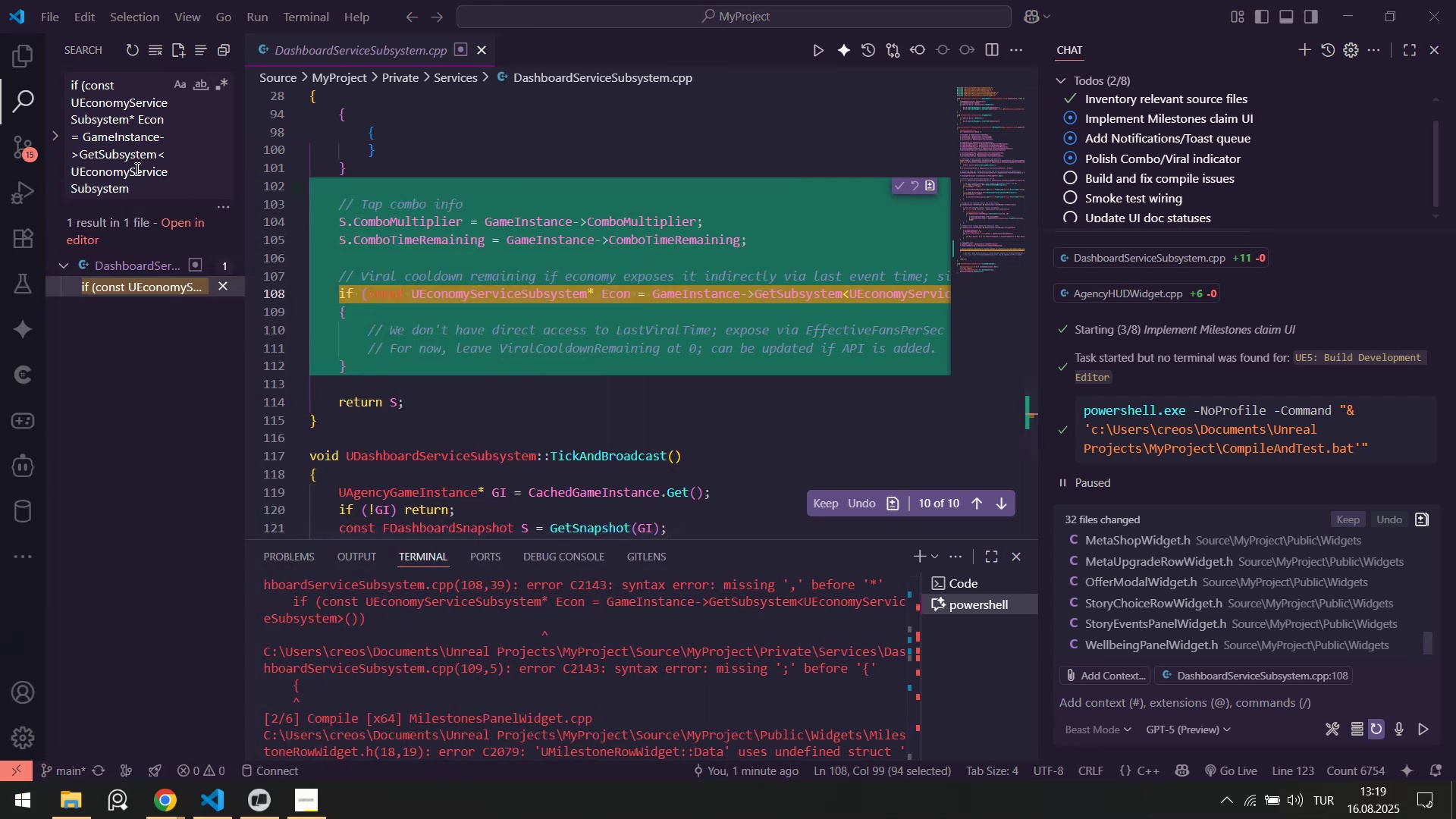 
key(Control+A)
 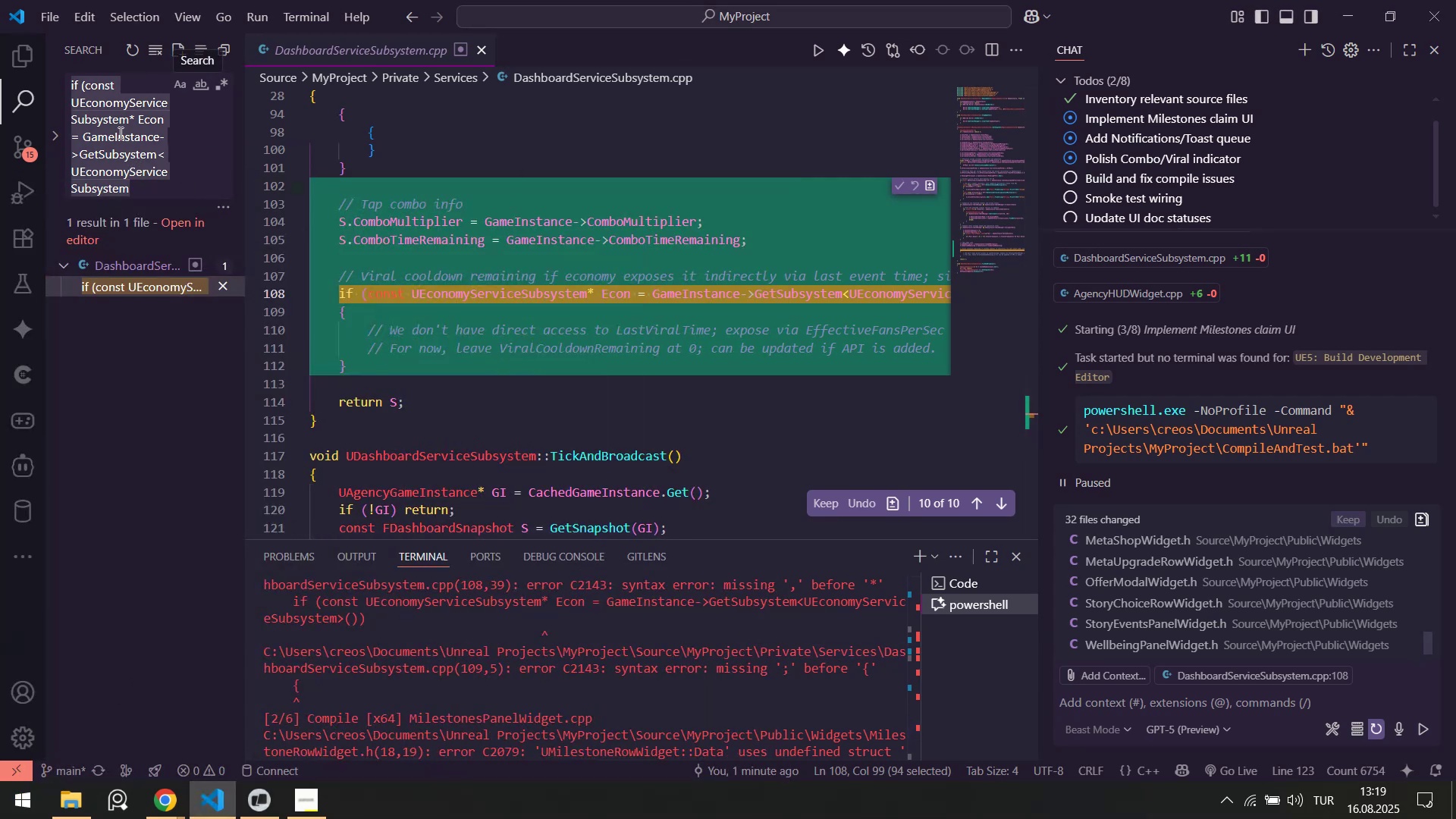 
key(Control+X)
 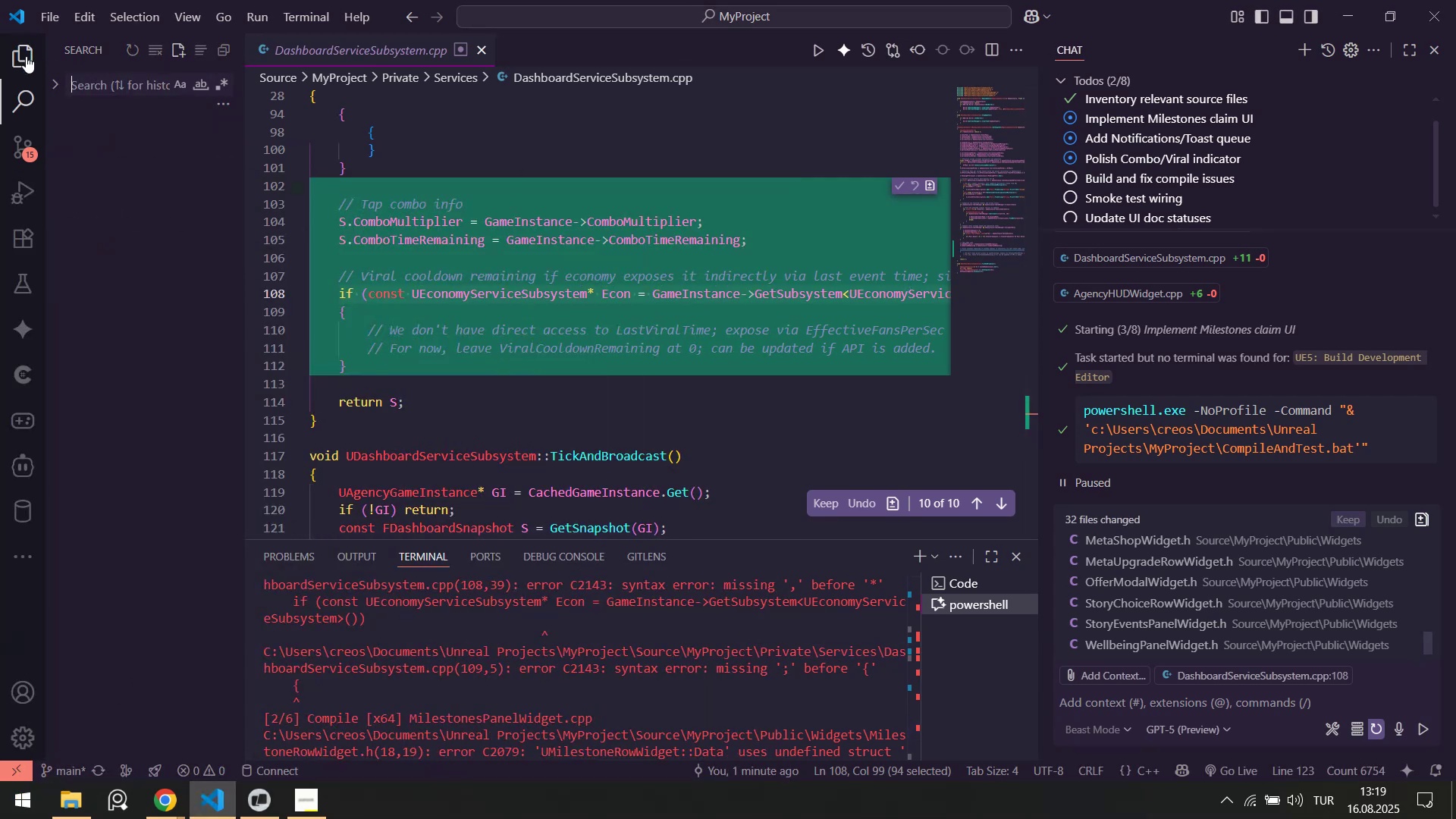 
left_click([26, 56])
 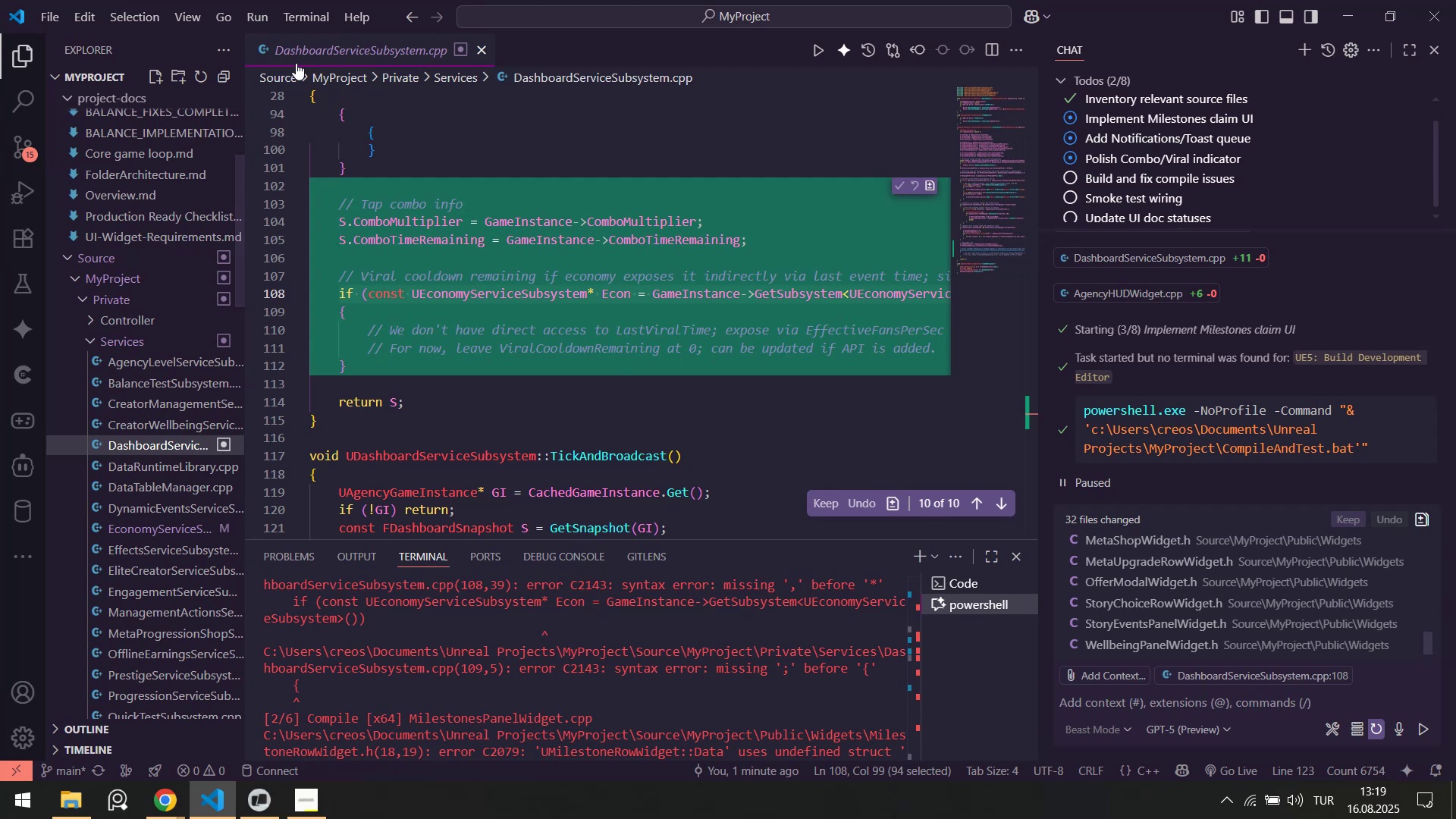 
middle_click([315, 58])
 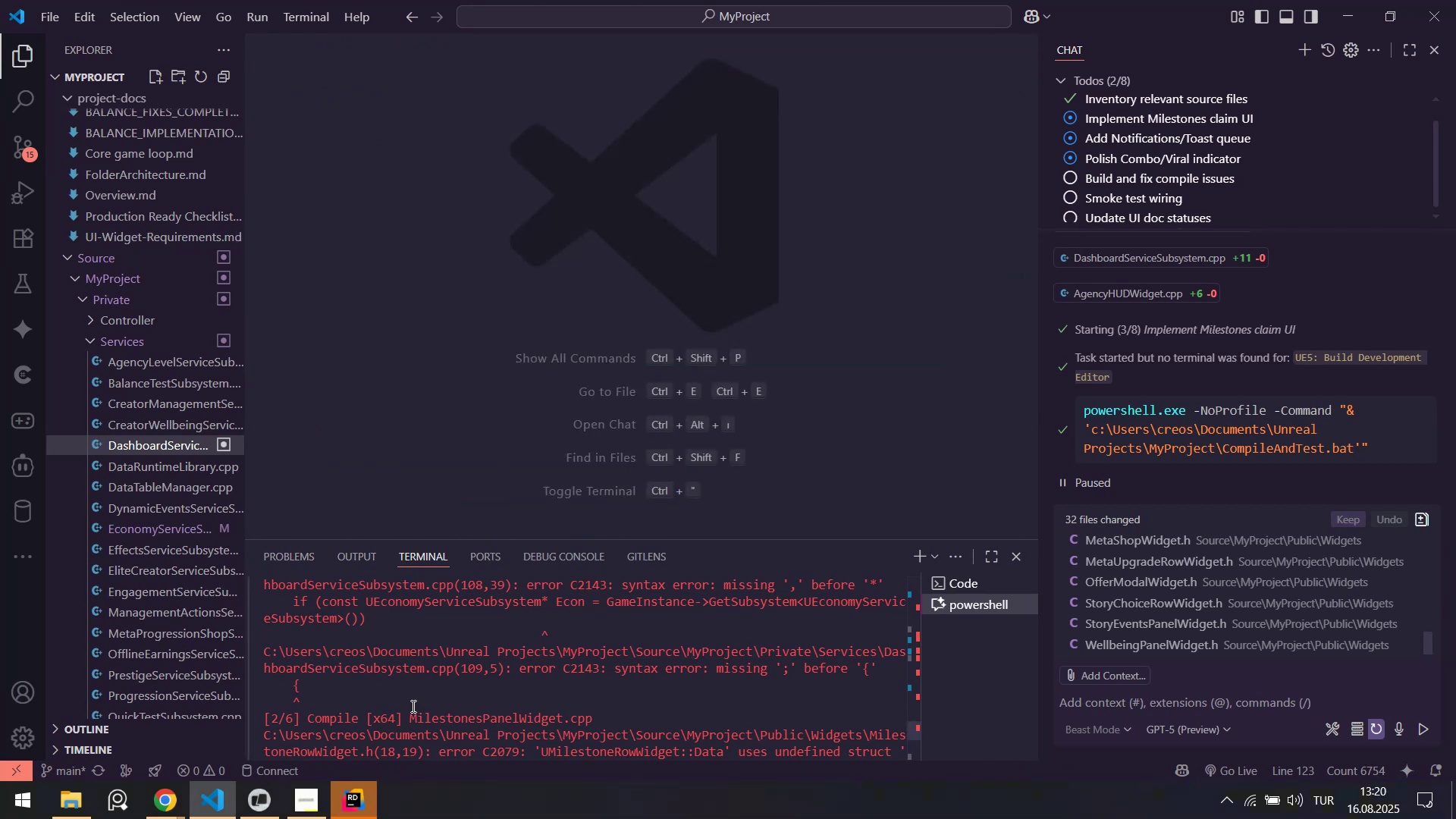 
wait(7.73)
 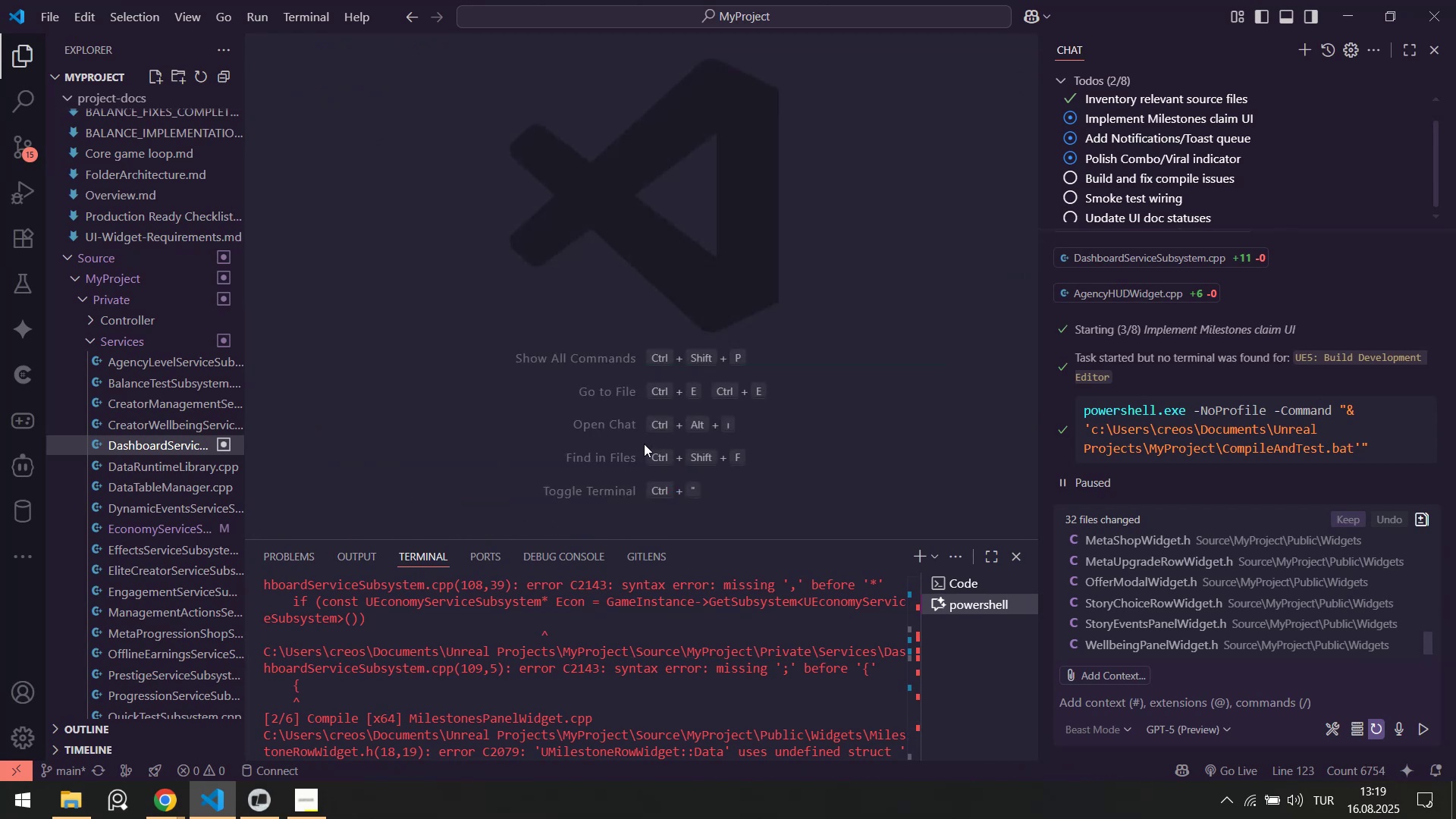 
left_click([748, 199])
 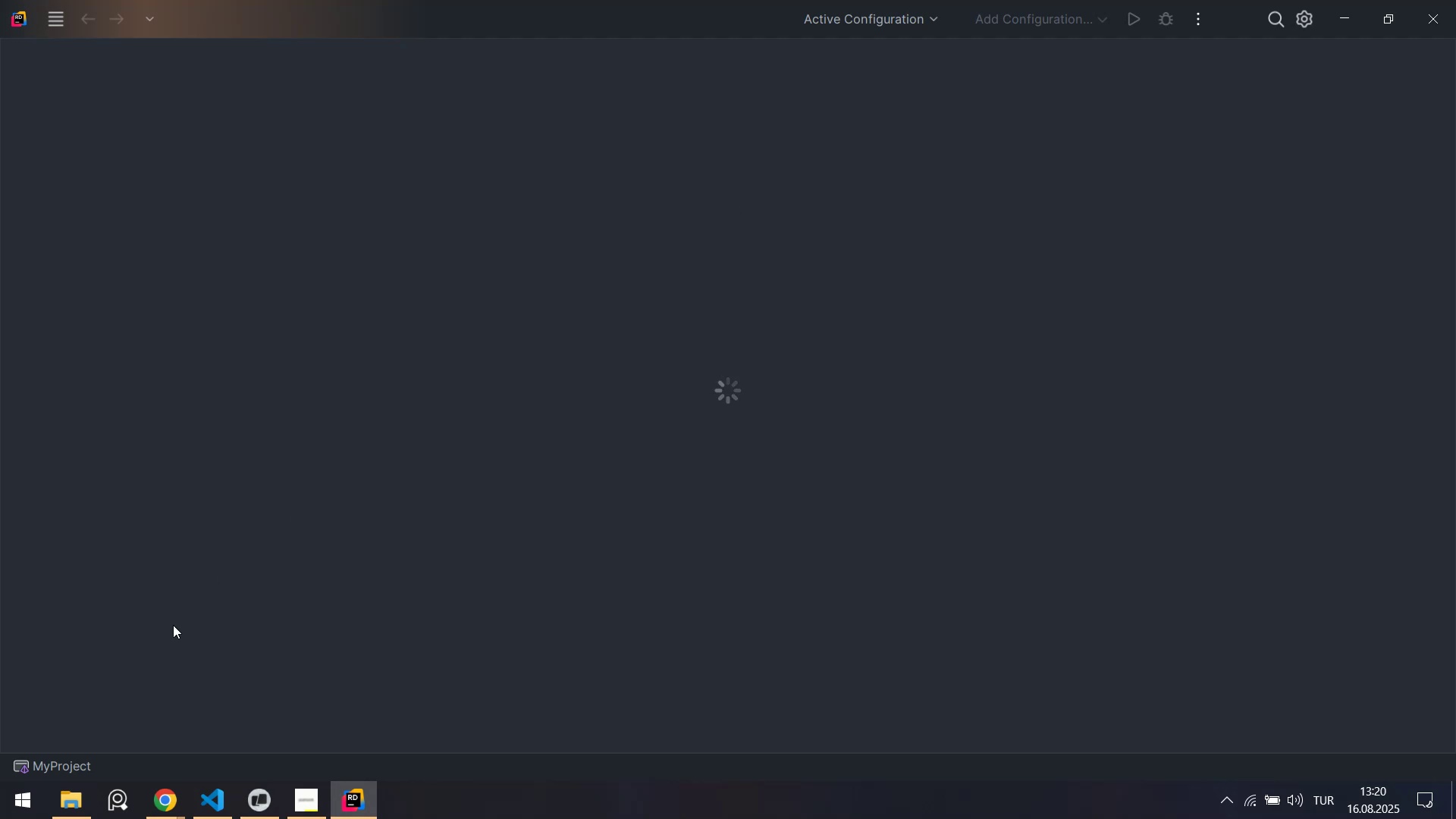 
left_click([224, 804])
 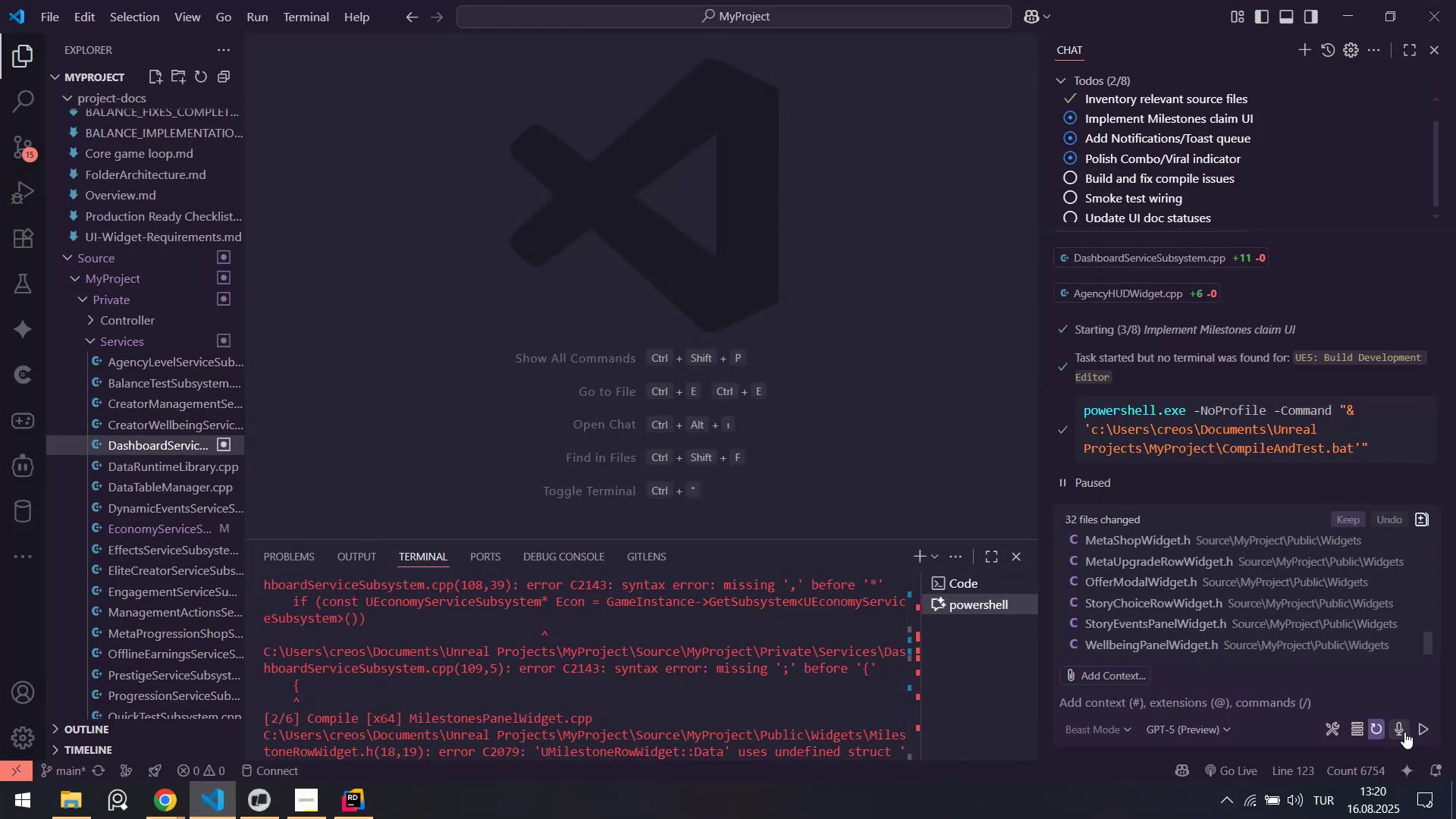 
scroll: coordinate [627, 708], scroll_direction: down, amount: 2.0
 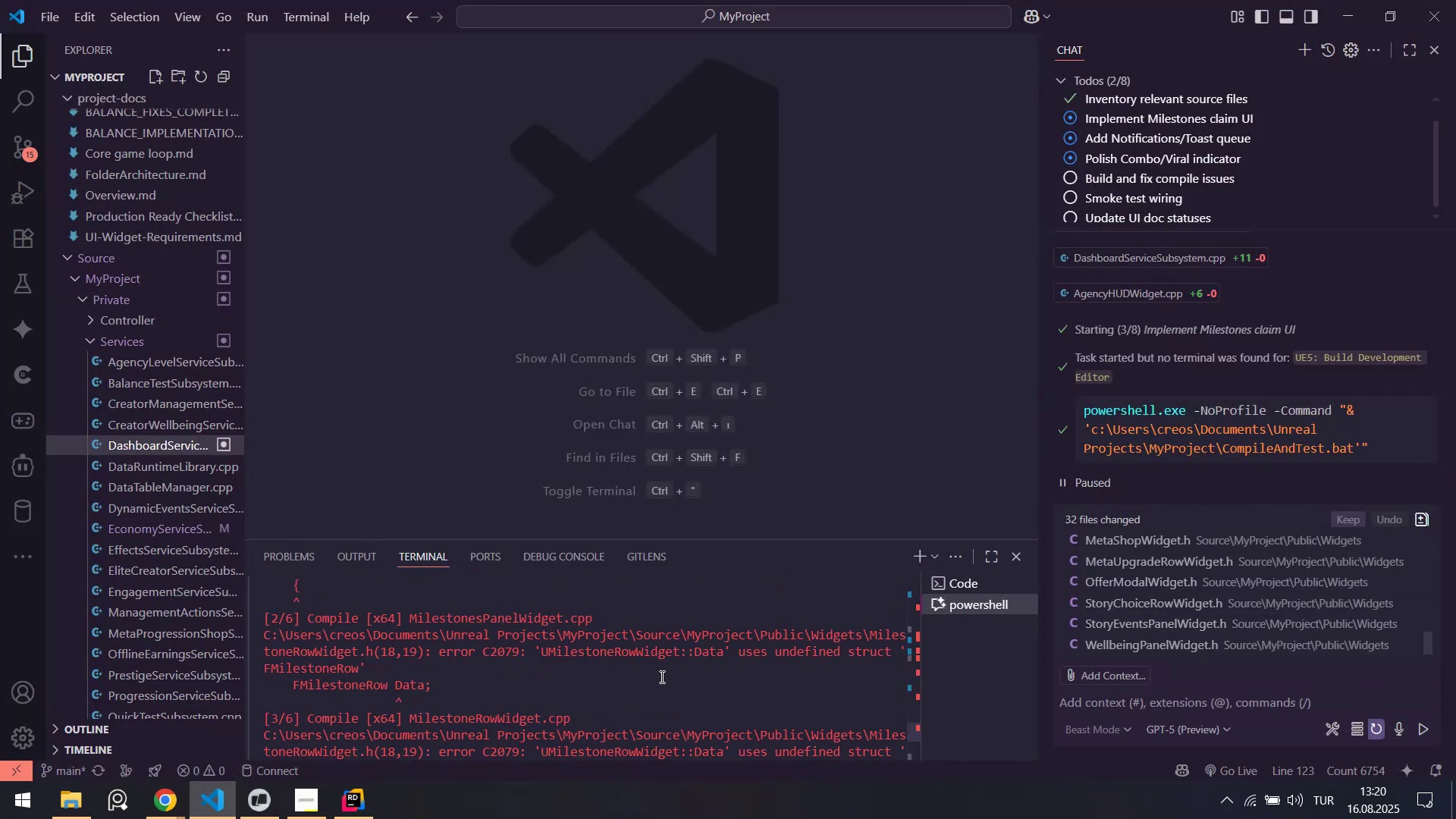 
scroll: coordinate [668, 664], scroll_direction: up, amount: 4.0
 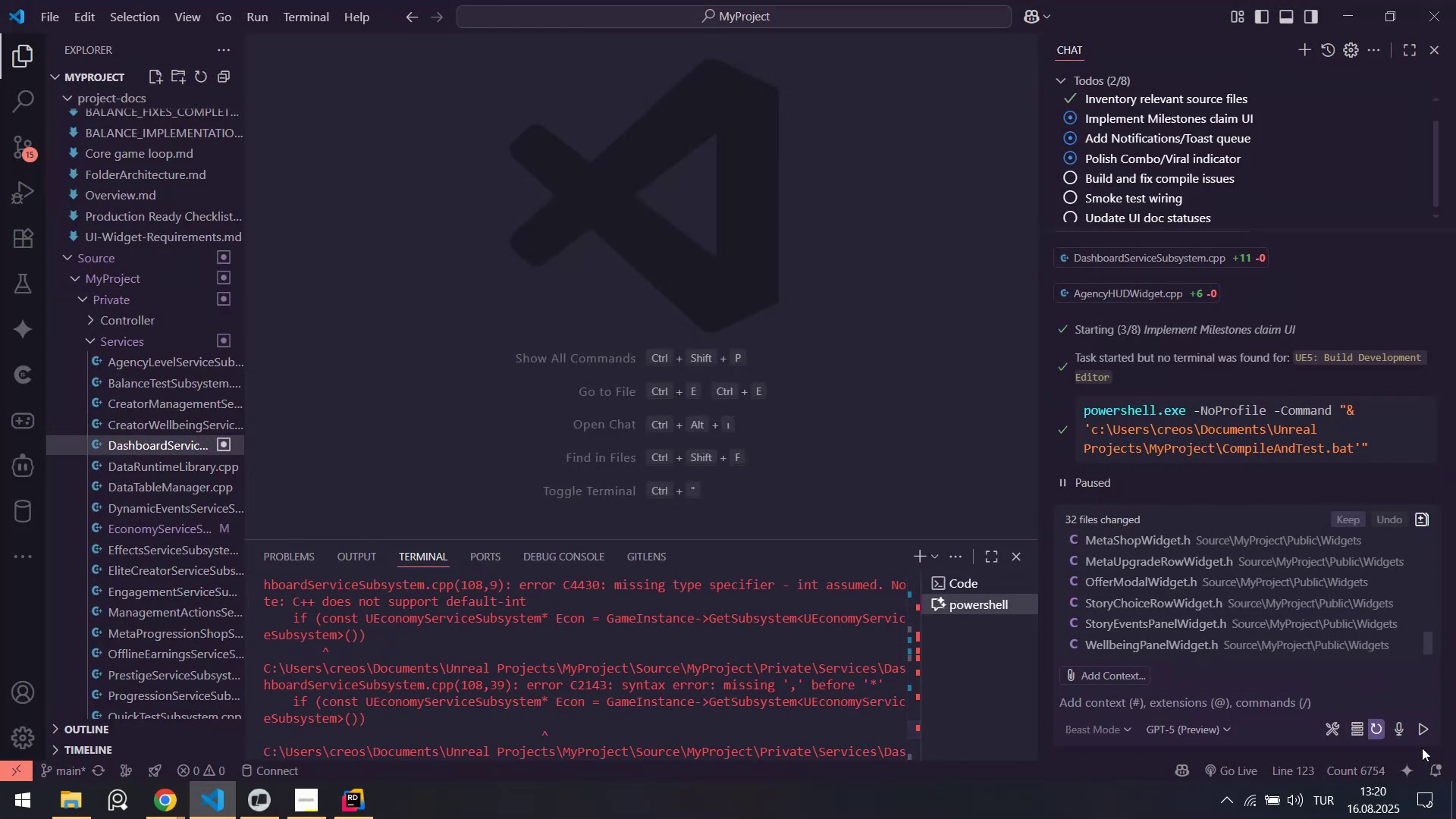 
left_click([1427, 735])
 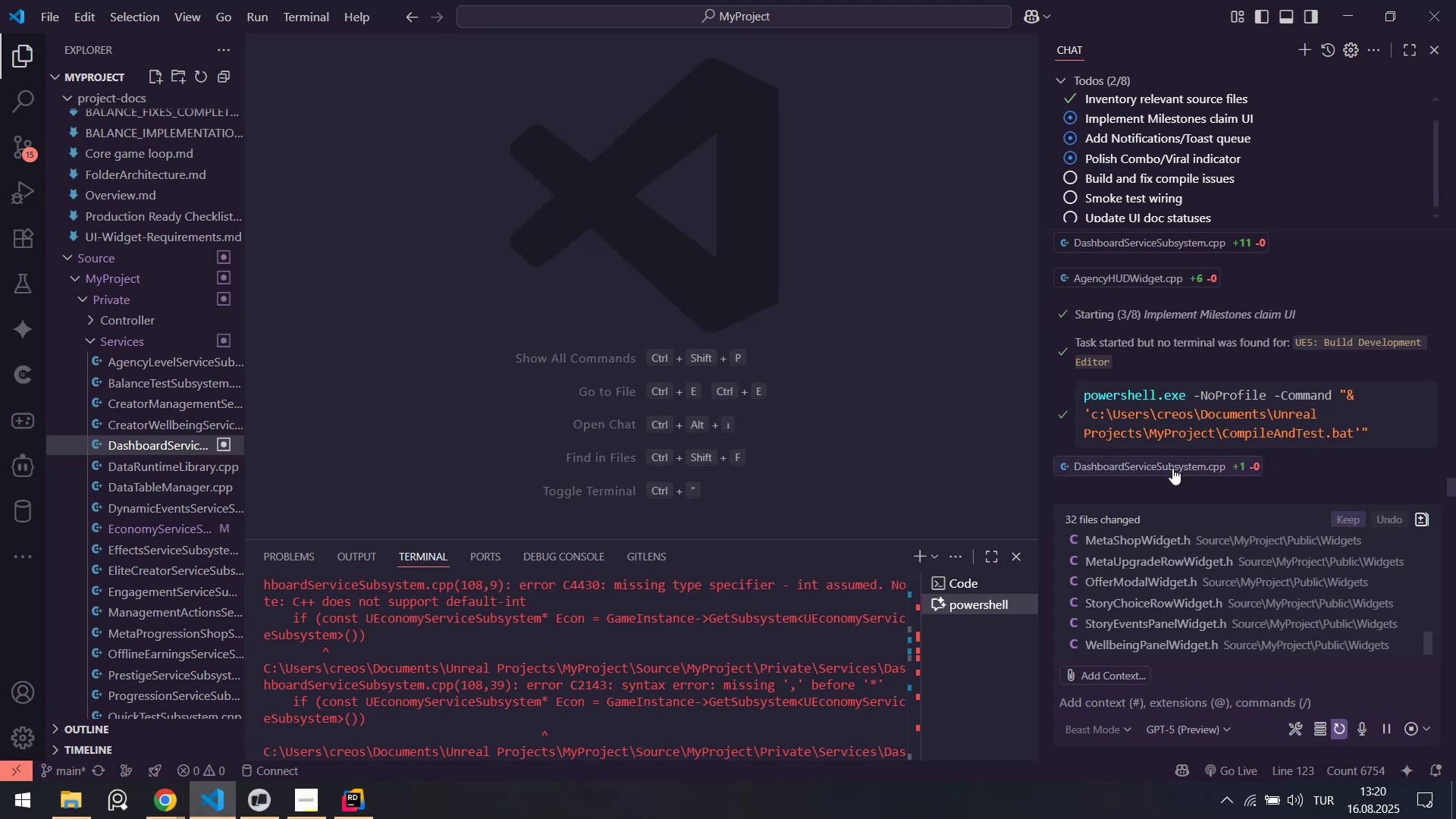 
left_click([1154, 468])
 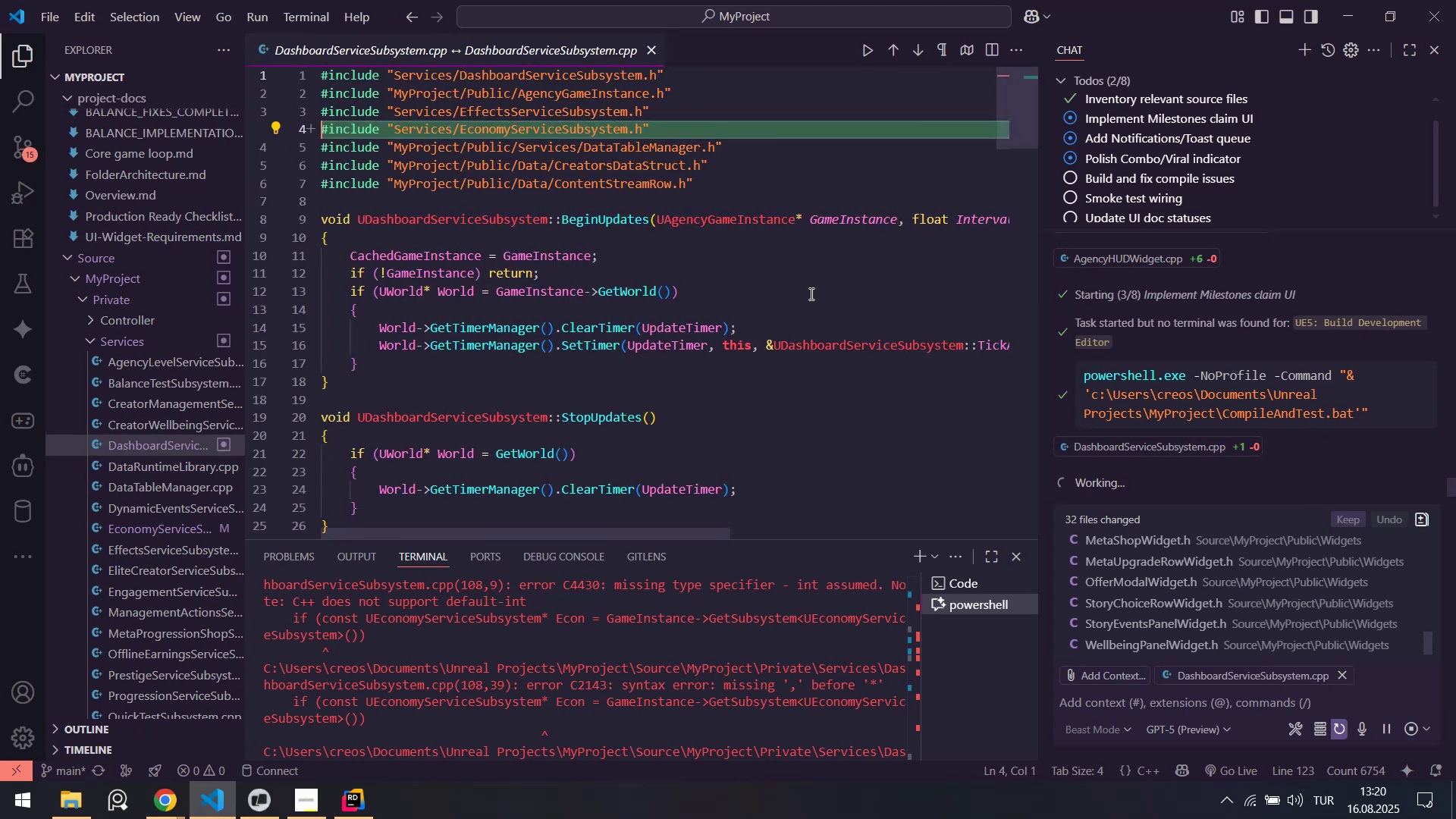 
scroll: coordinate [625, 690], scroll_direction: down, amount: 59.0
 